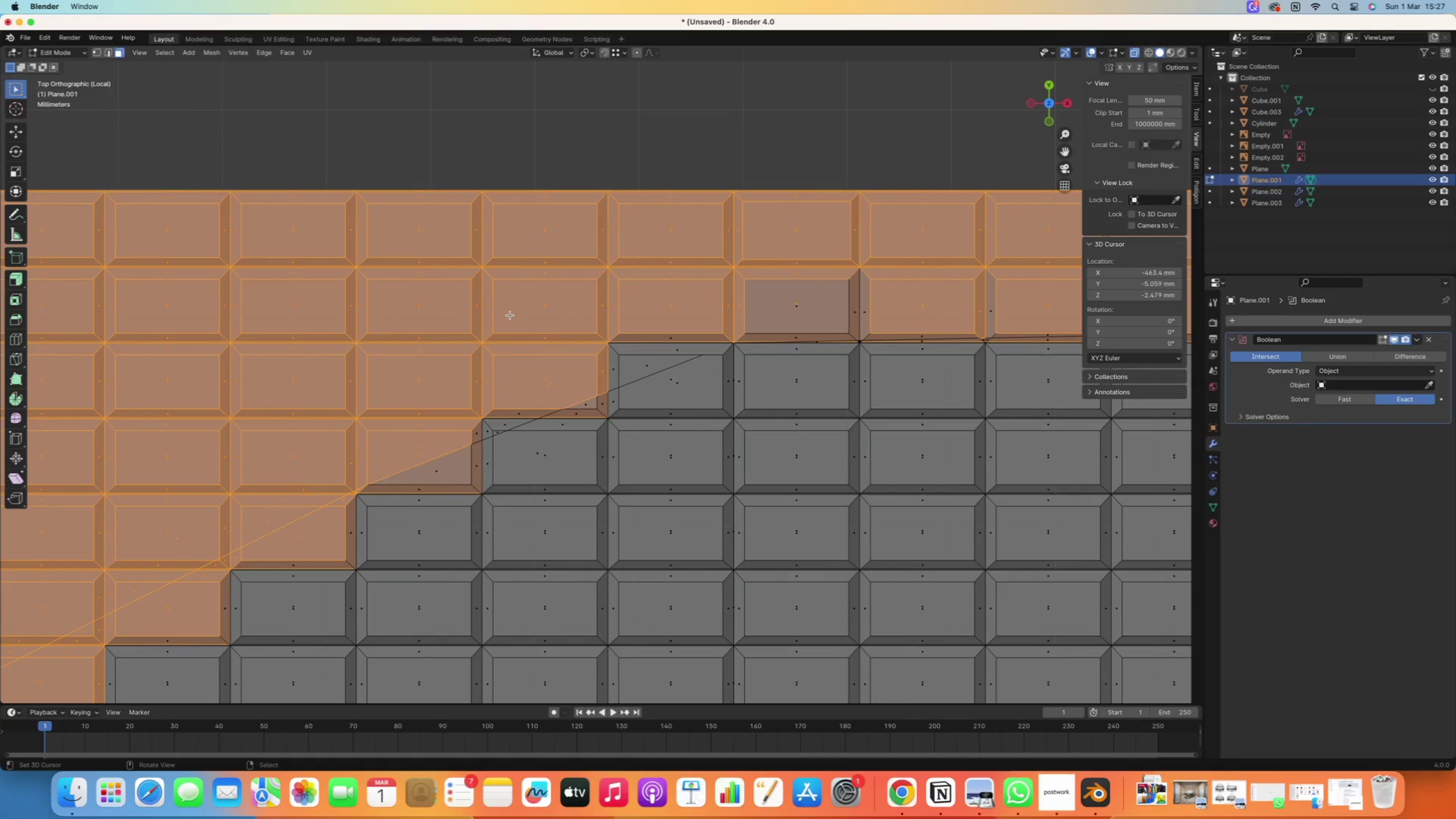 
scroll: coordinate [530, 228], scroll_direction: up, amount: 26.0
 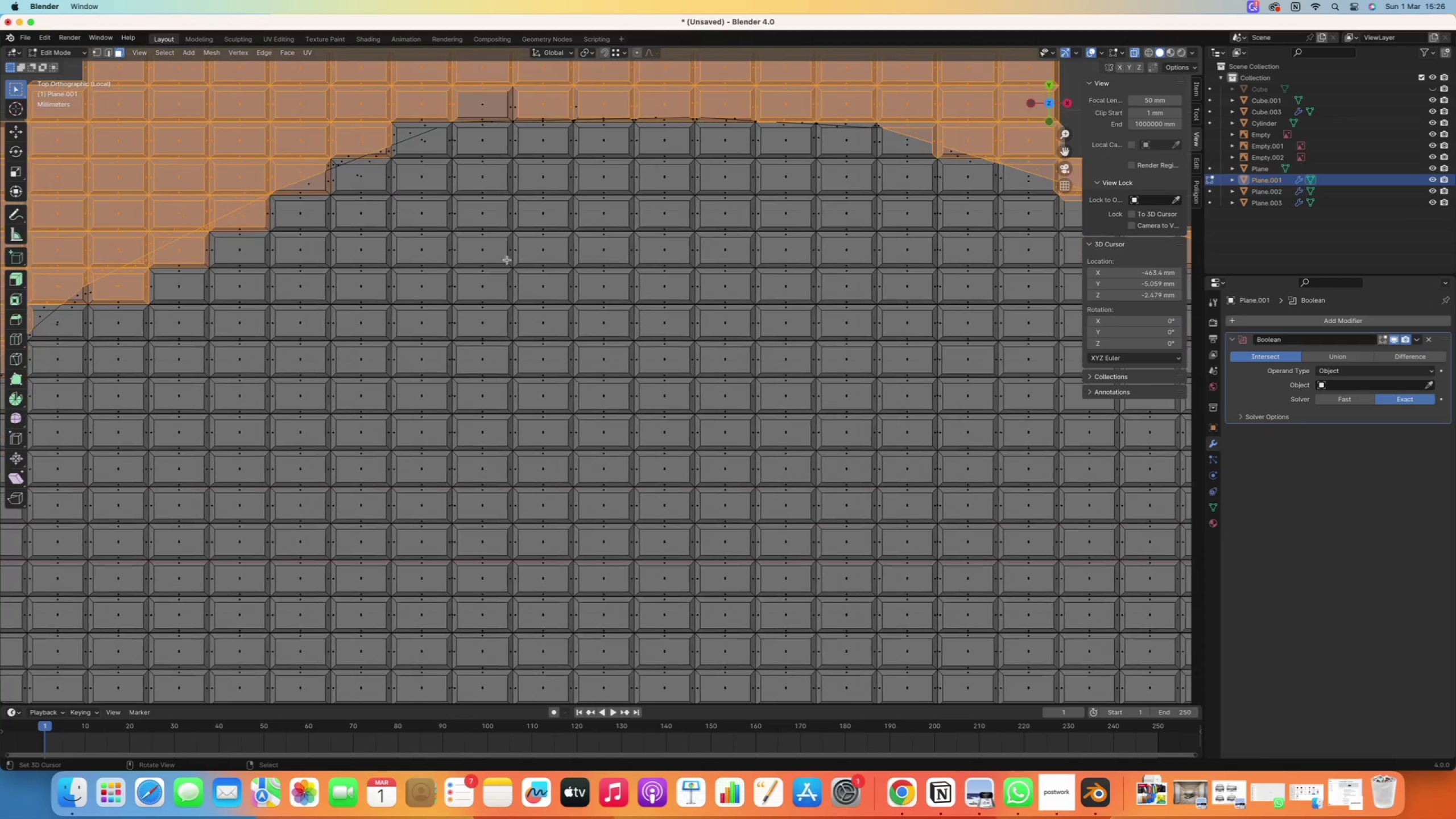 
key(C)
 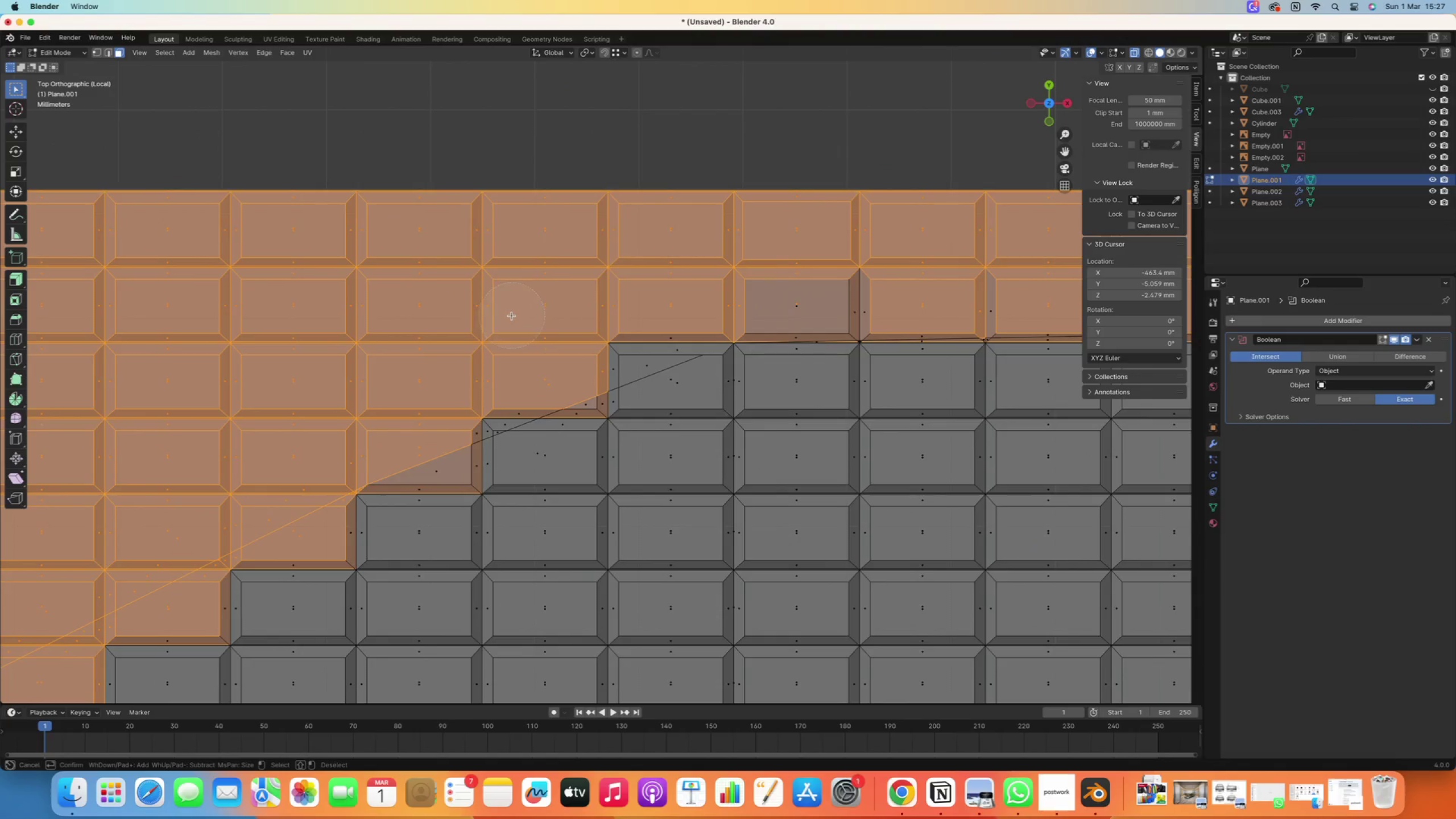 
left_click_drag(start_coordinate=[522, 316], to_coordinate=[723, 296])
 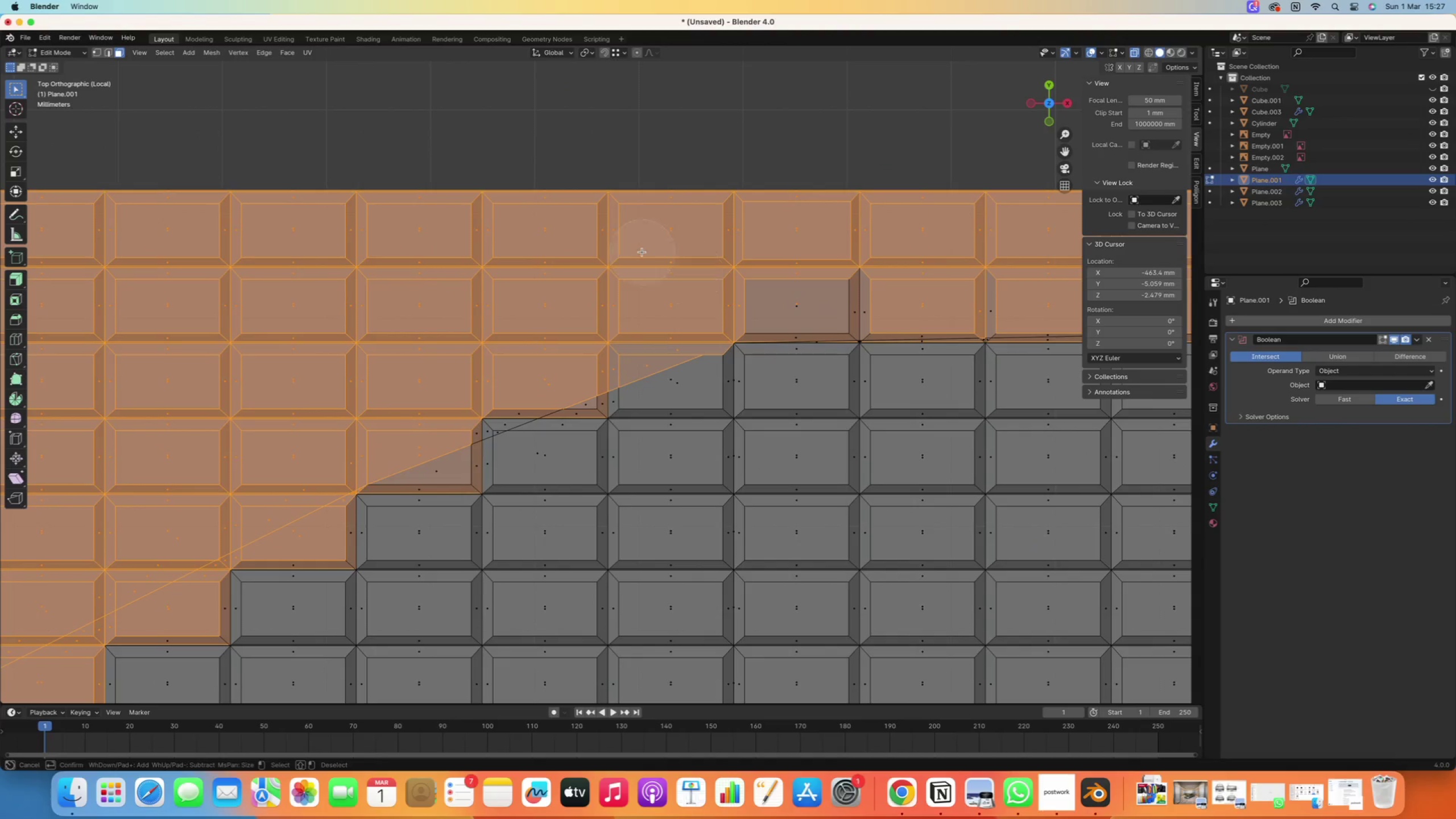 
key(Delete)
 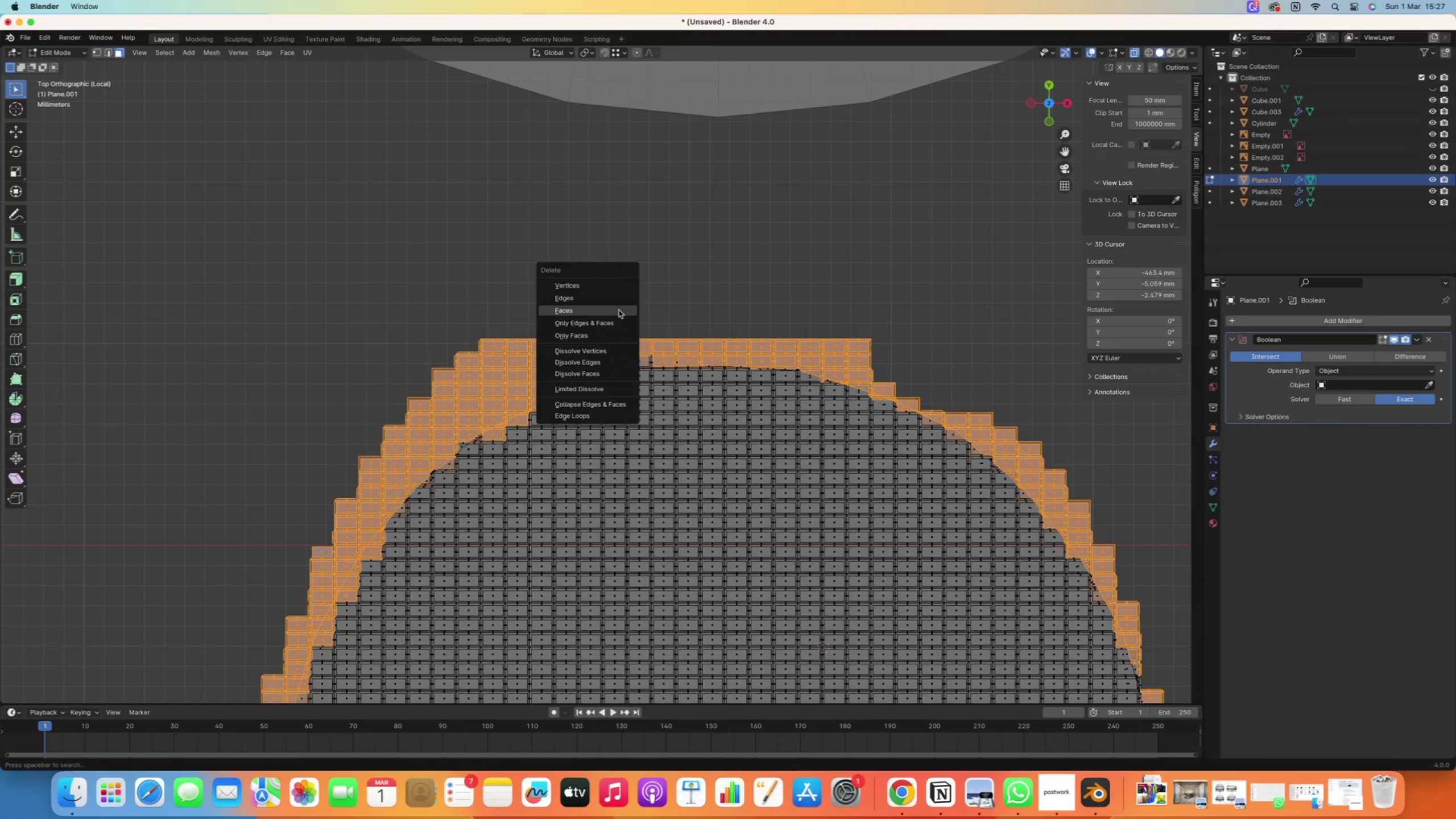 
scroll: coordinate [614, 308], scroll_direction: down, amount: 26.0
 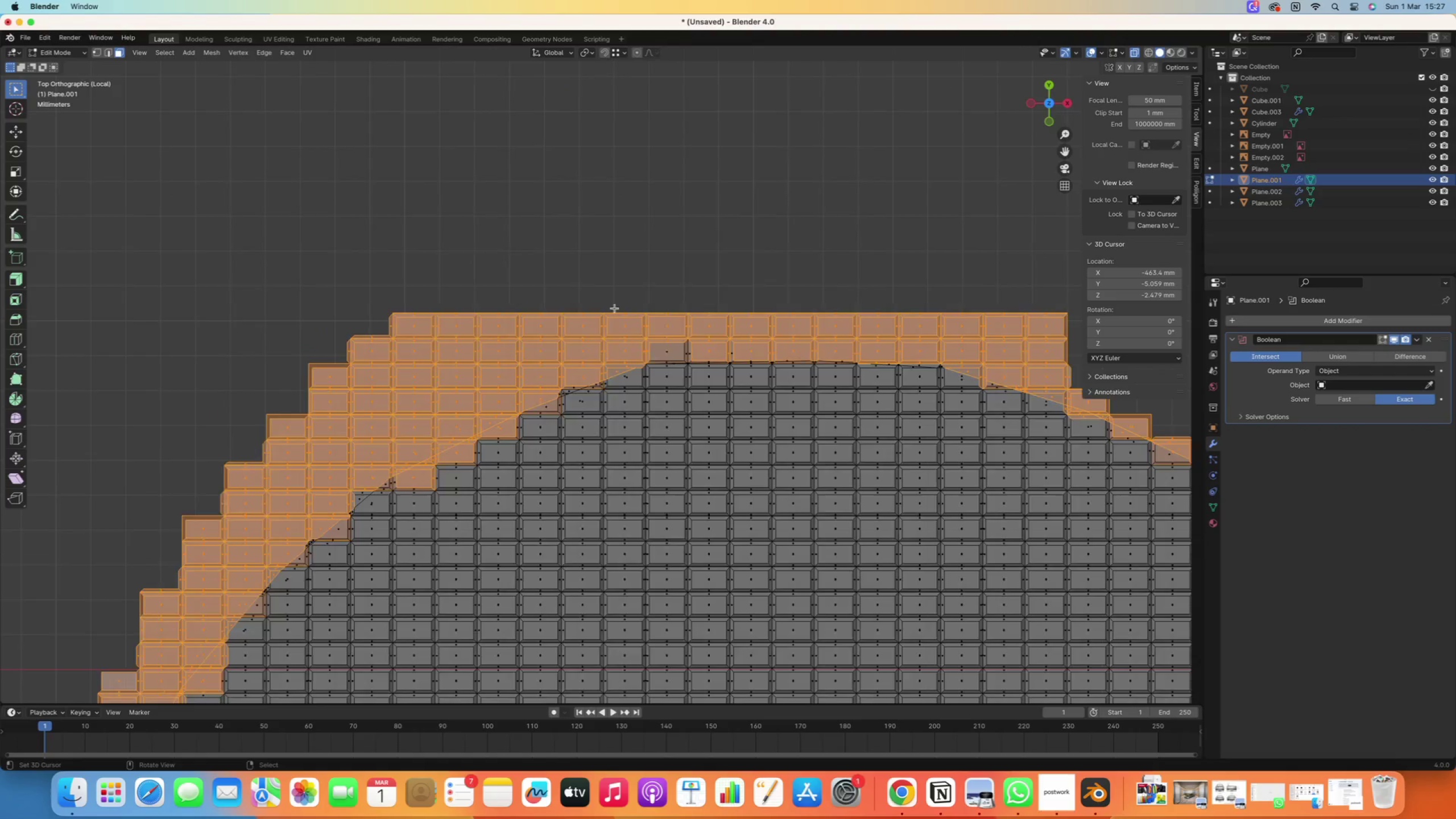 
left_click([619, 310])
 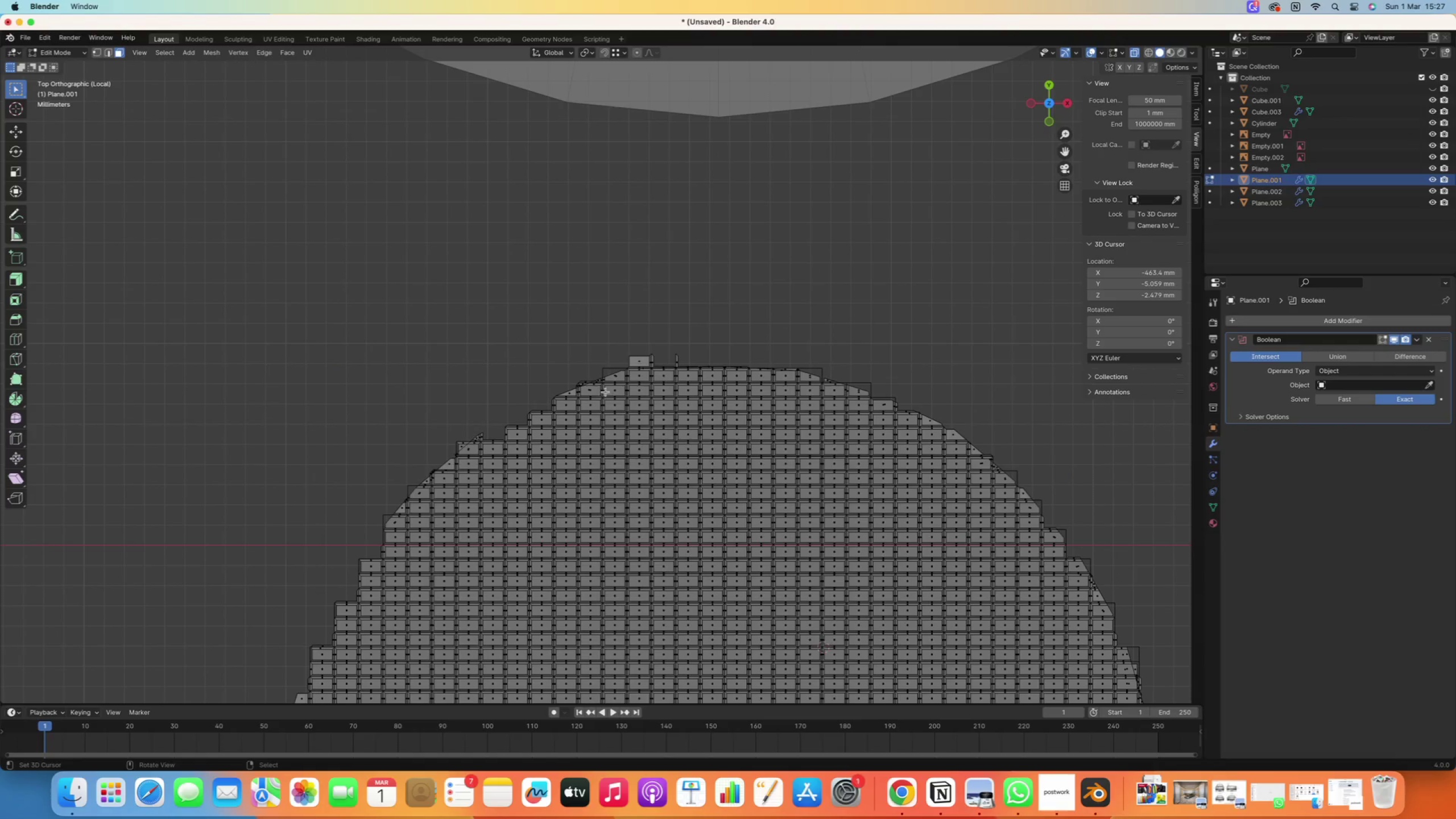 
scroll: coordinate [602, 378], scroll_direction: down, amount: 23.0
 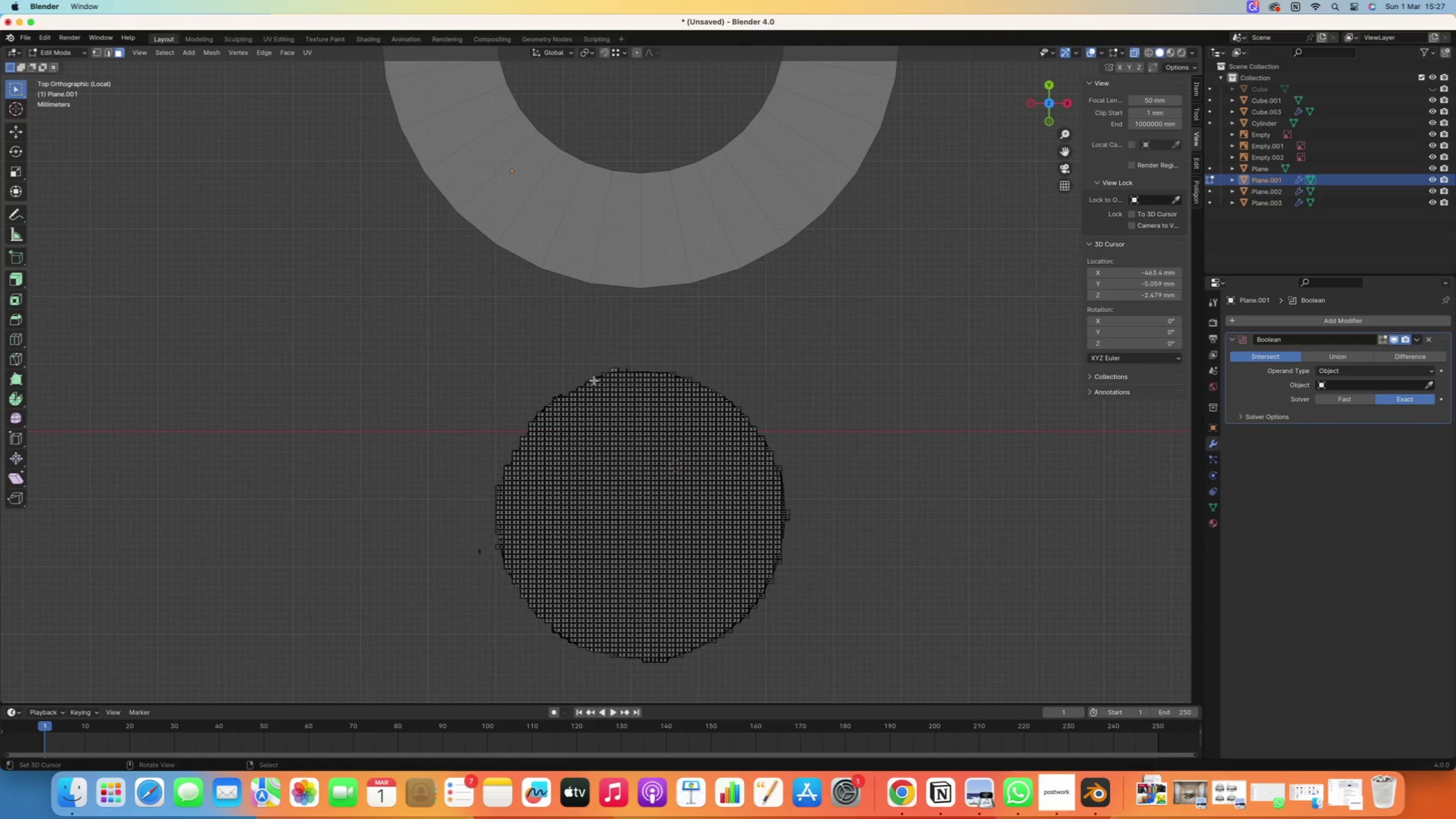 
left_click_drag(start_coordinate=[451, 541], to_coordinate=[490, 588])
 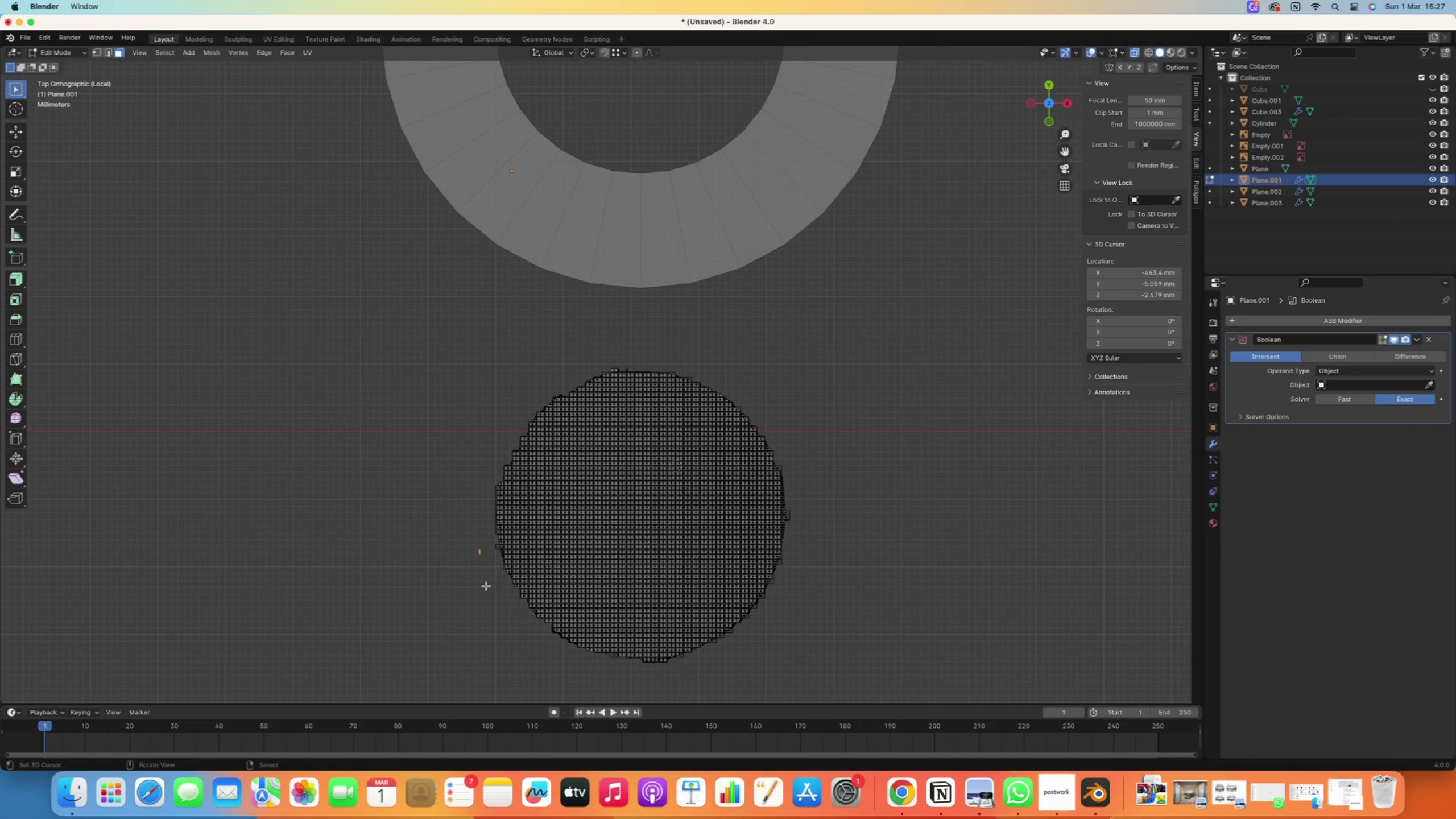 
key(Delete)
 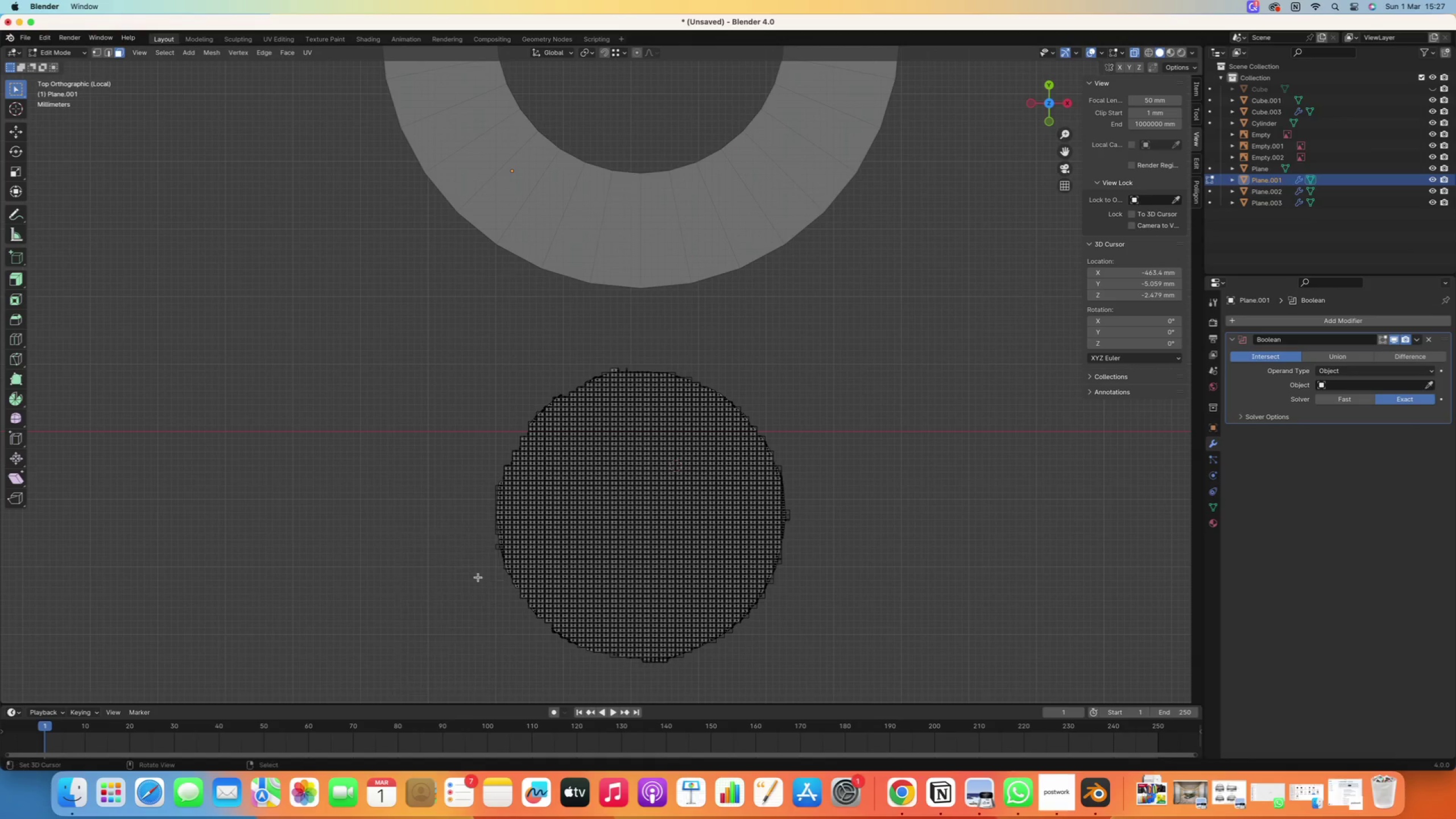 
left_click([478, 577])
 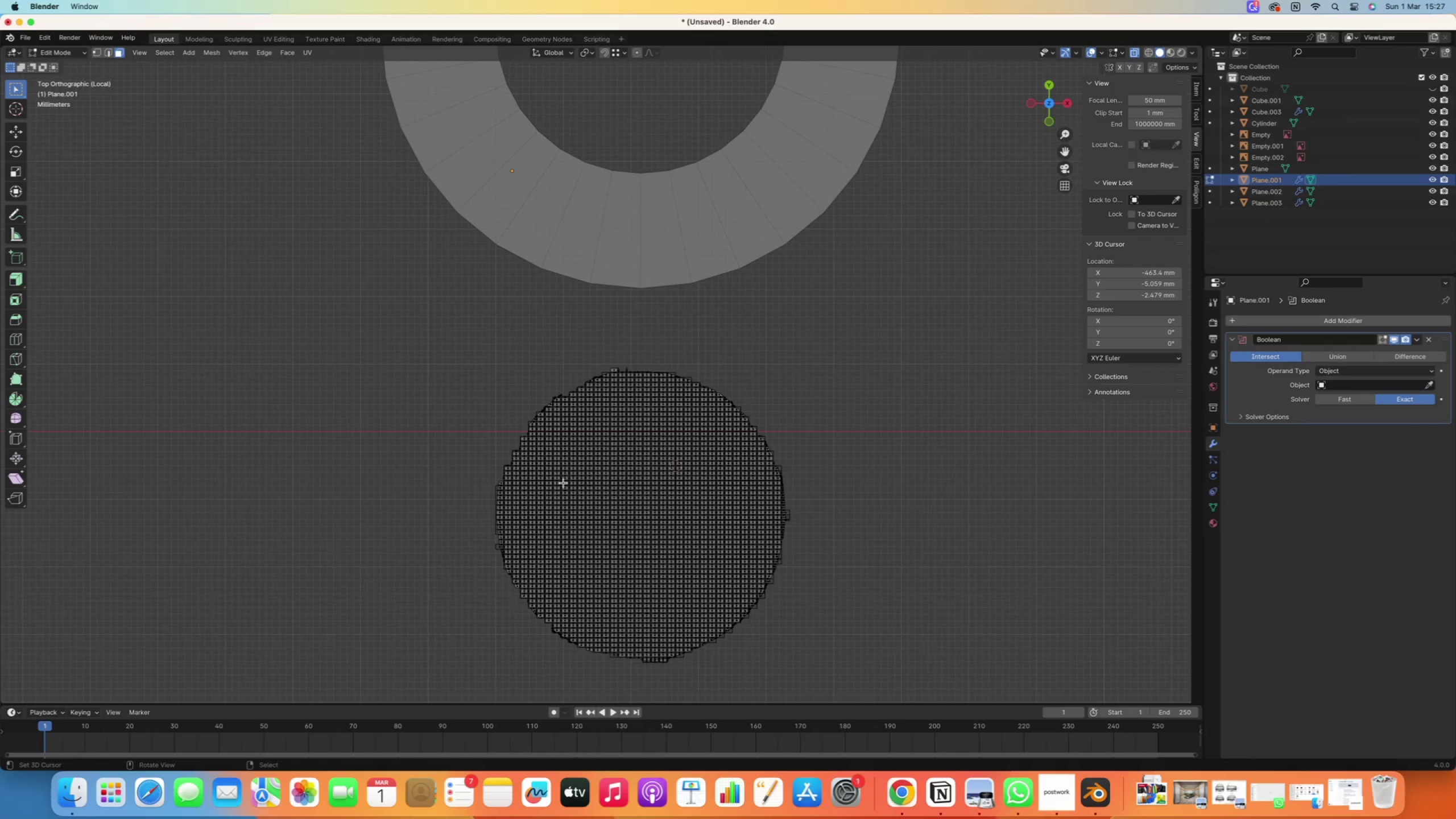 
hold_key(key=ShiftRight, duration=1.01)
 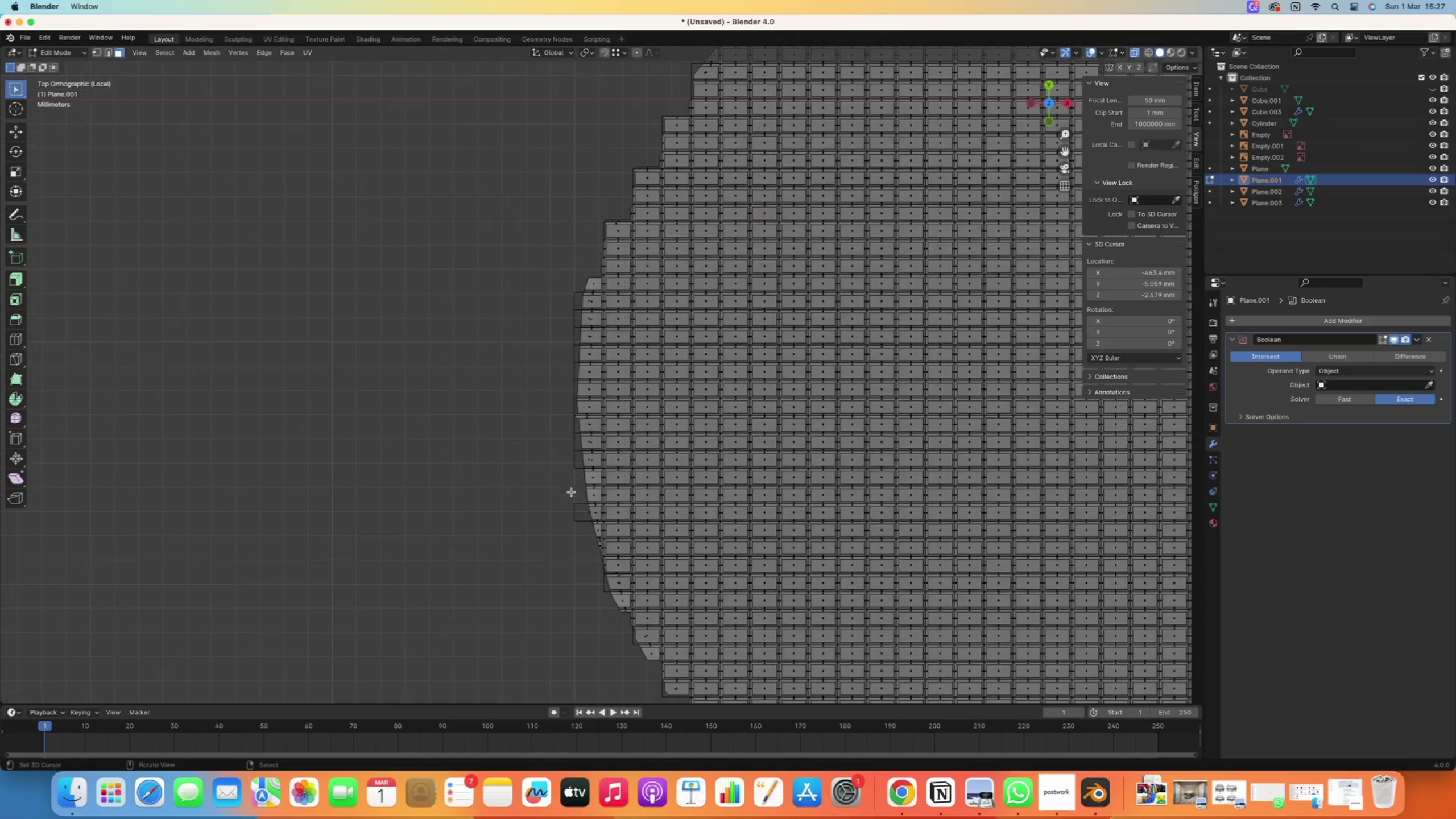 
scroll: coordinate [484, 551], scroll_direction: up, amount: 9.0
 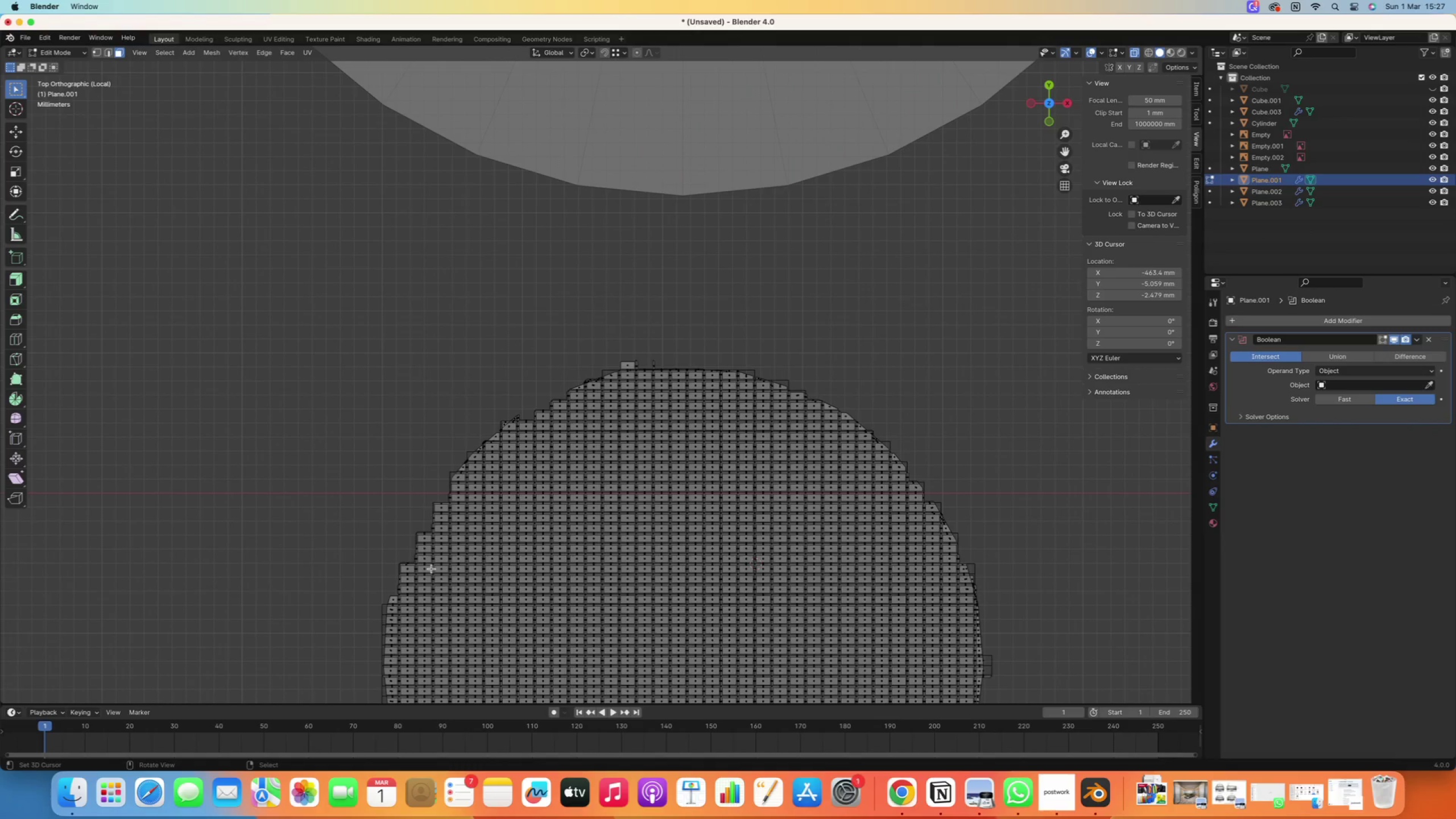 
hold_key(key=ControlRight, duration=0.46)
 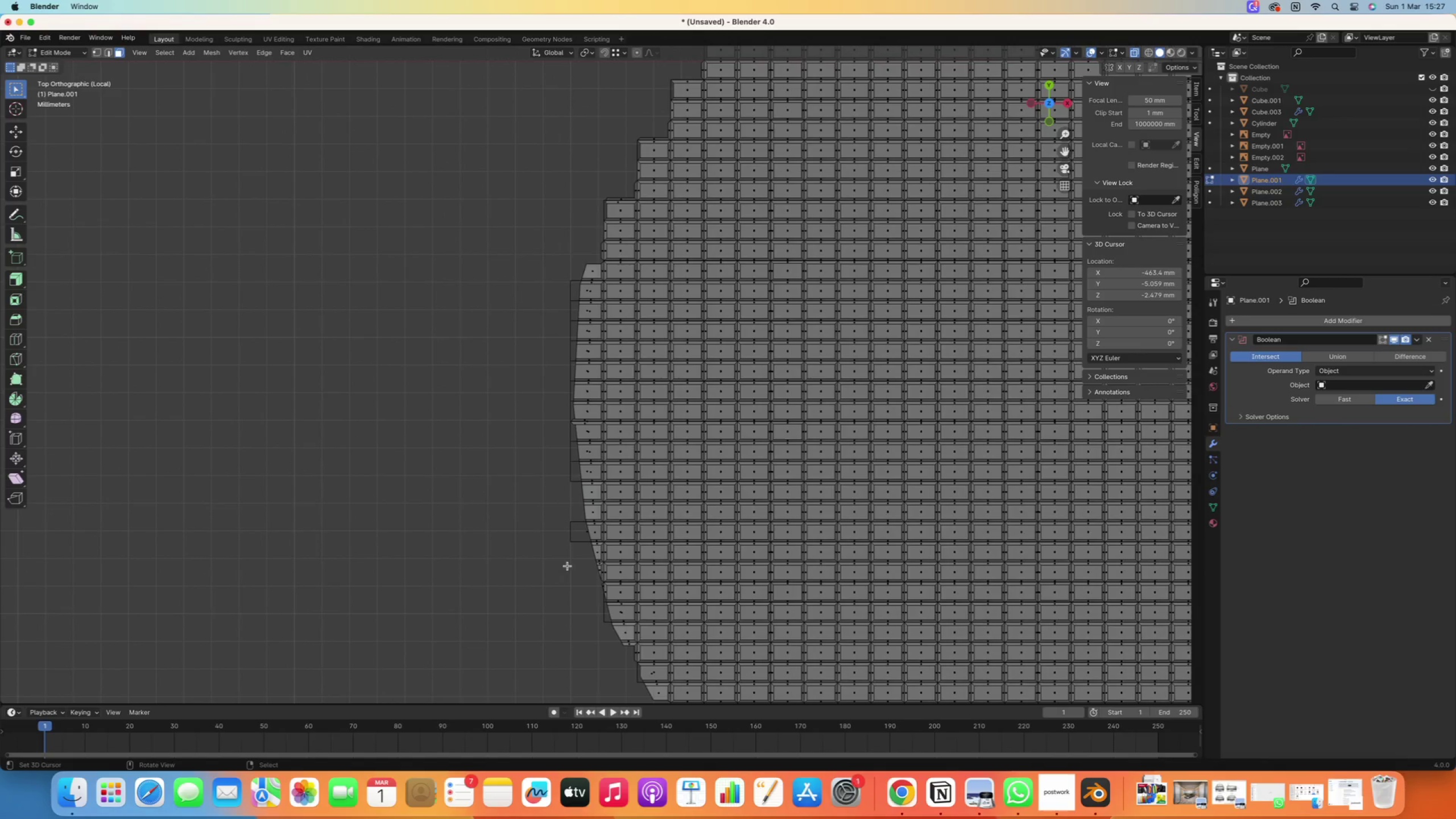 
scroll: coordinate [572, 492], scroll_direction: up, amount: 6.0
 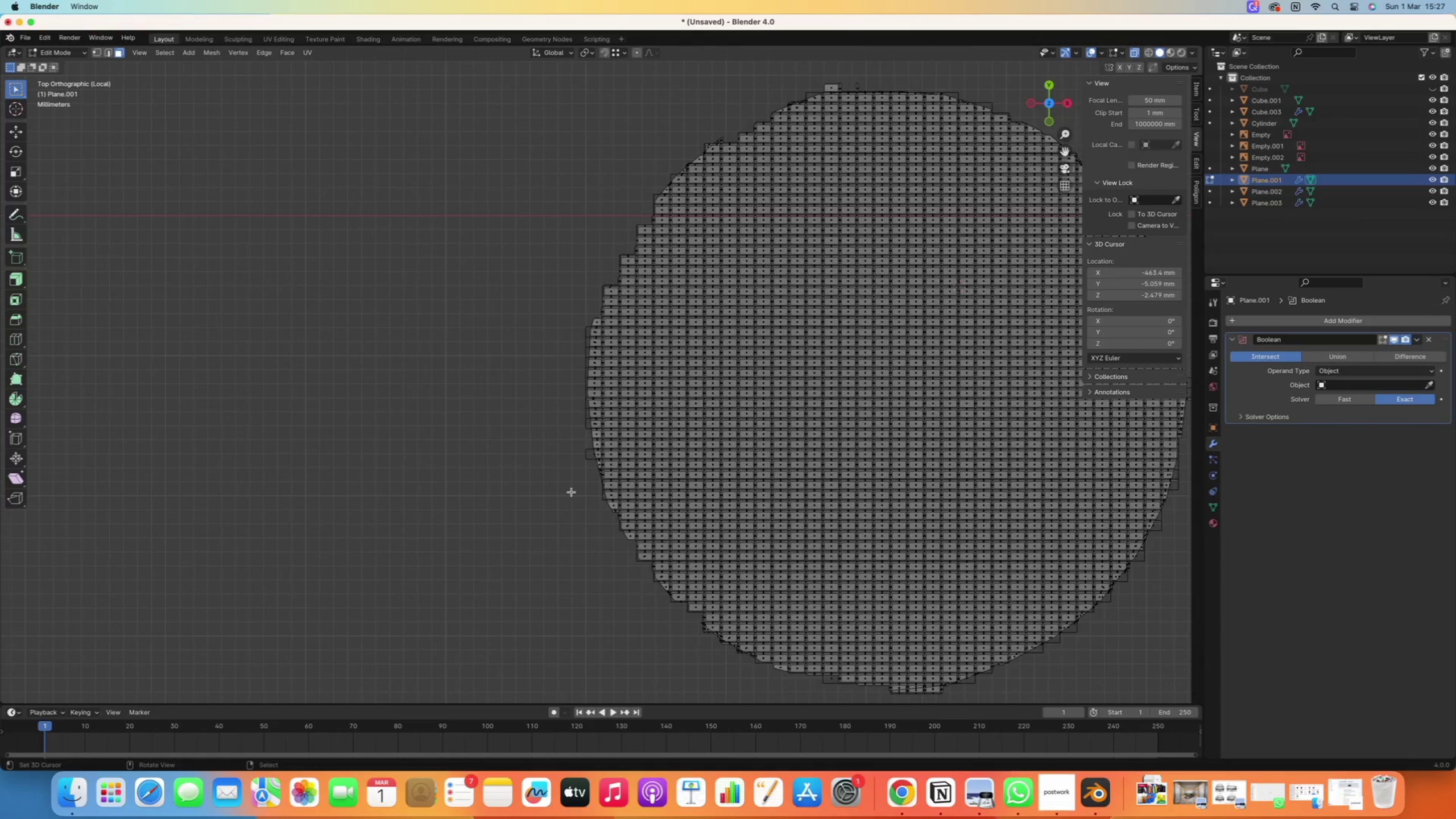 
left_click_drag(start_coordinate=[577, 565], to_coordinate=[518, 456])
 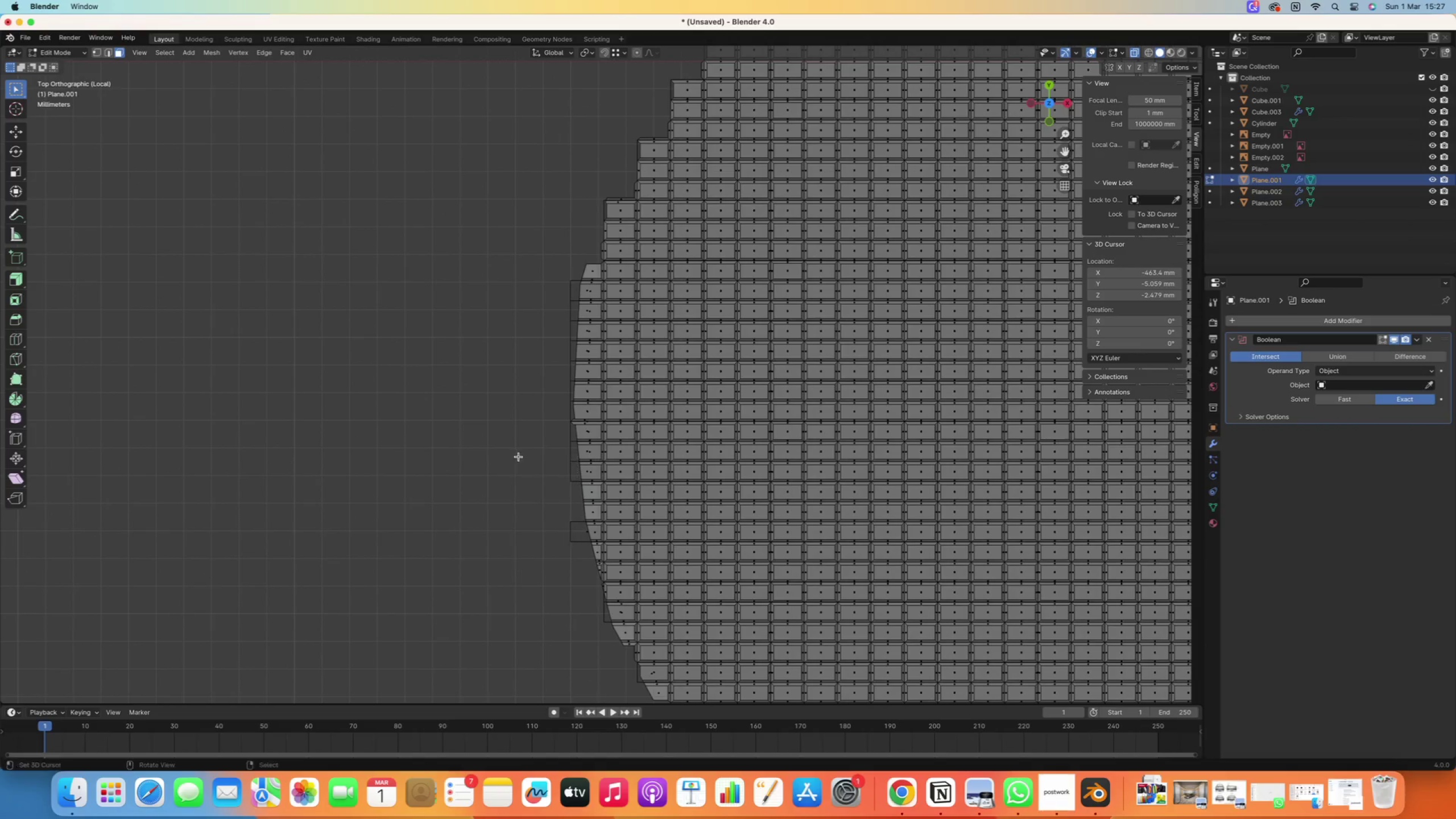 
key(Delete)
 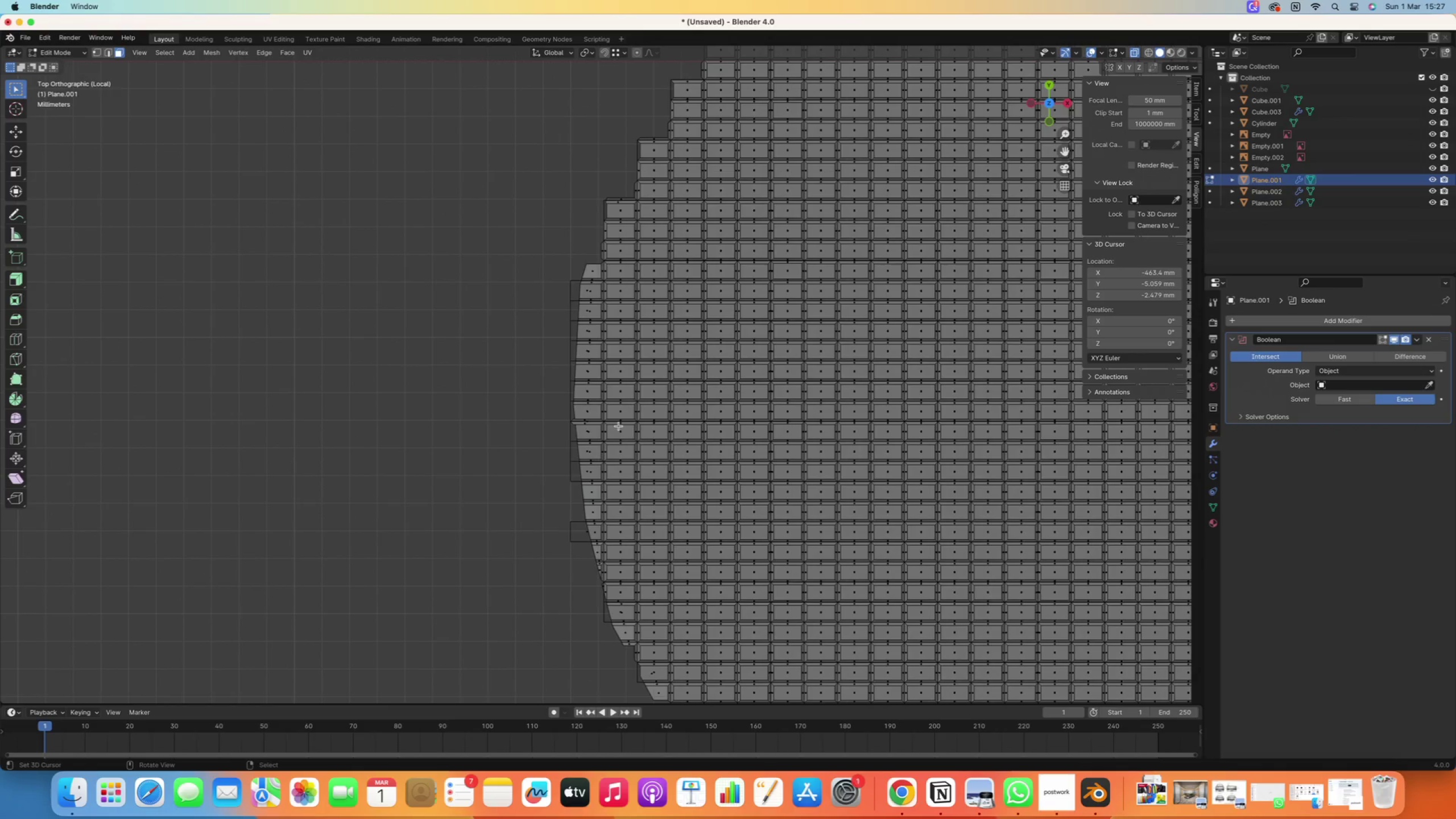 
key(2)
 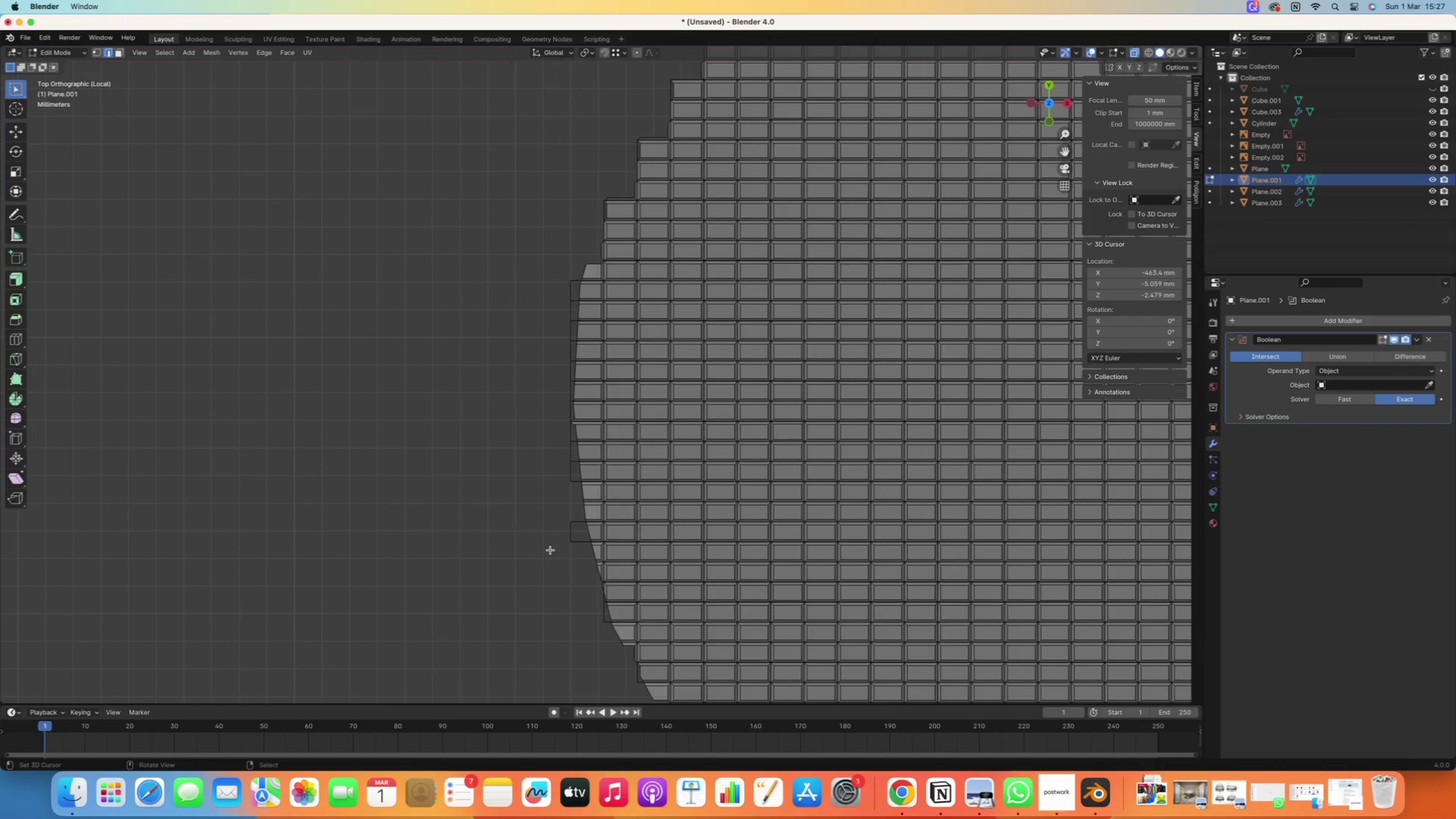 
left_click_drag(start_coordinate=[583, 569], to_coordinate=[526, 513])
 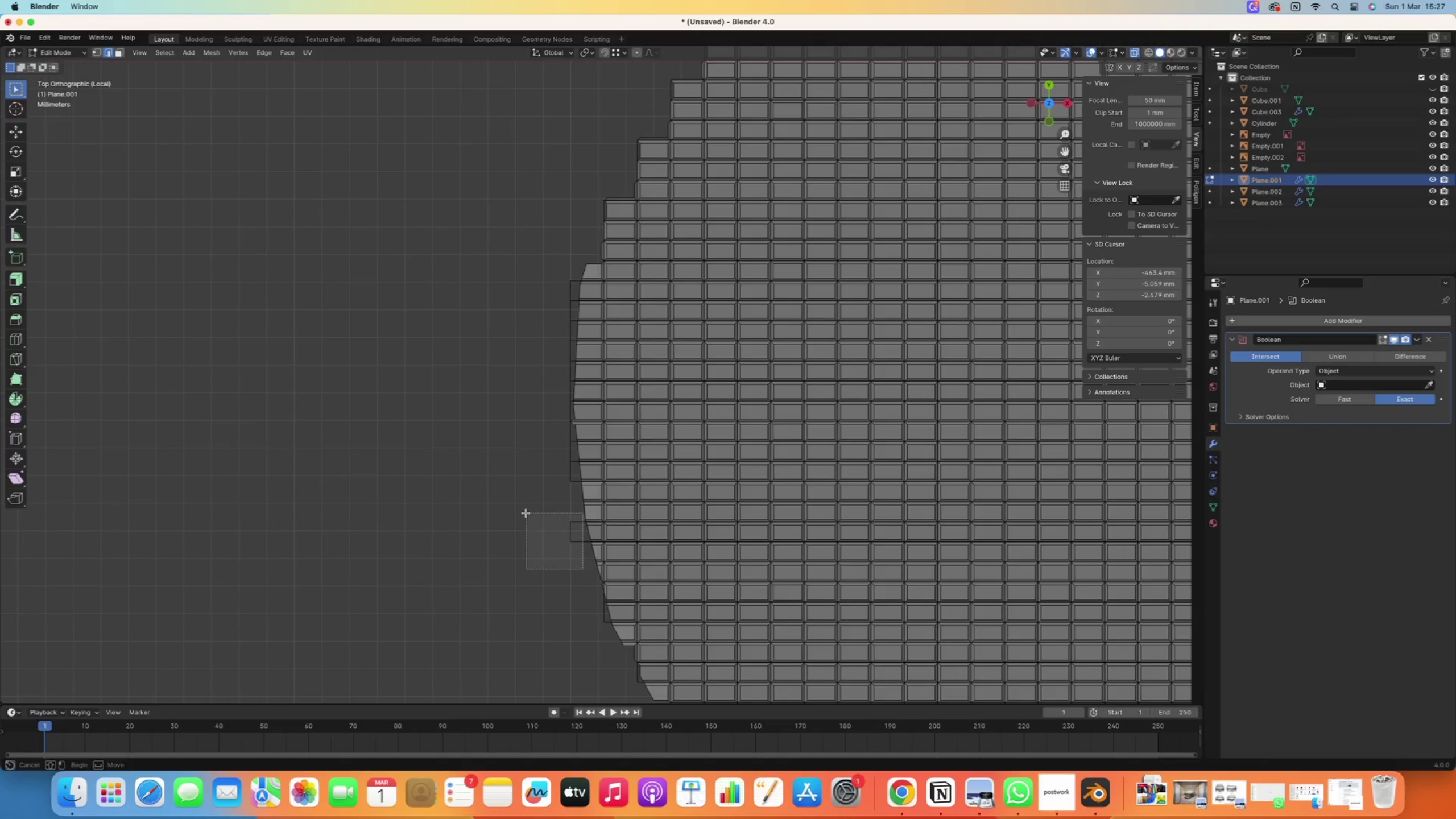 
key(Delete)
 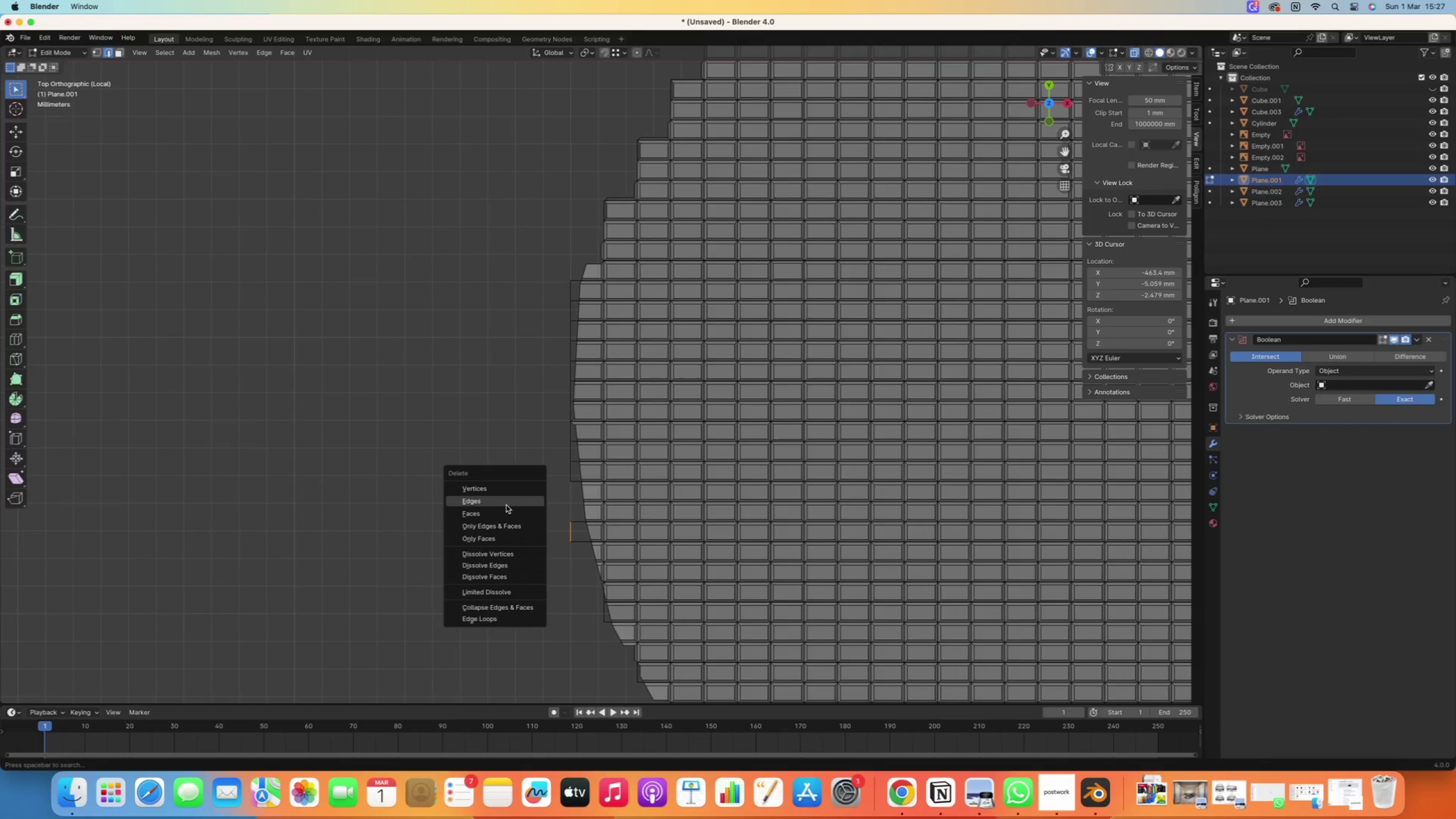 
left_click([505, 504])
 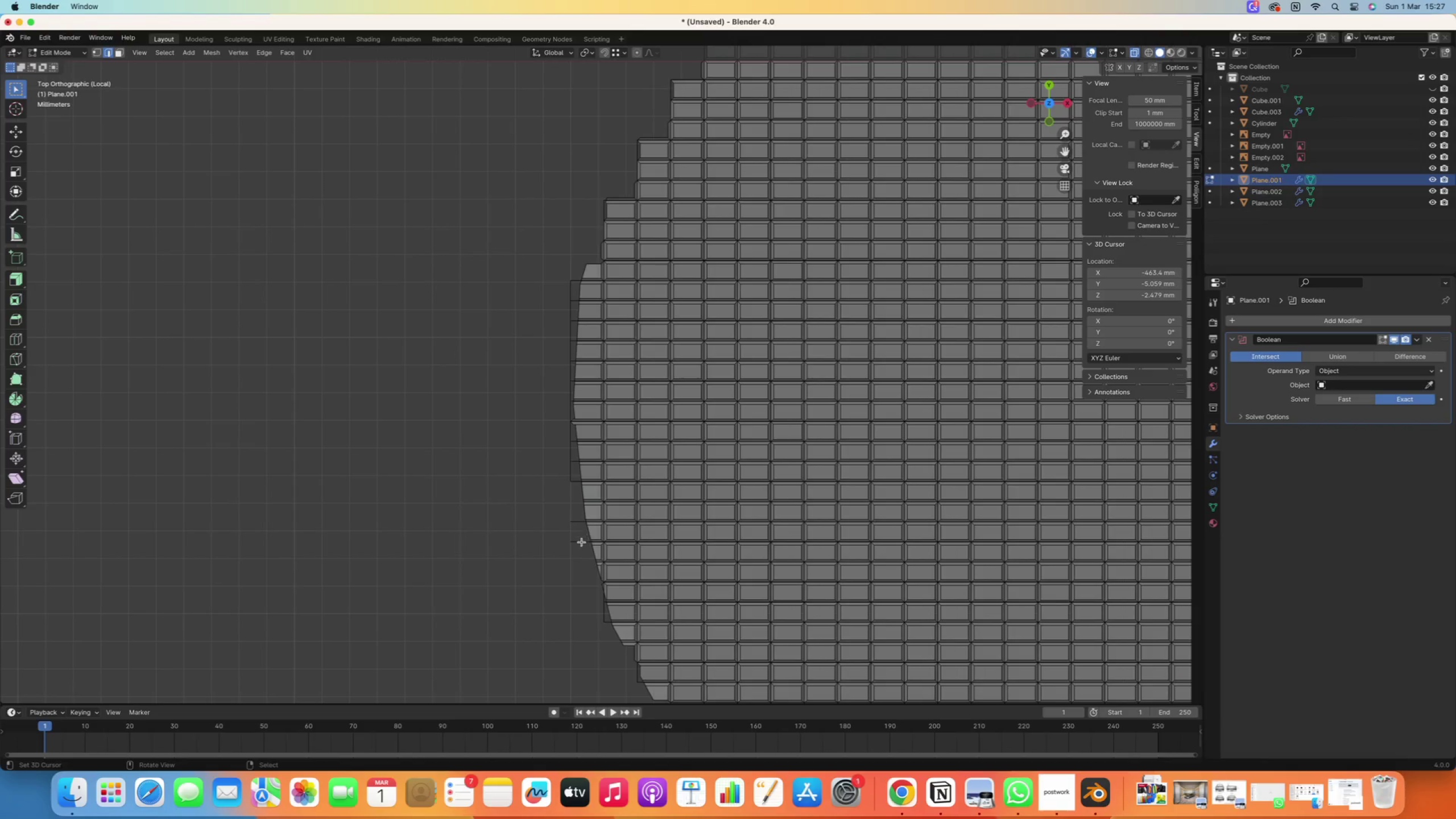 
left_click_drag(start_coordinate=[580, 556], to_coordinate=[540, 503])
 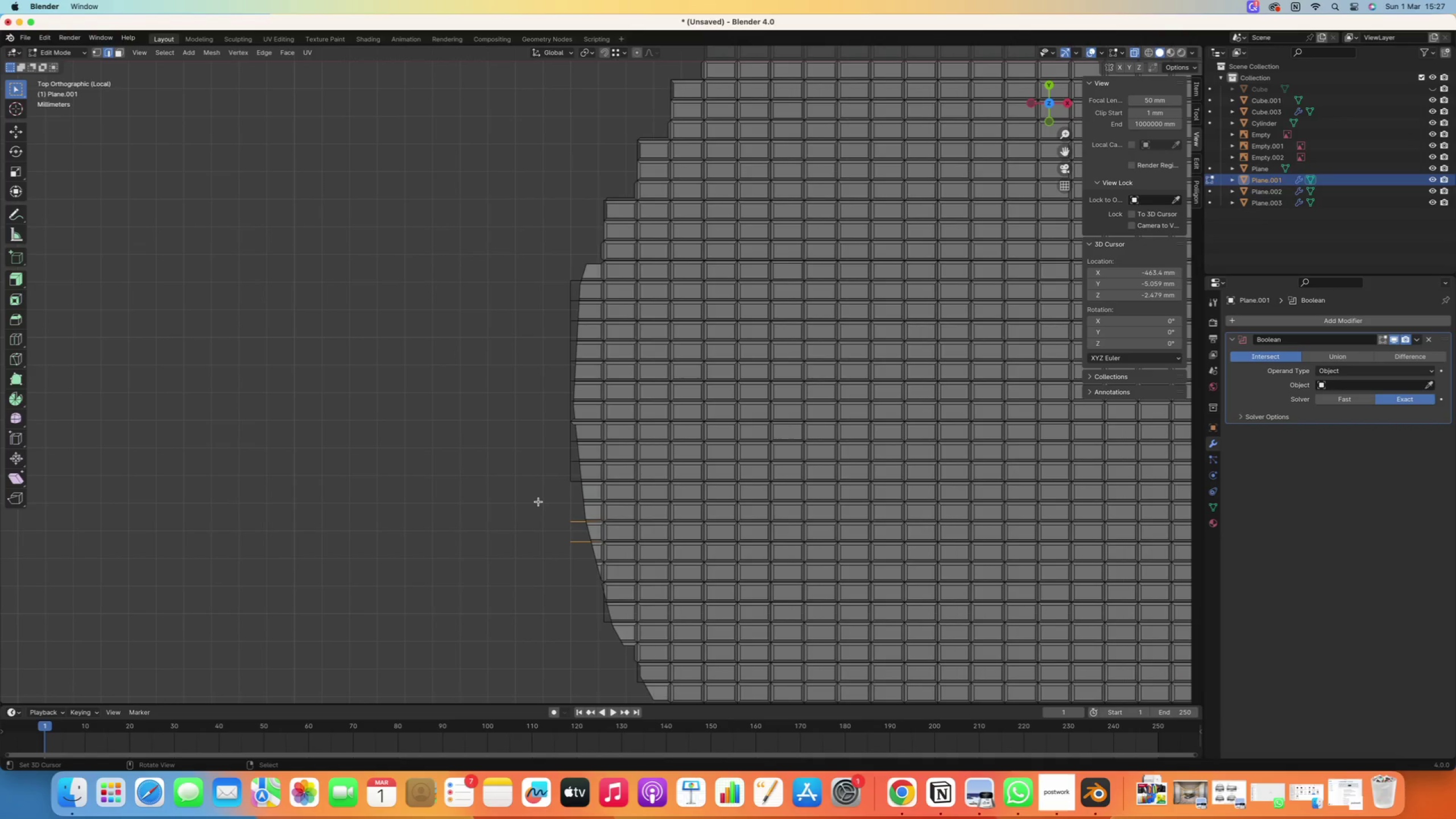 
key(Delete)
 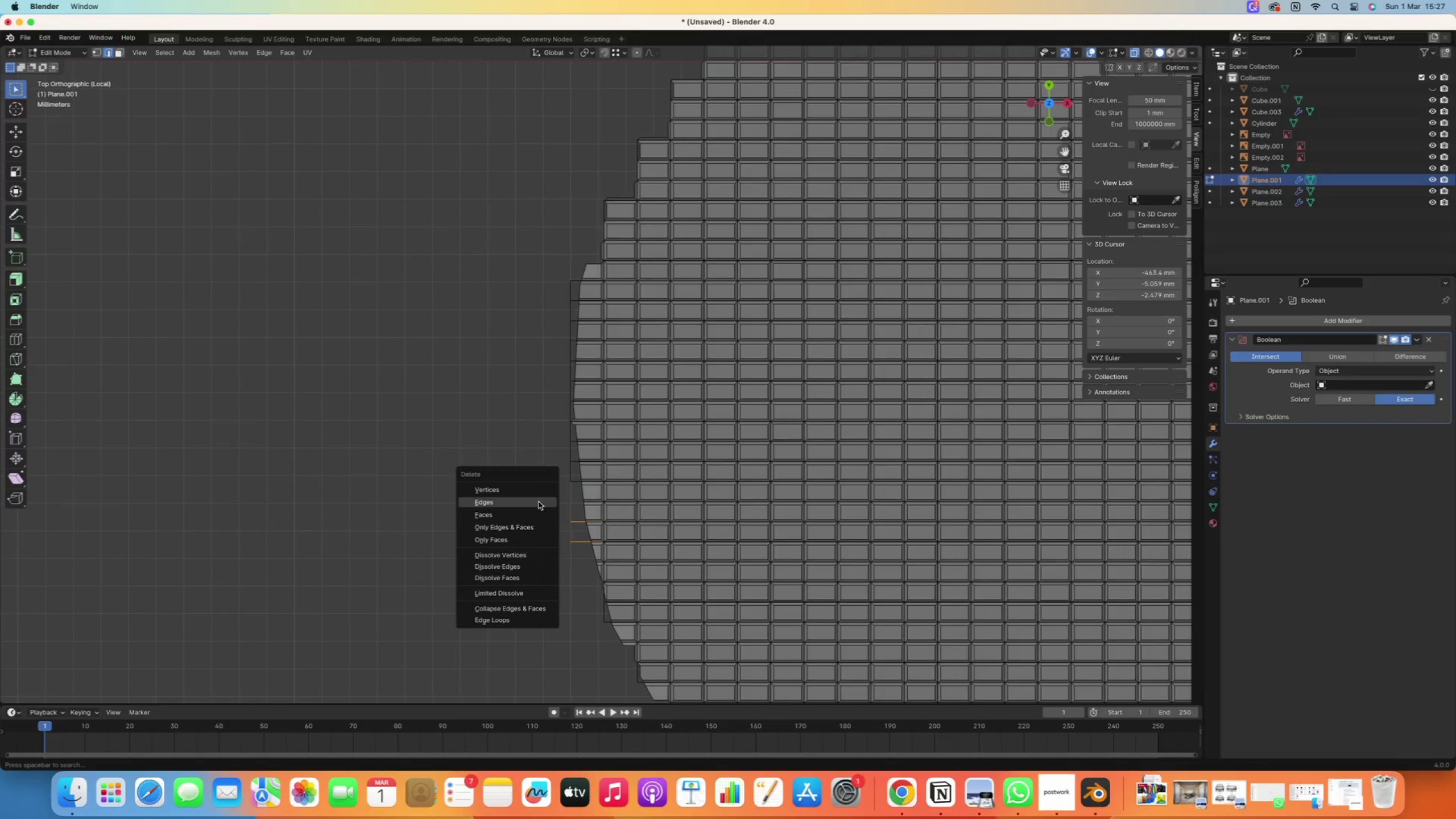 
left_click([539, 502])
 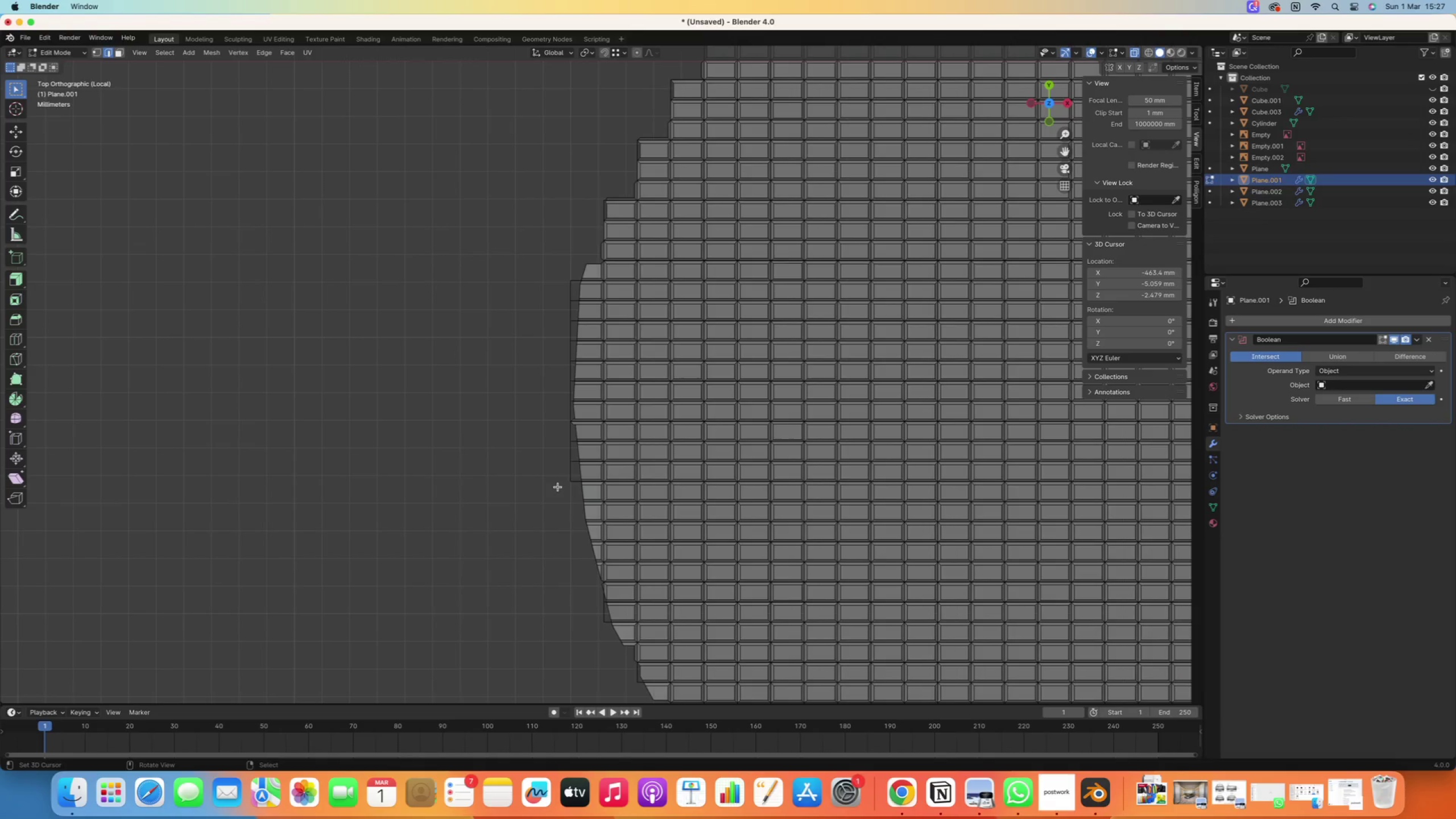 
left_click_drag(start_coordinate=[572, 496], to_coordinate=[545, 427])
 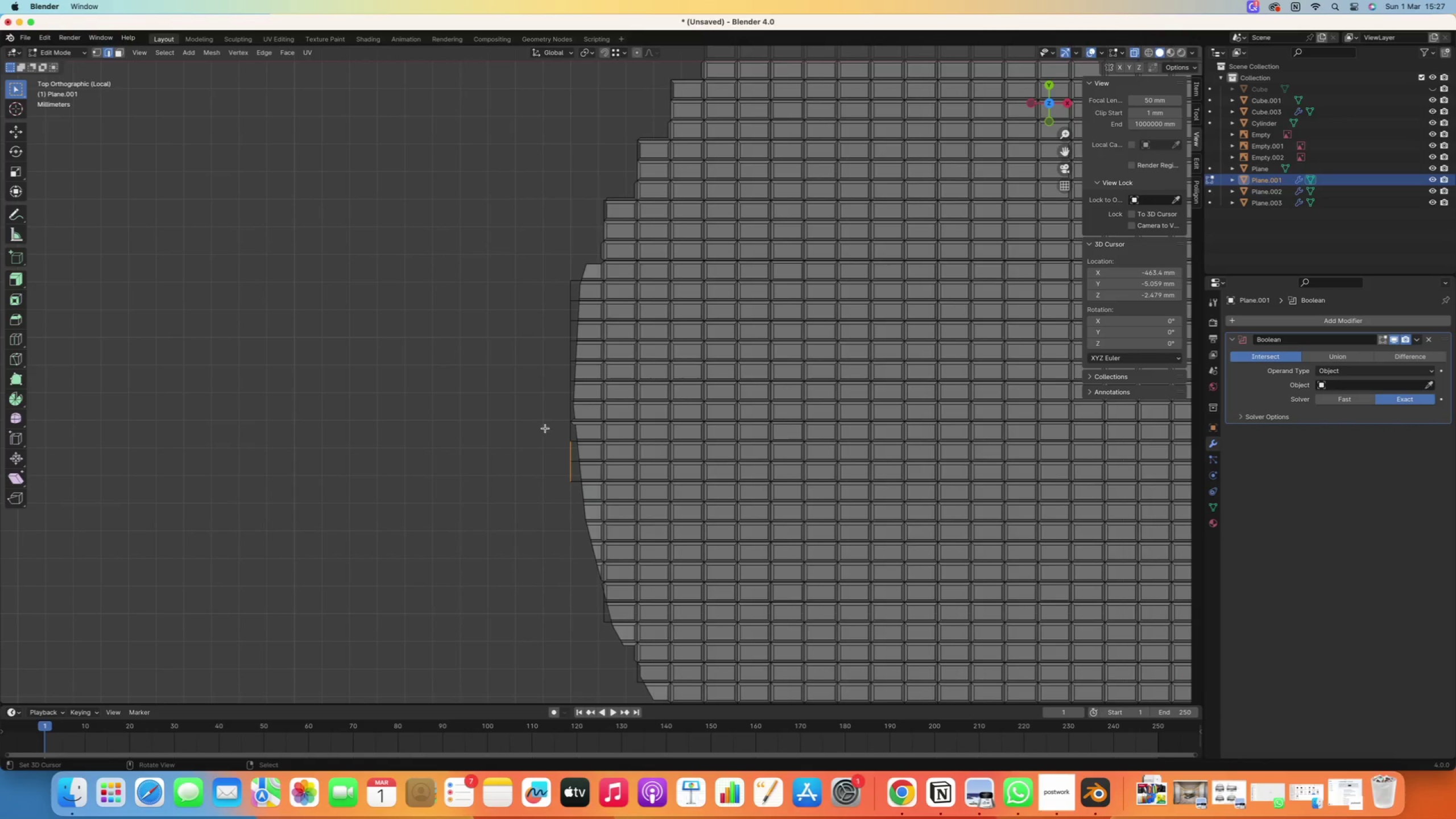 
key(Delete)
 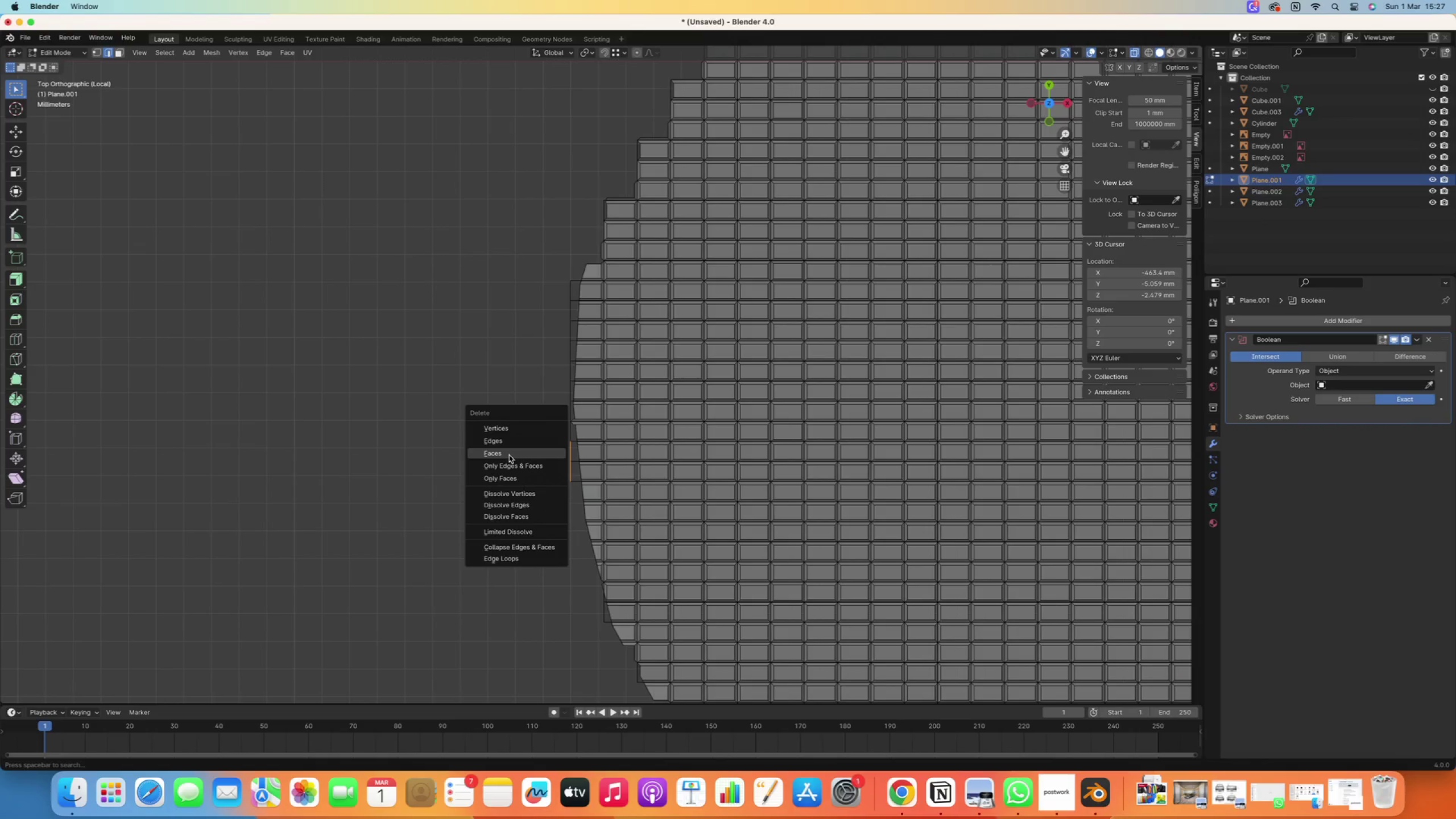 
left_click([508, 454])
 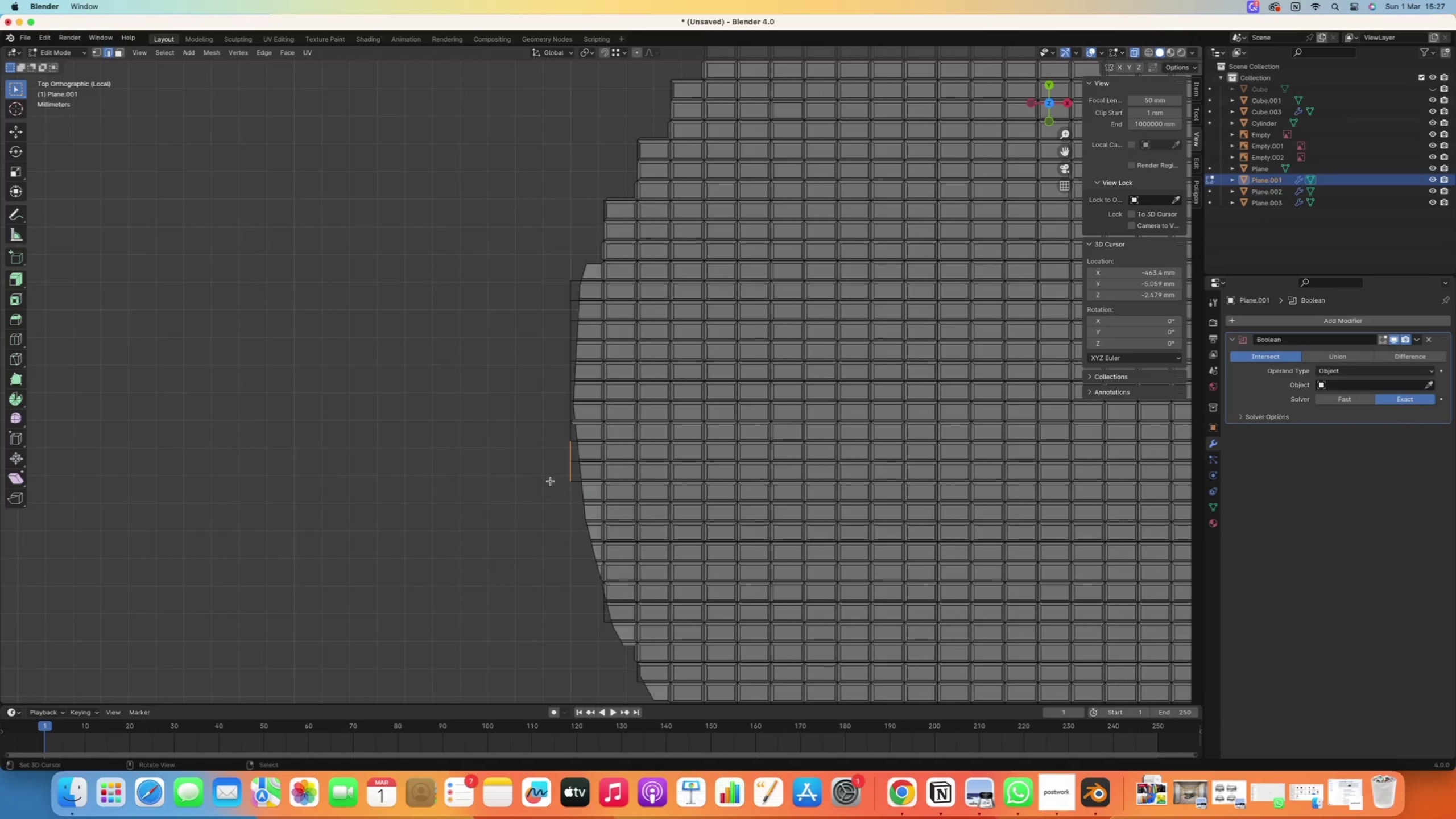 
hold_key(key=ShiftRight, duration=0.44)
 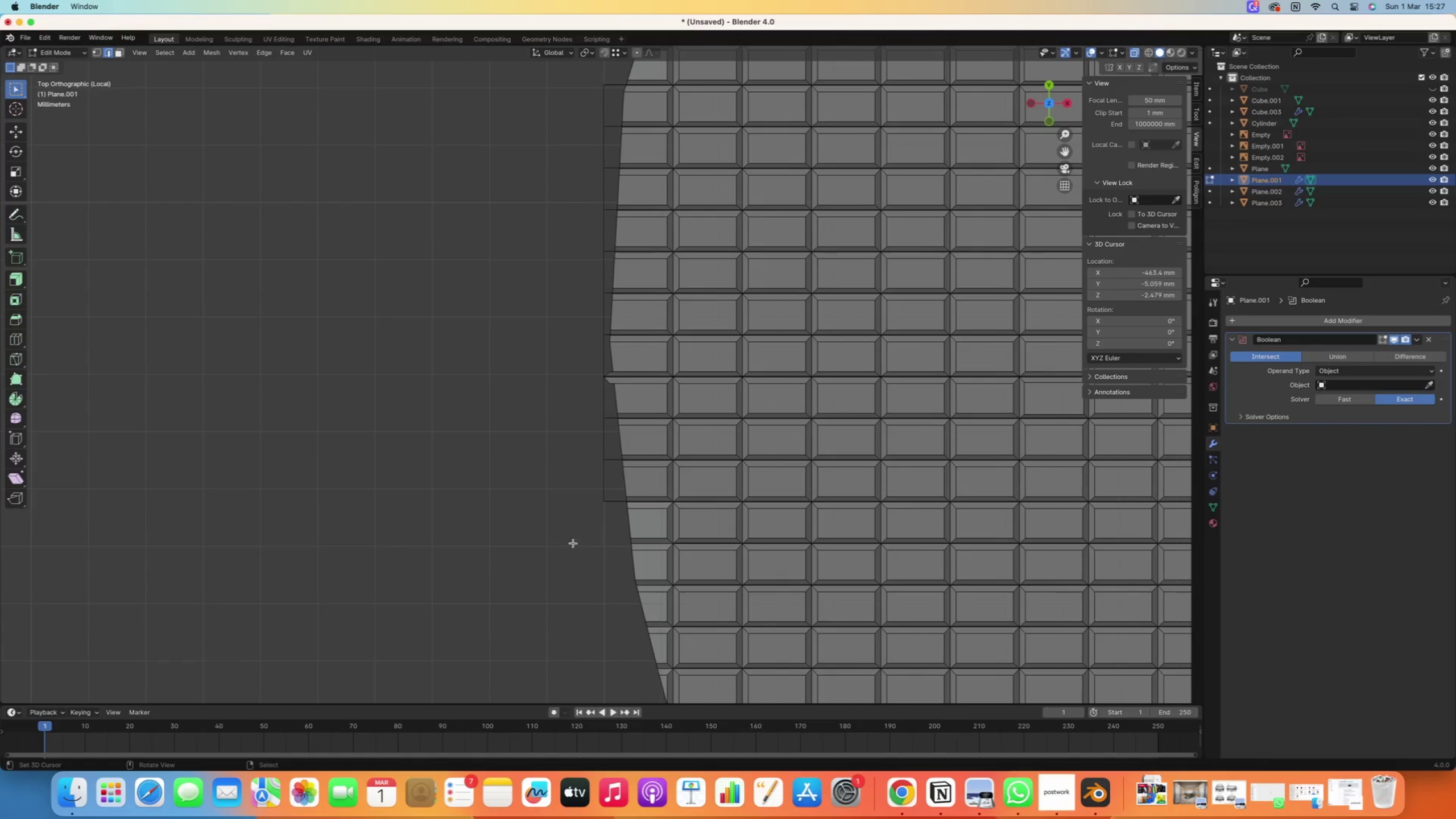 
scroll: coordinate [572, 498], scroll_direction: up, amount: 16.0
 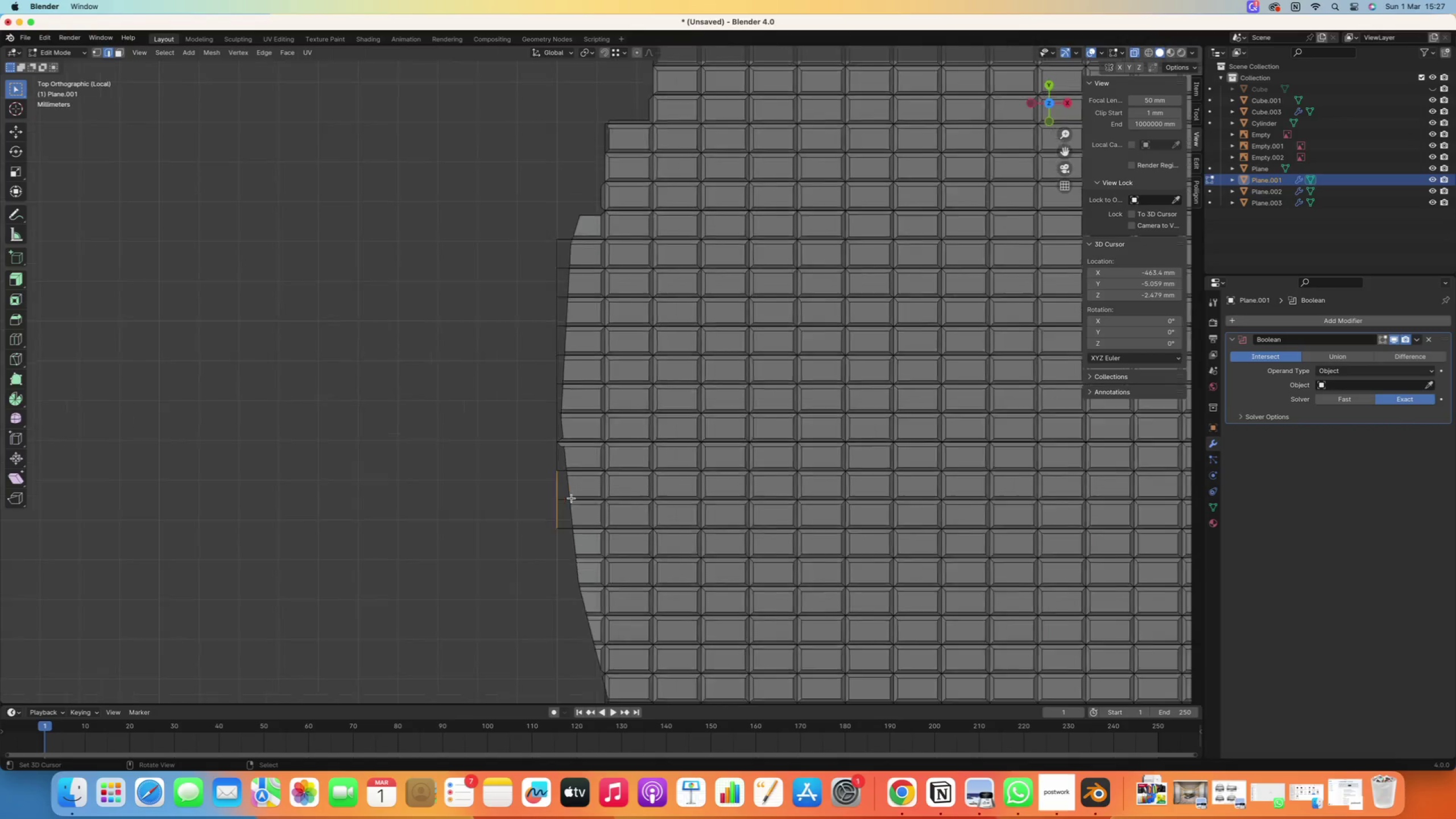 
left_click_drag(start_coordinate=[610, 530], to_coordinate=[530, 359])
 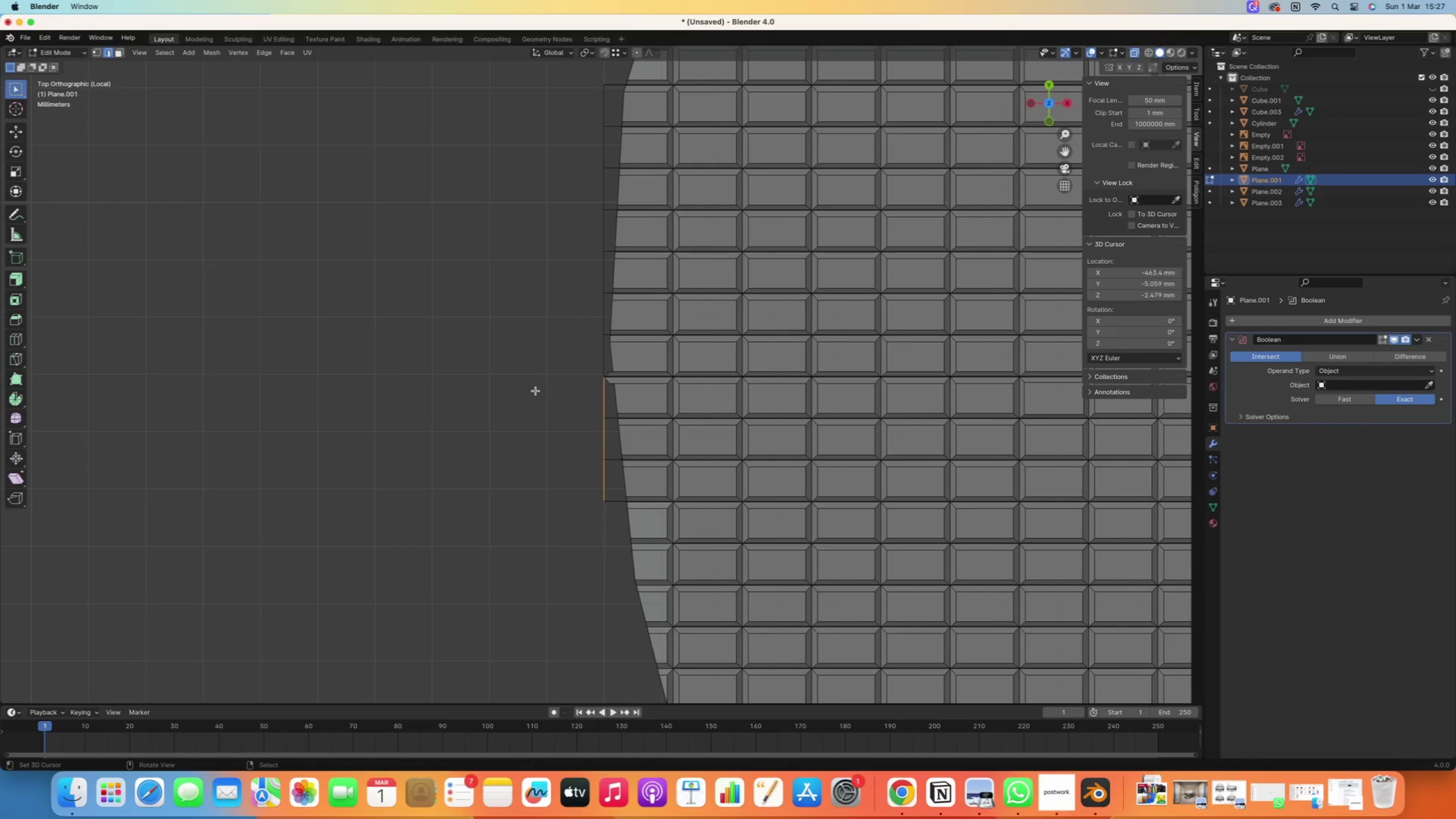 
key(Delete)
 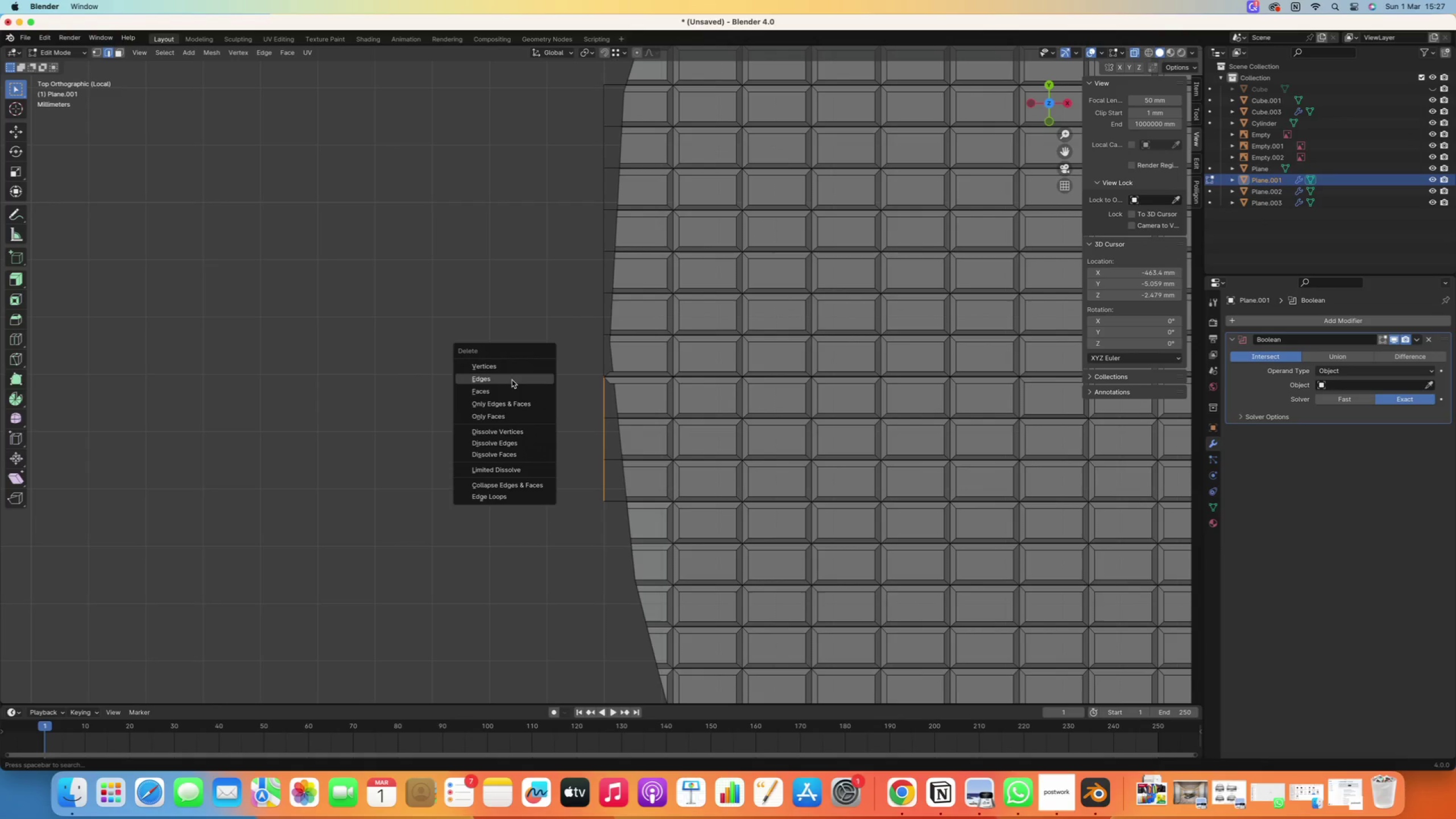 
left_click([512, 380])
 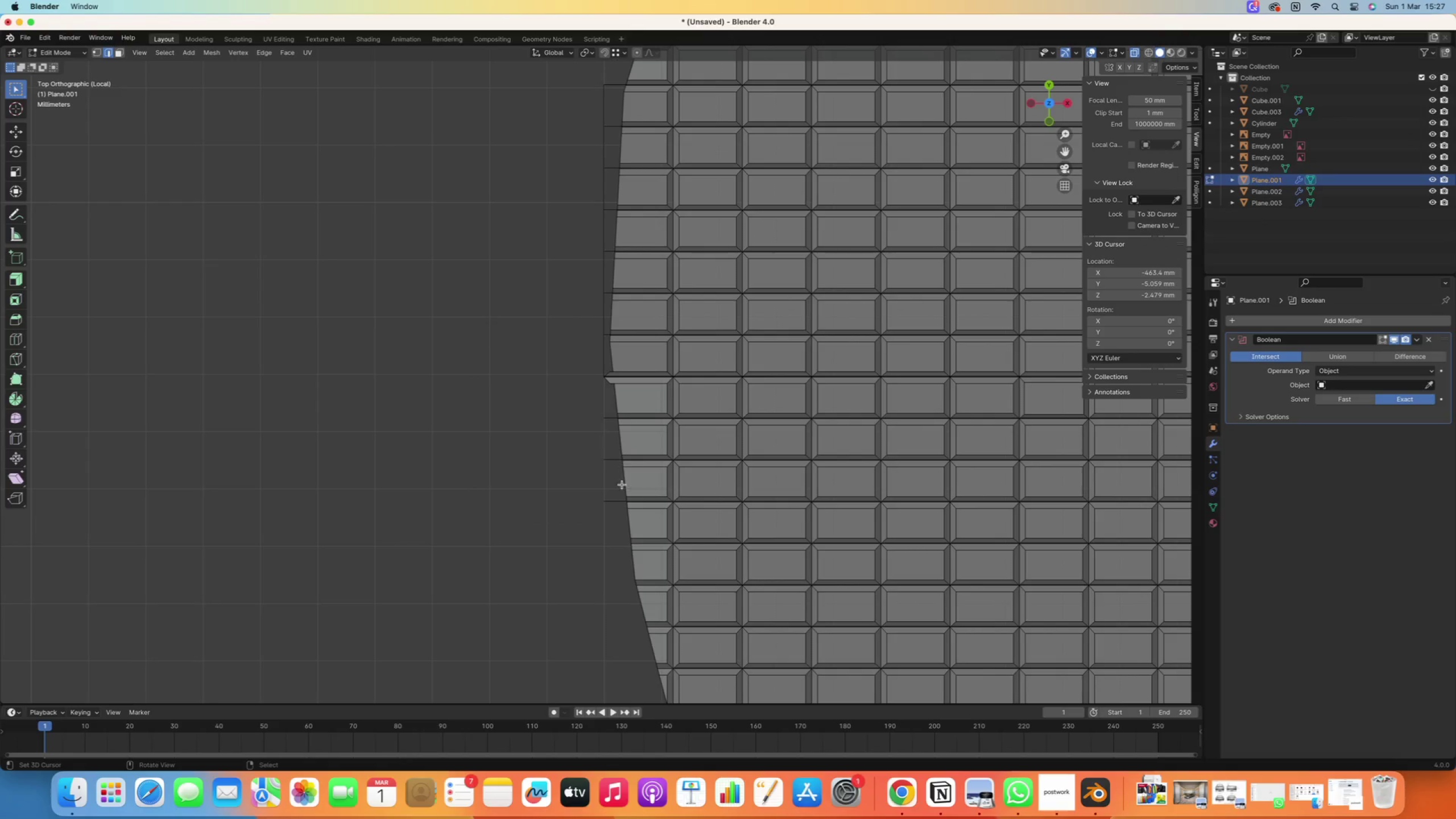 
left_click_drag(start_coordinate=[622, 521], to_coordinate=[592, 542])
 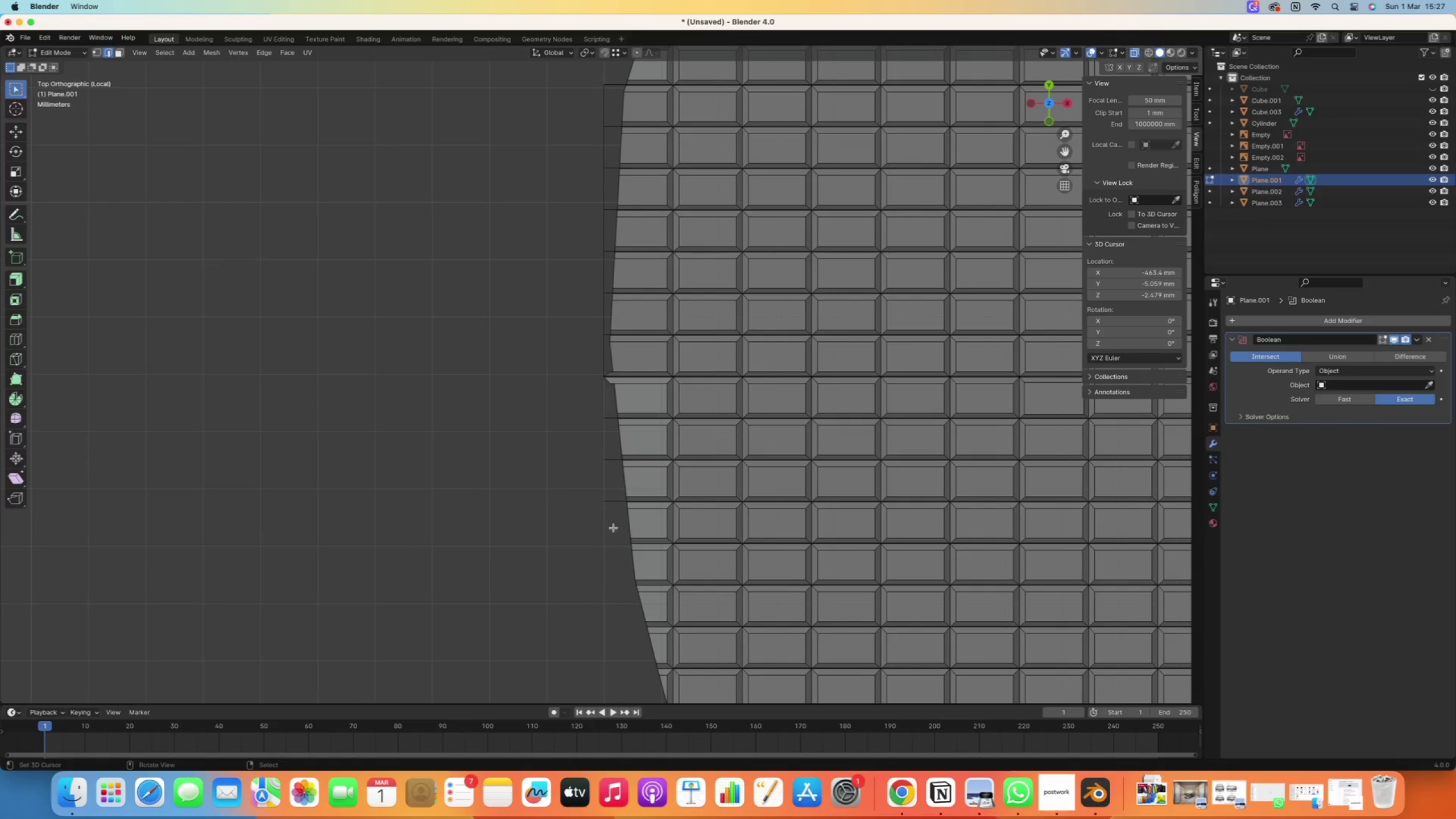 
left_click_drag(start_coordinate=[612, 519], to_coordinate=[548, 407])
 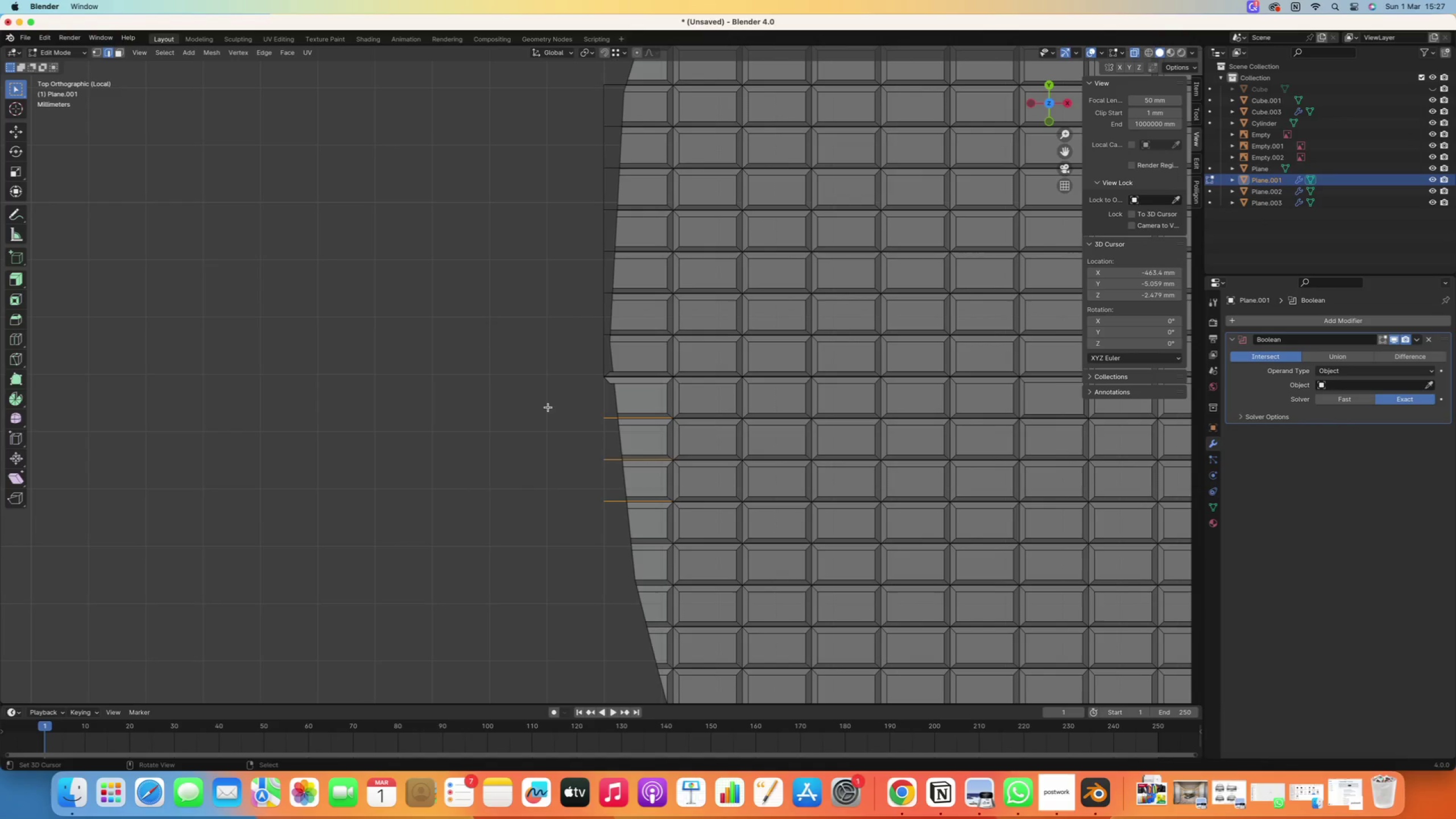 
key(Delete)
 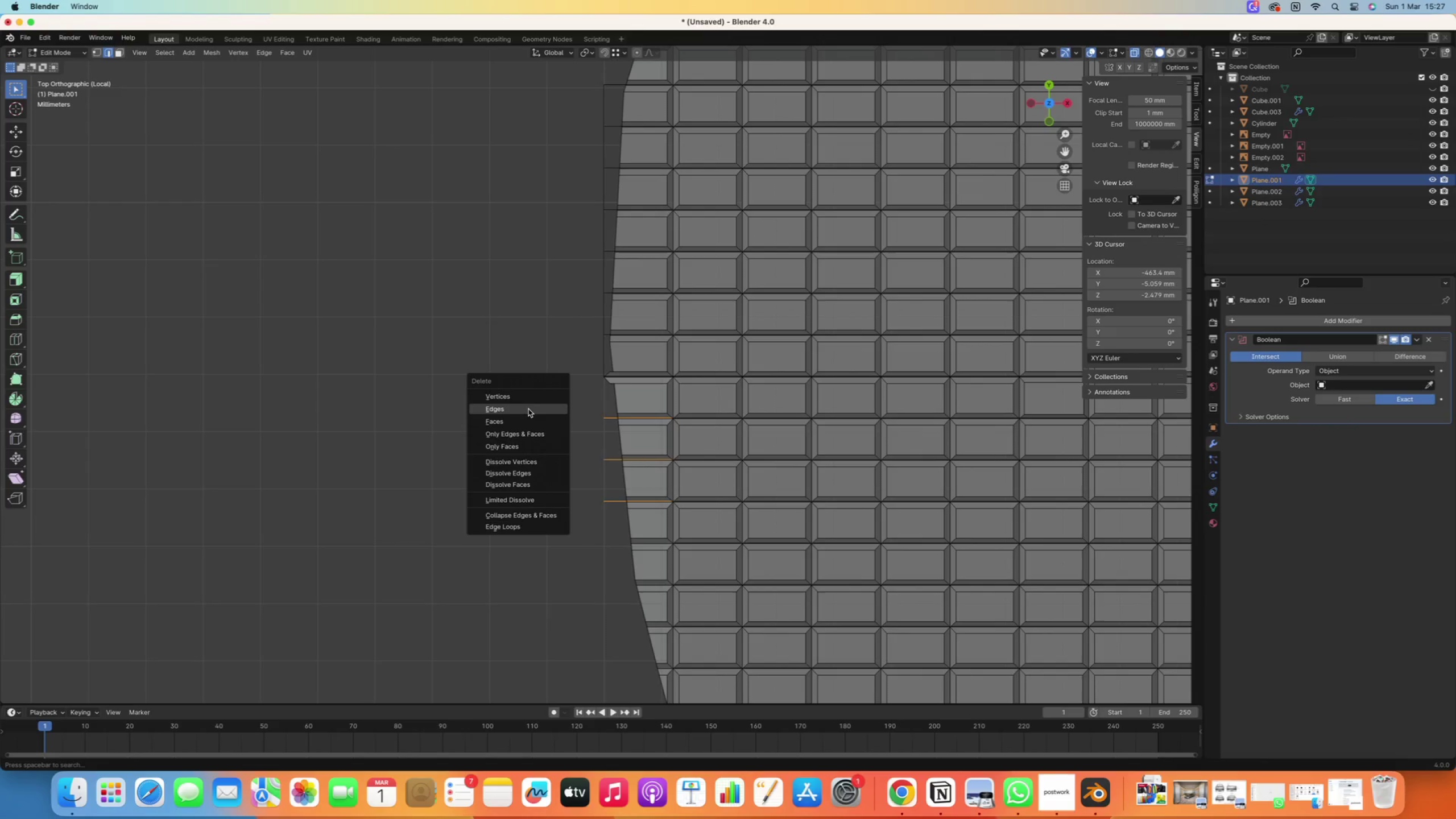 
left_click([528, 409])
 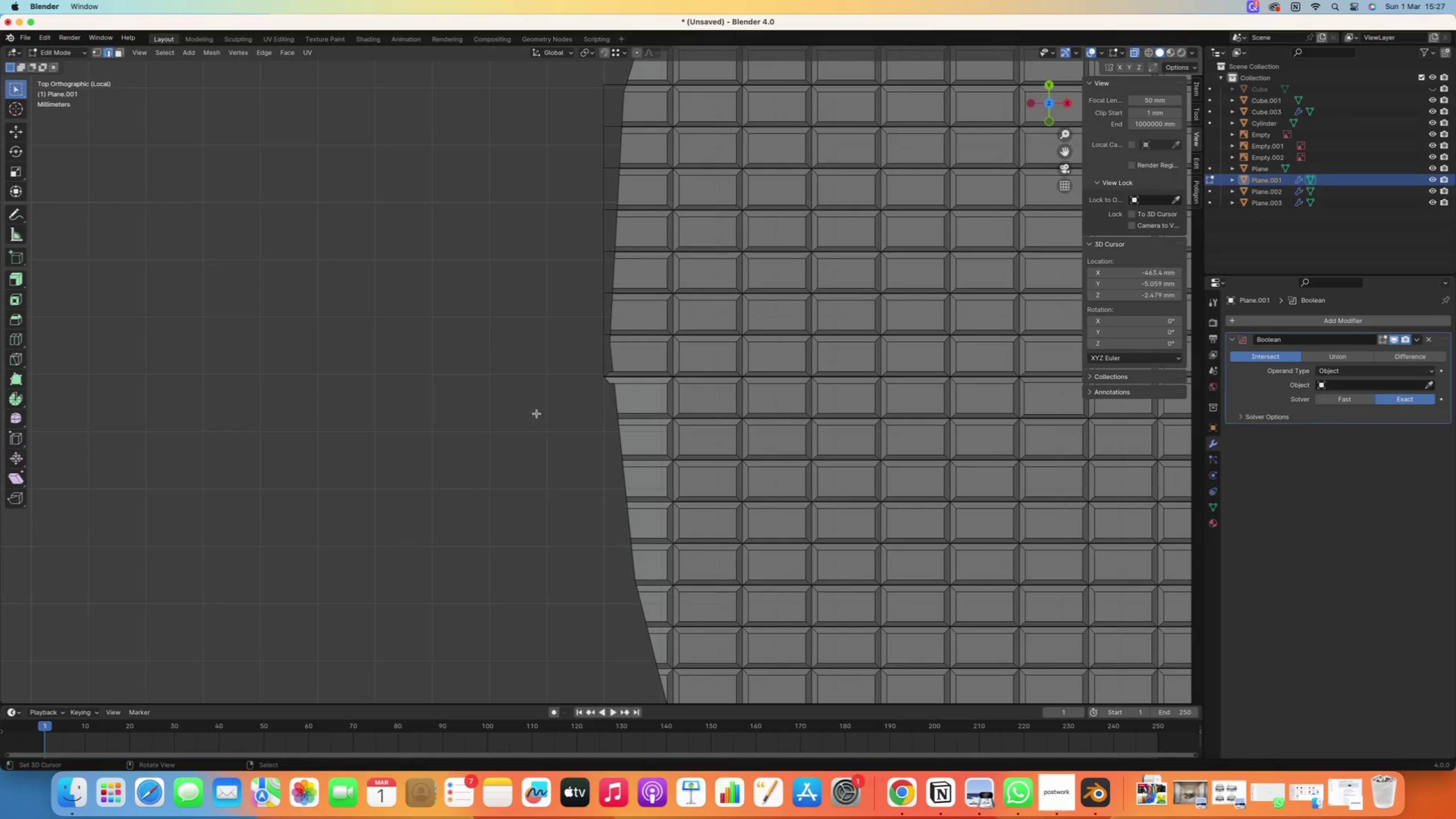 
hold_key(key=ShiftRight, duration=0.84)
 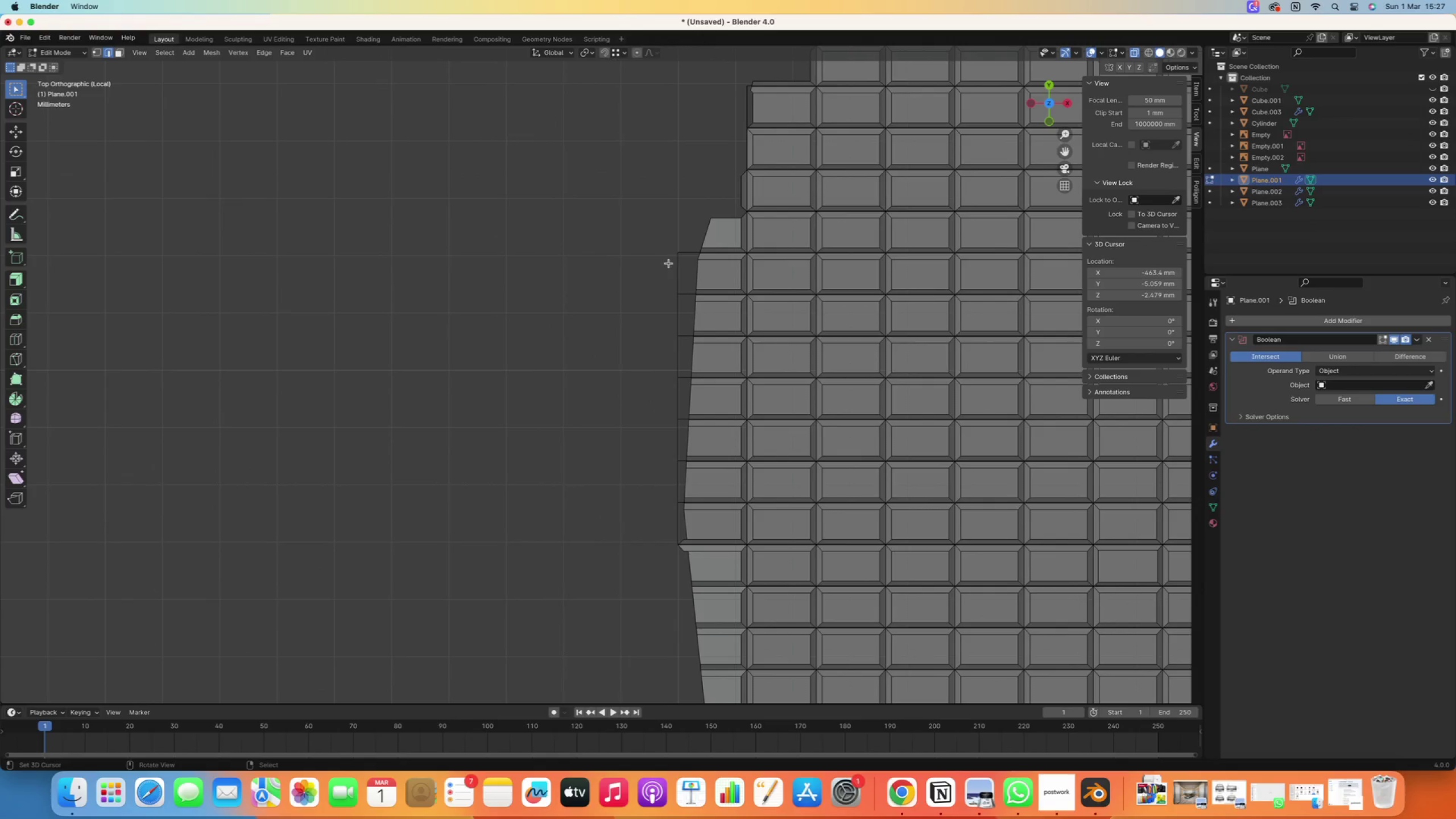 
left_click_drag(start_coordinate=[689, 230], to_coordinate=[673, 229])
 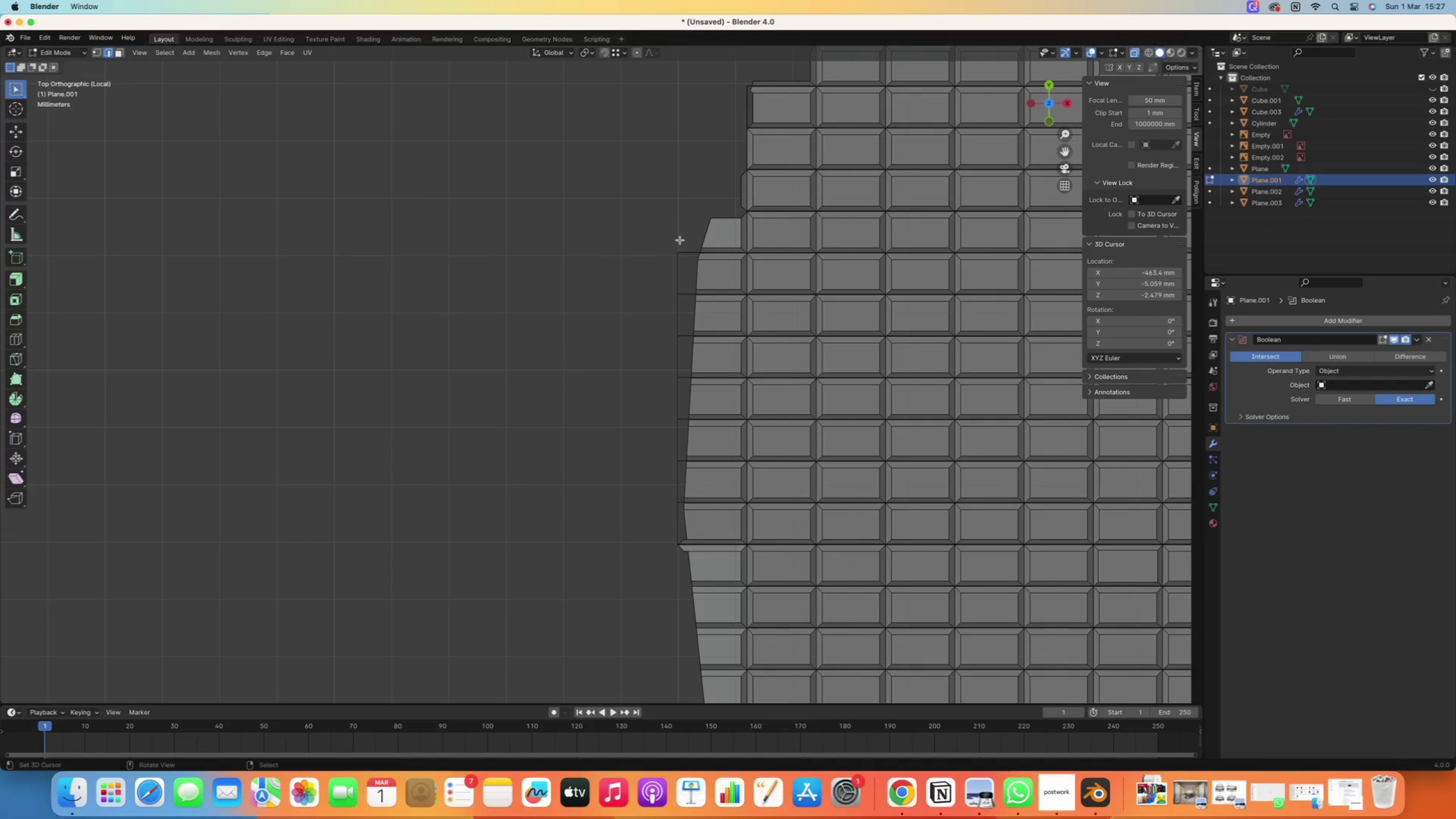 
left_click_drag(start_coordinate=[682, 241], to_coordinate=[537, 582])
 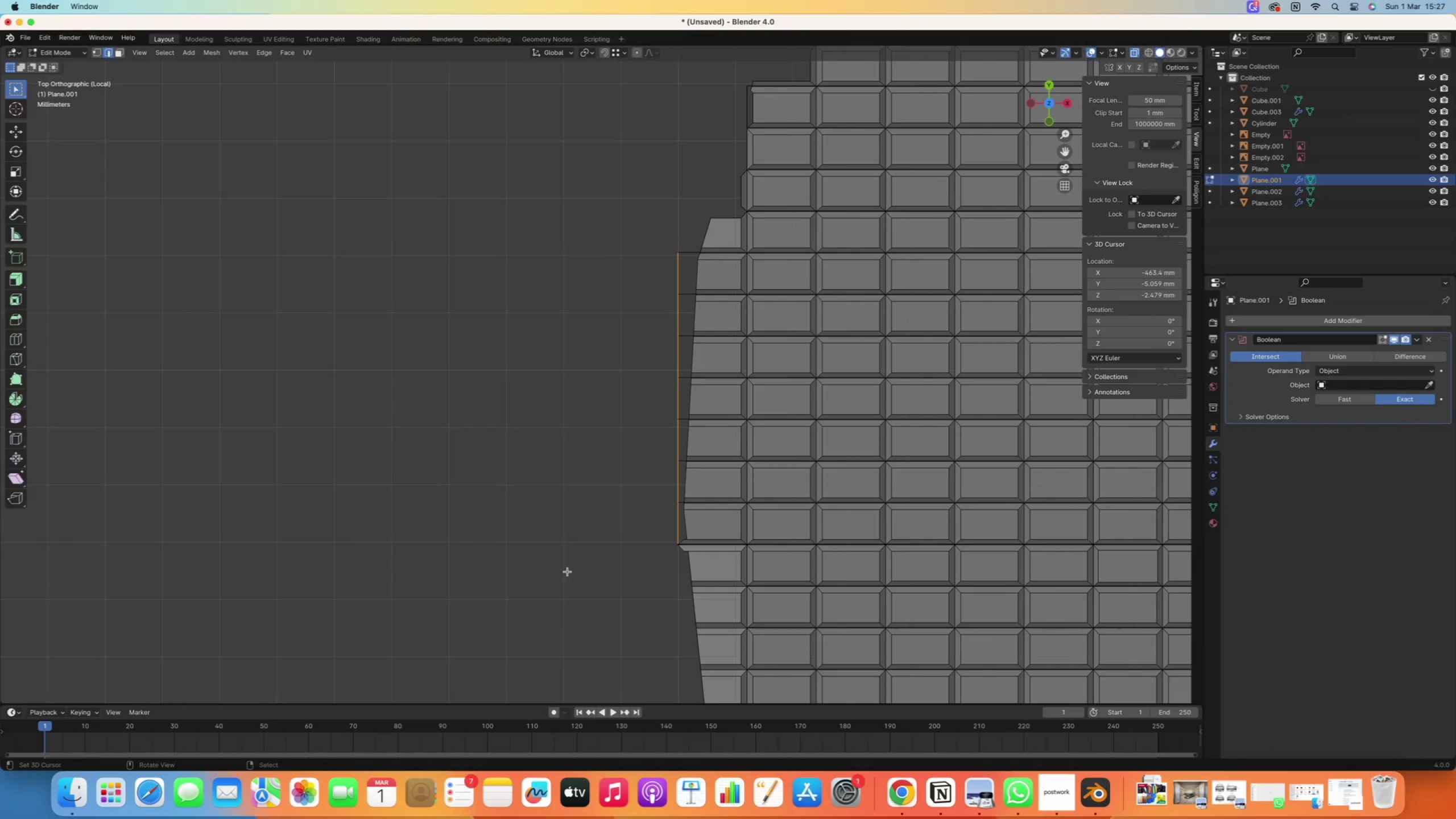 
key(Delete)
 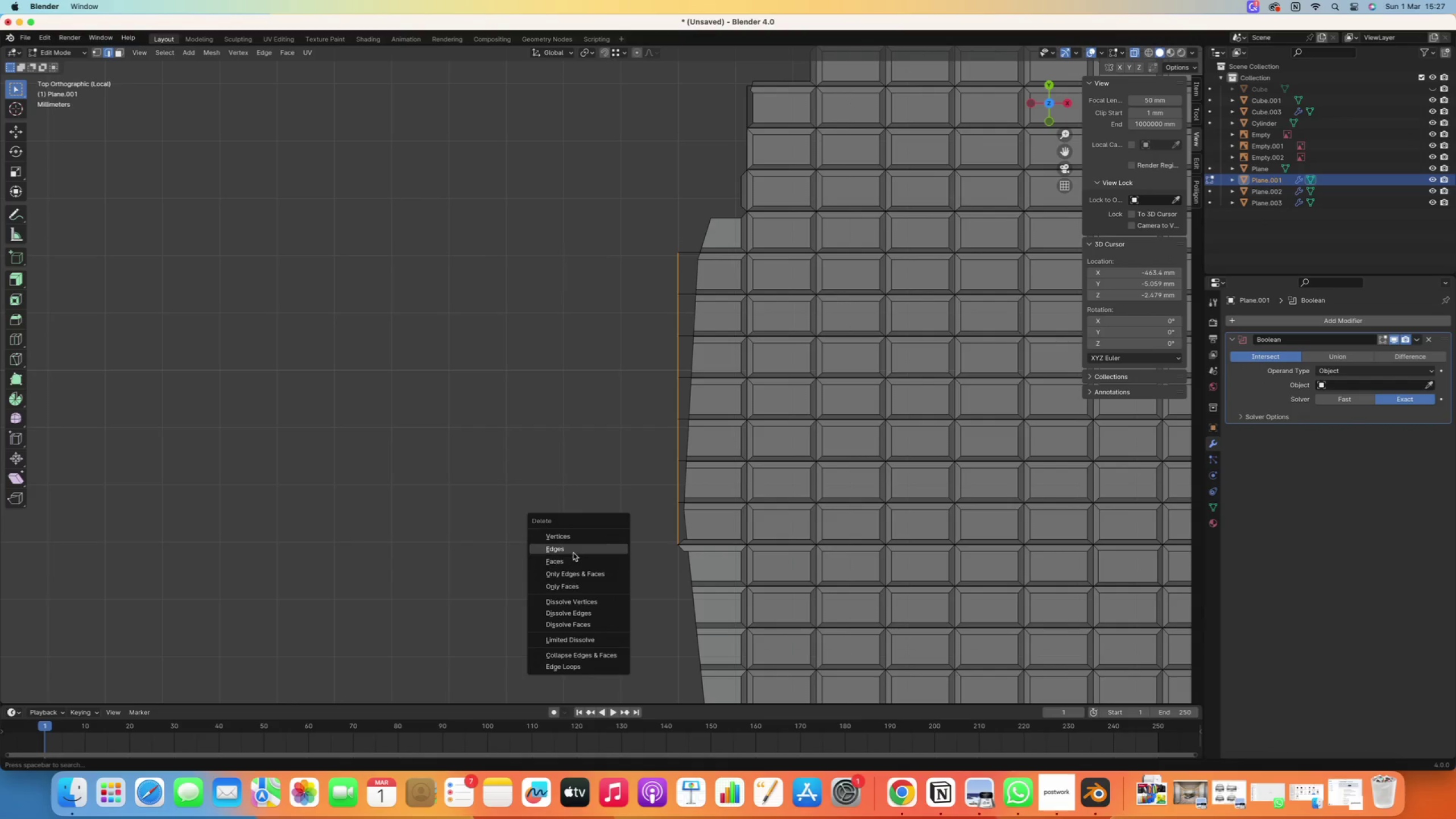 
left_click([573, 551])
 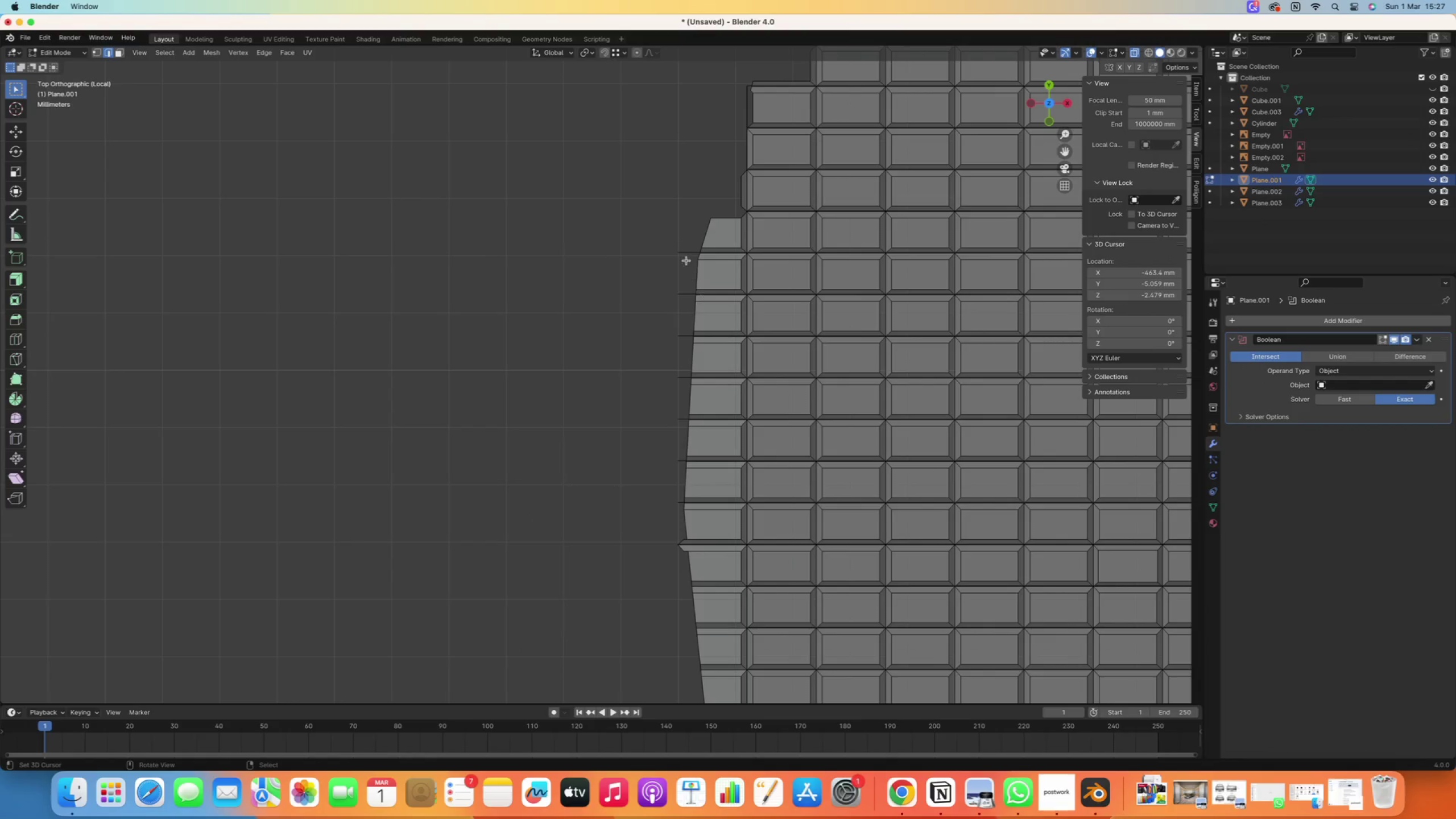 
left_click_drag(start_coordinate=[691, 245], to_coordinate=[684, 255])
 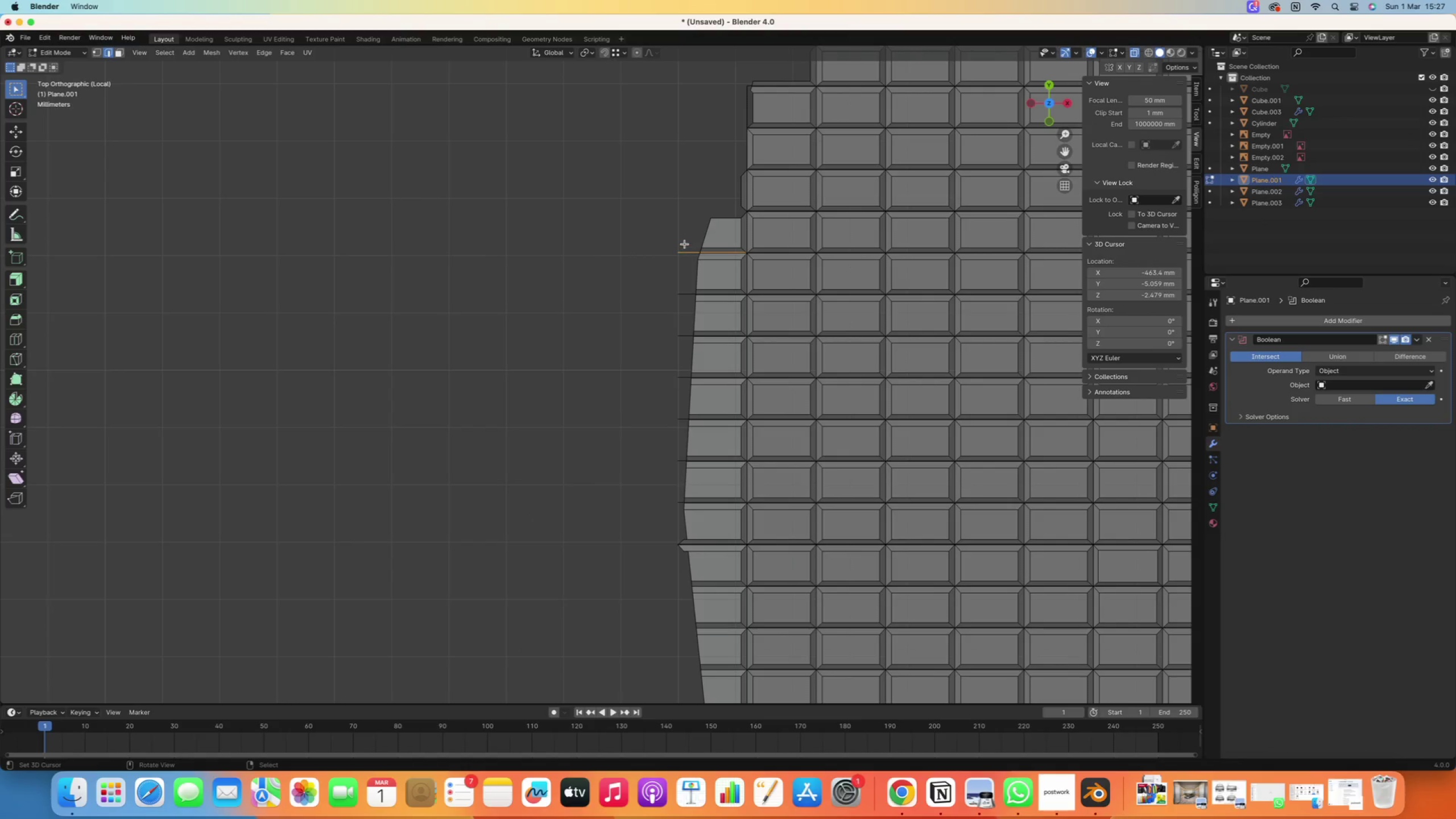 
left_click([685, 243])
 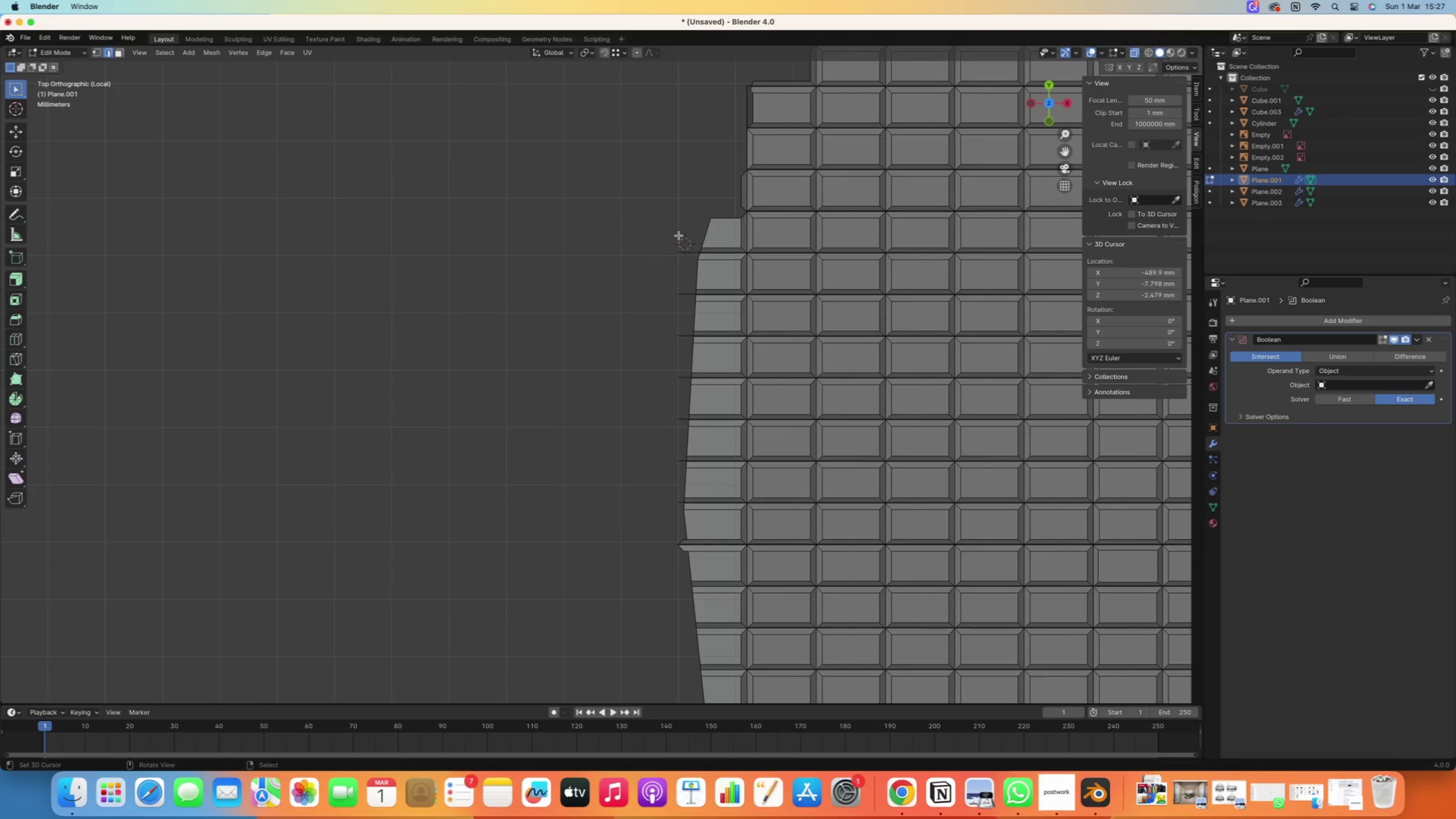 
left_click([315, 136])
 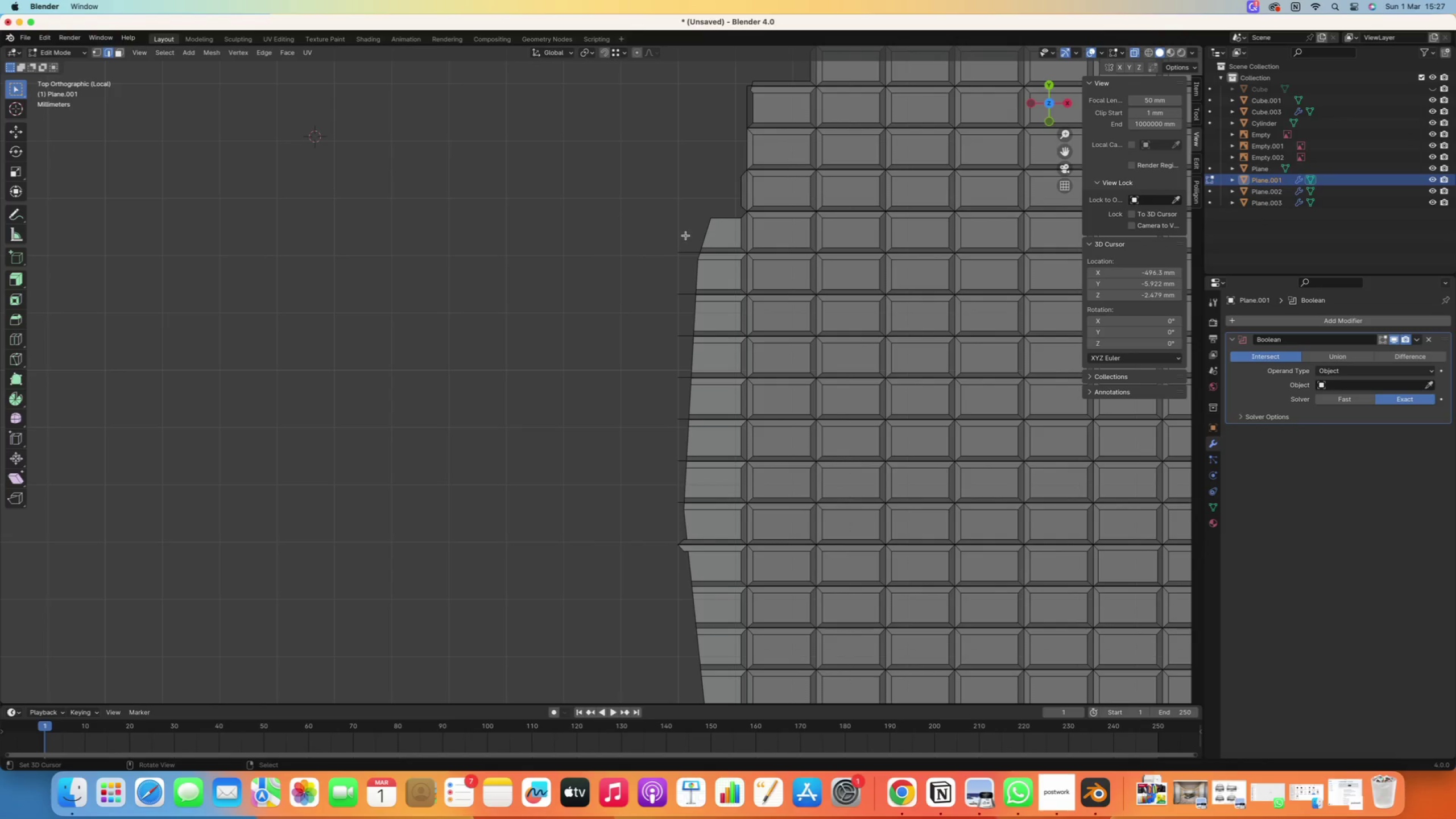 
left_click_drag(start_coordinate=[685, 236], to_coordinate=[693, 233])
 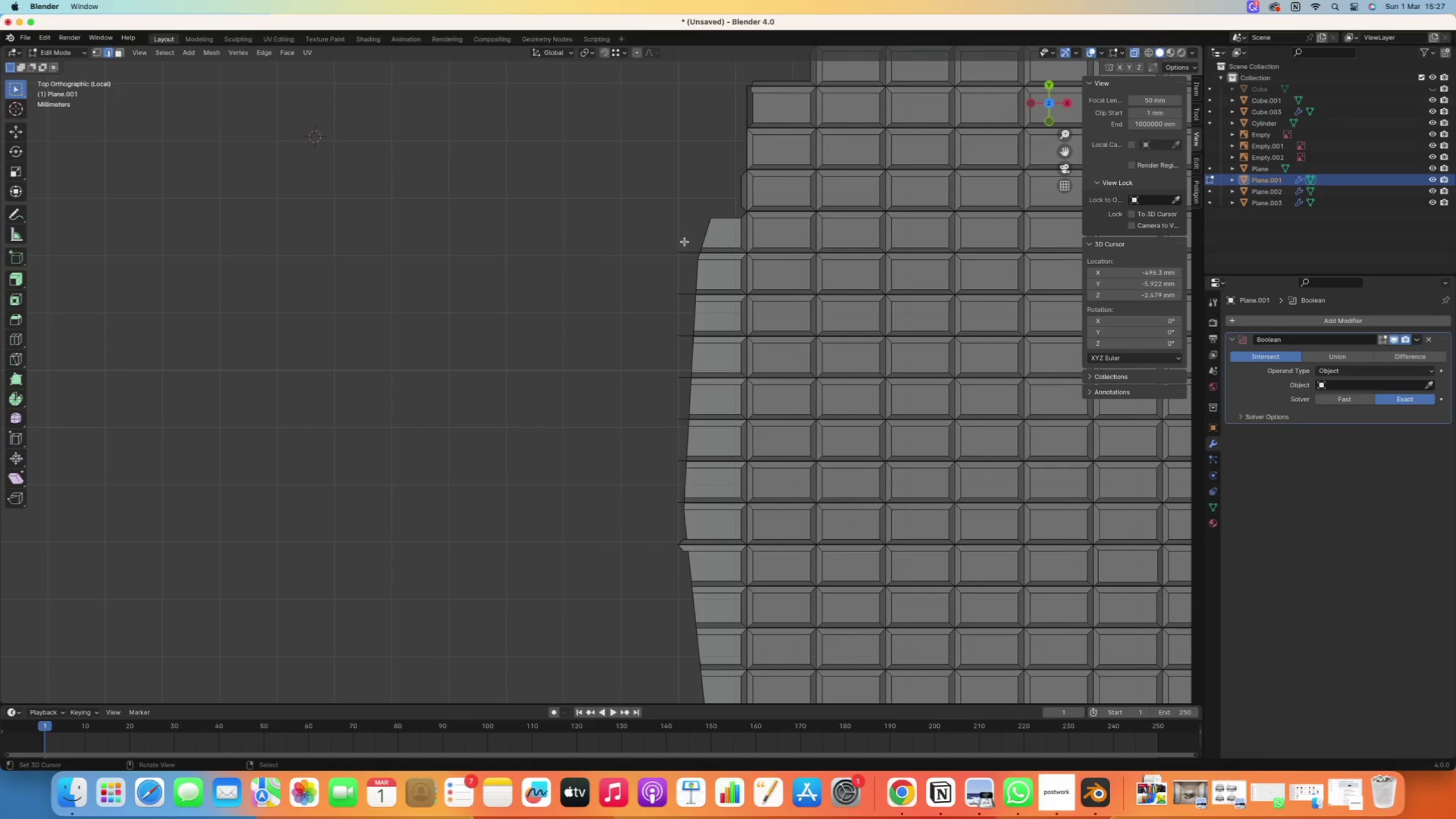 
left_click_drag(start_coordinate=[683, 242], to_coordinate=[526, 529])
 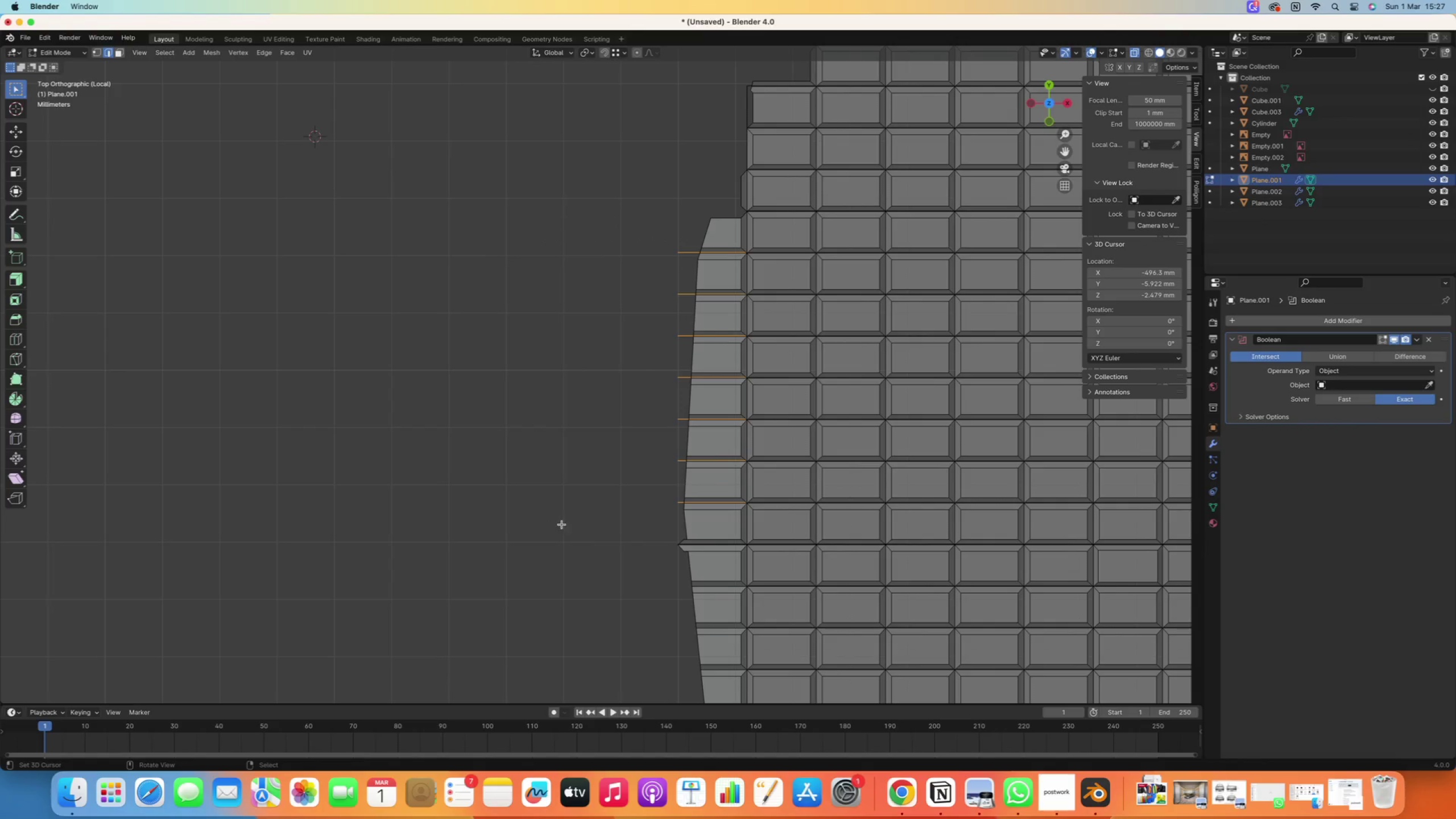 
key(Delete)
 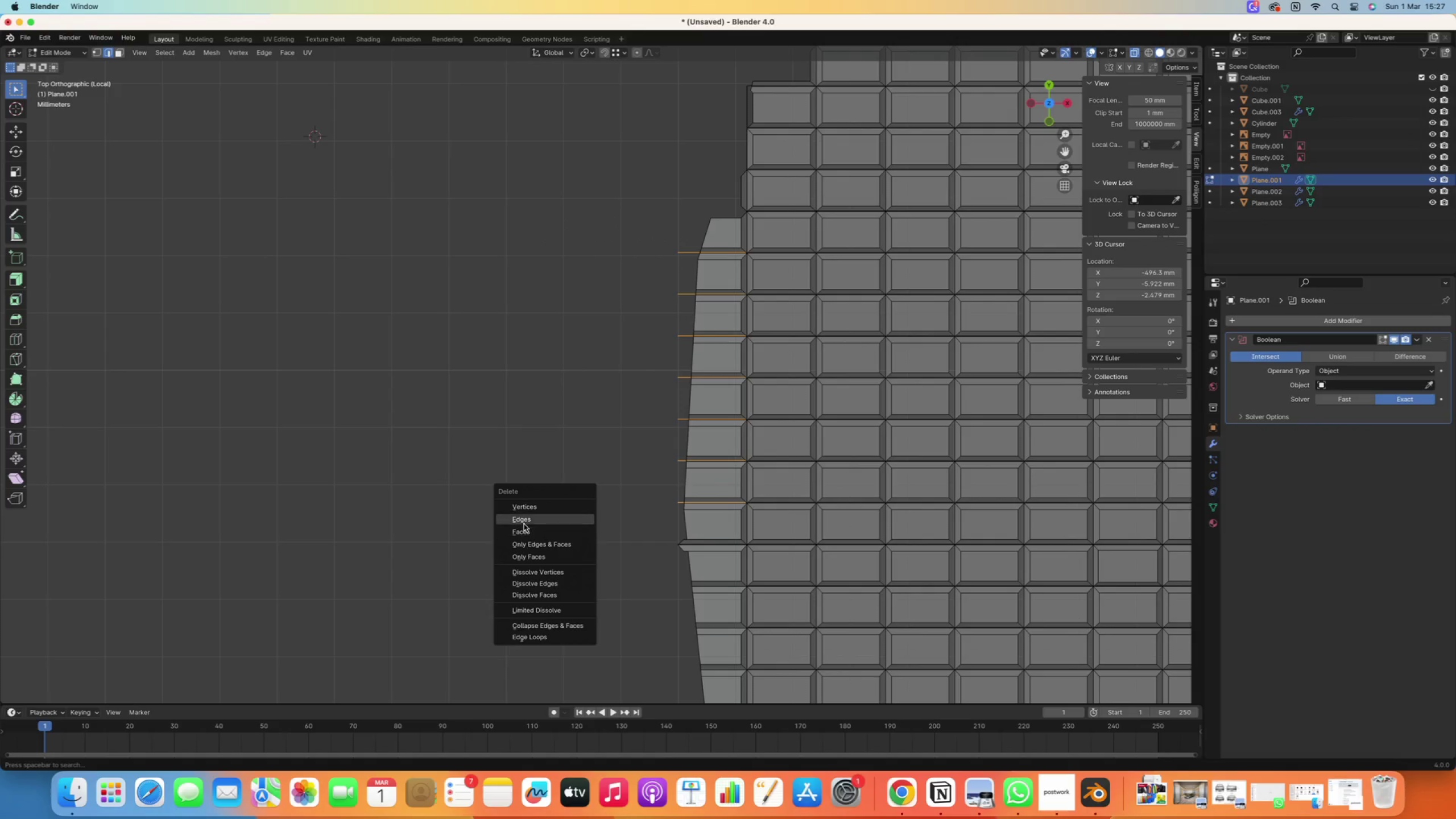 
left_click([525, 523])
 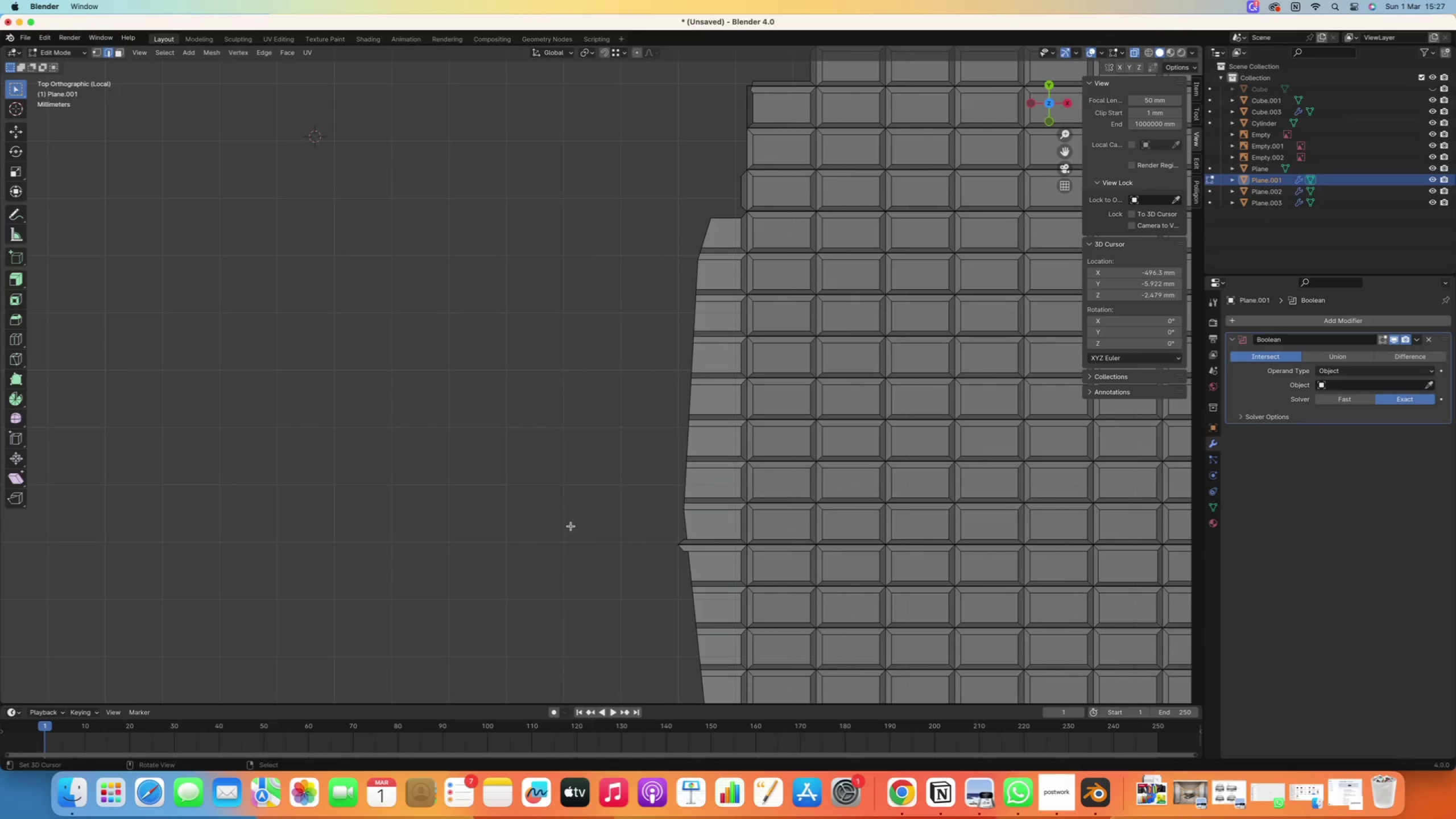 
hold_key(key=ShiftRight, duration=0.94)
 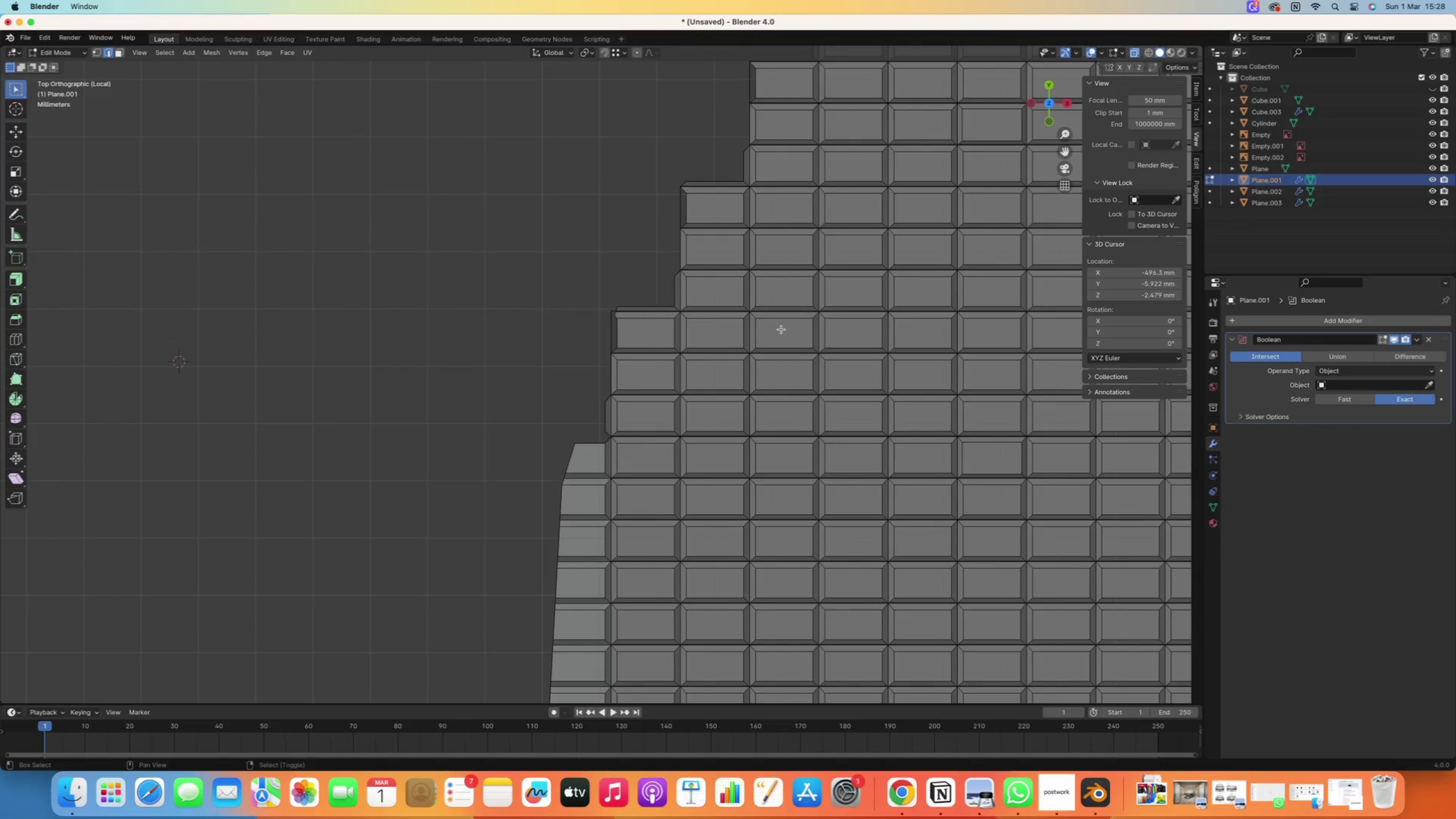 
hold_key(key=ShiftRight, duration=0.54)
 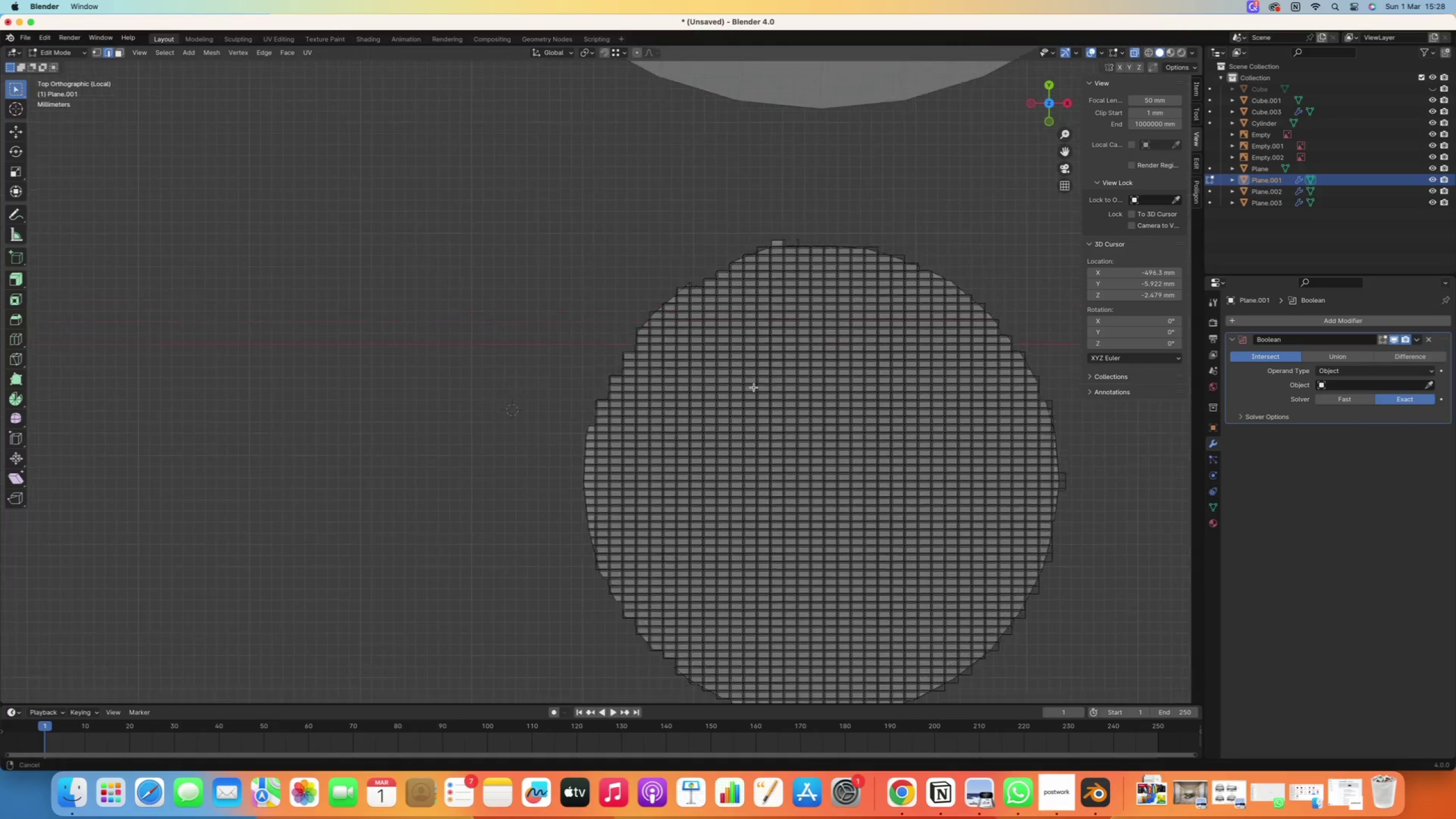 
scroll: coordinate [777, 341], scroll_direction: down, amount: 24.0
 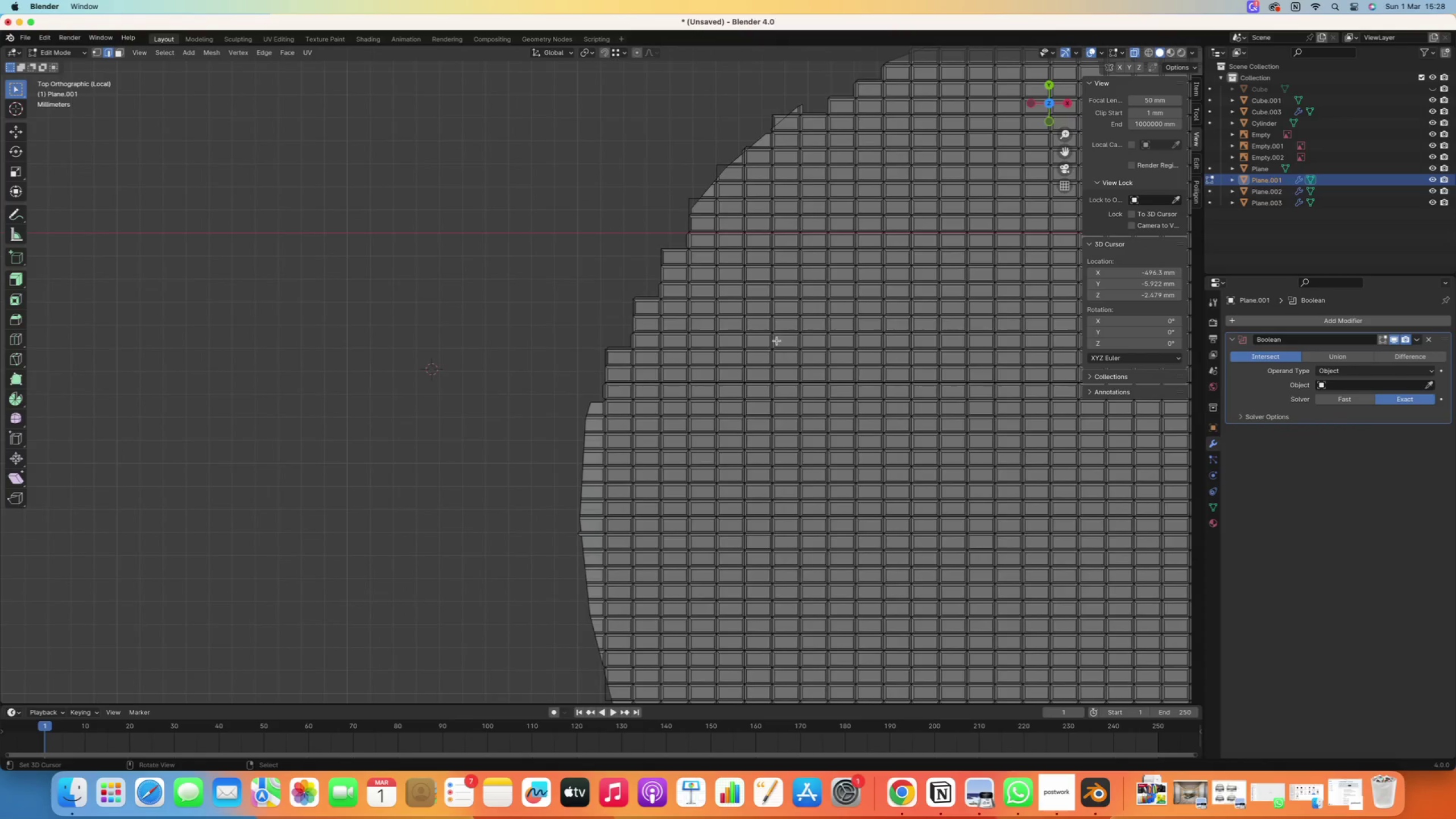 
hold_key(key=ShiftRight, duration=0.51)
 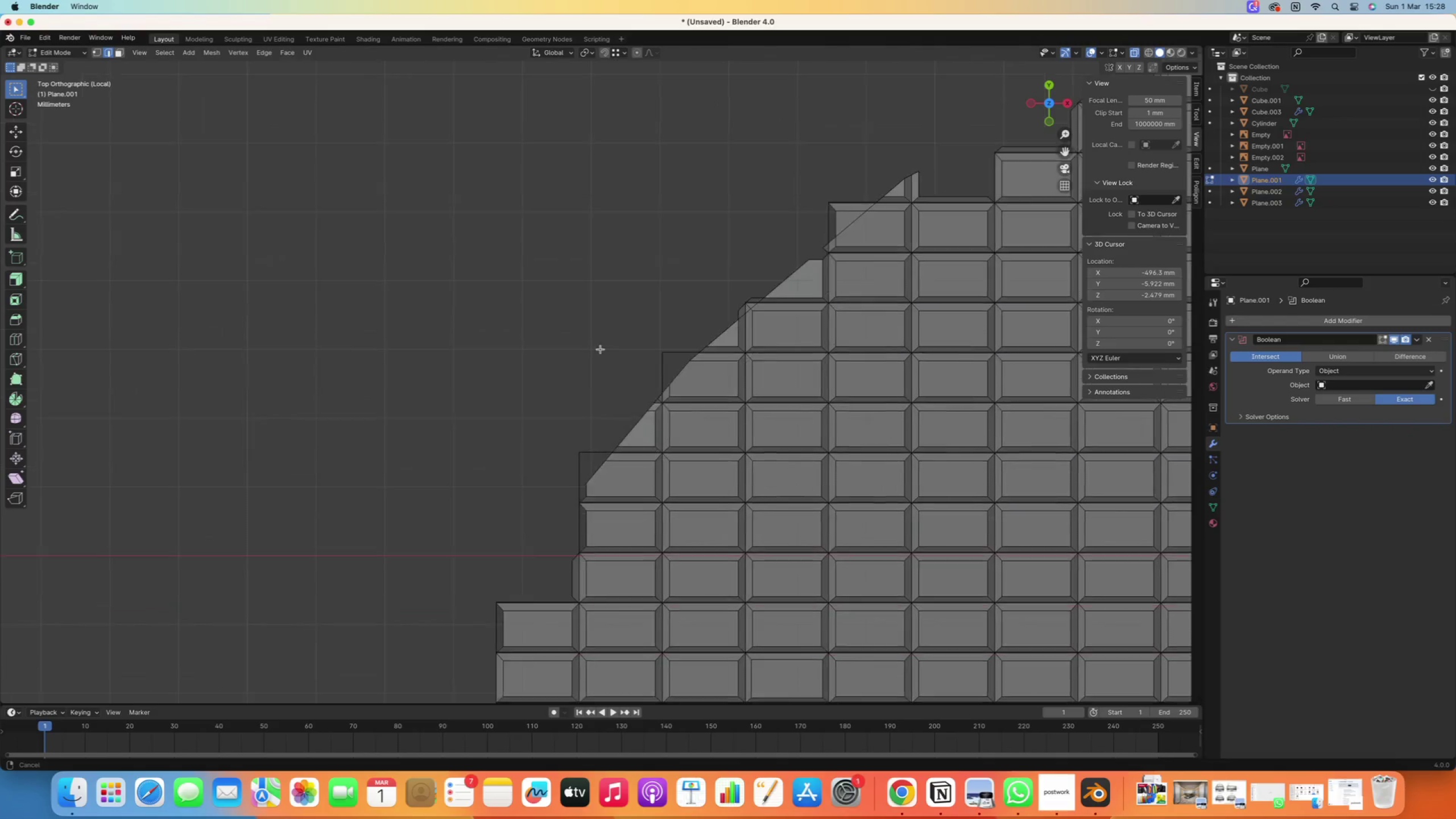 
scroll: coordinate [684, 478], scroll_direction: up, amount: 24.0
 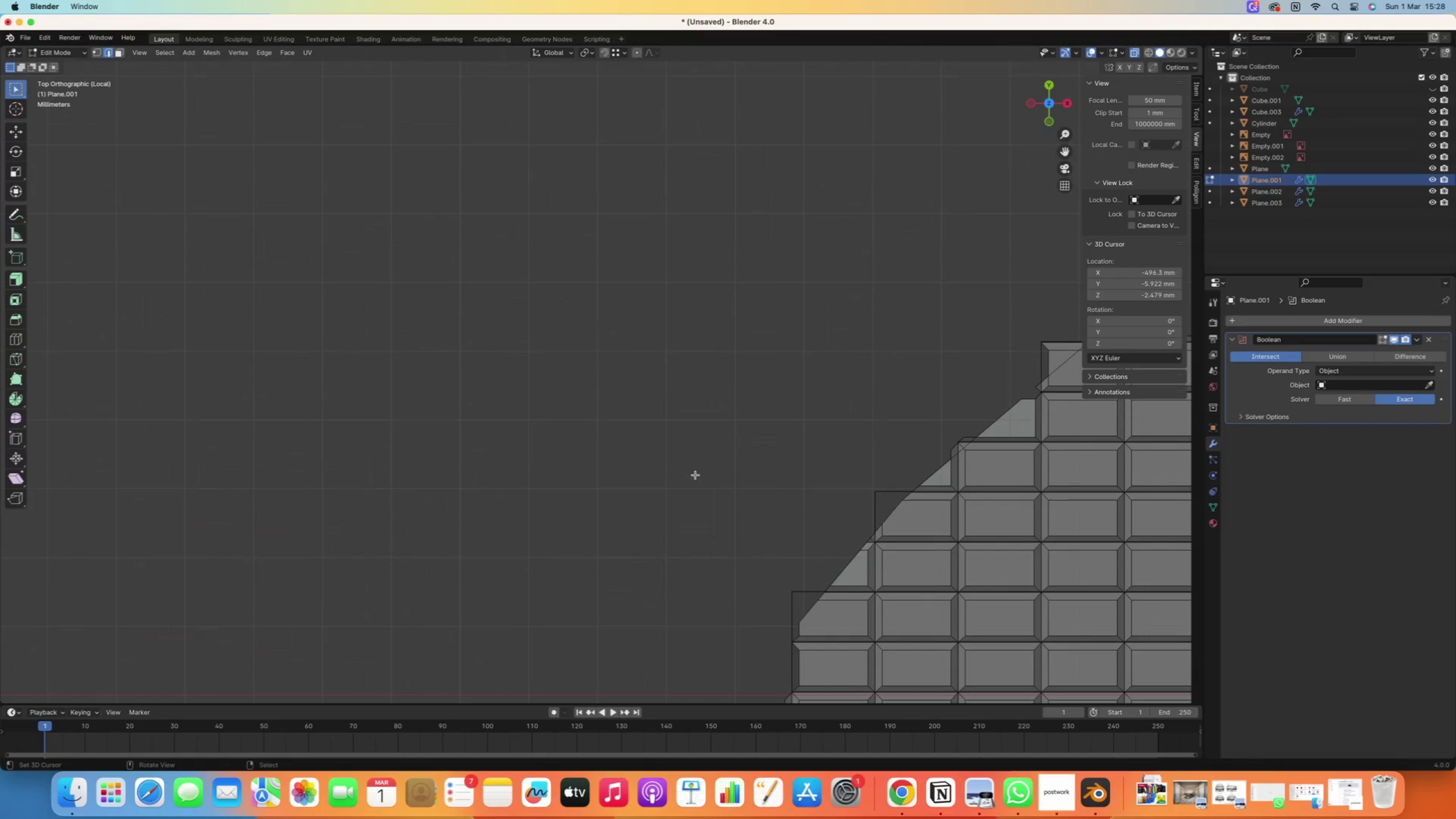 
left_click_drag(start_coordinate=[726, 308], to_coordinate=[676, 354])
 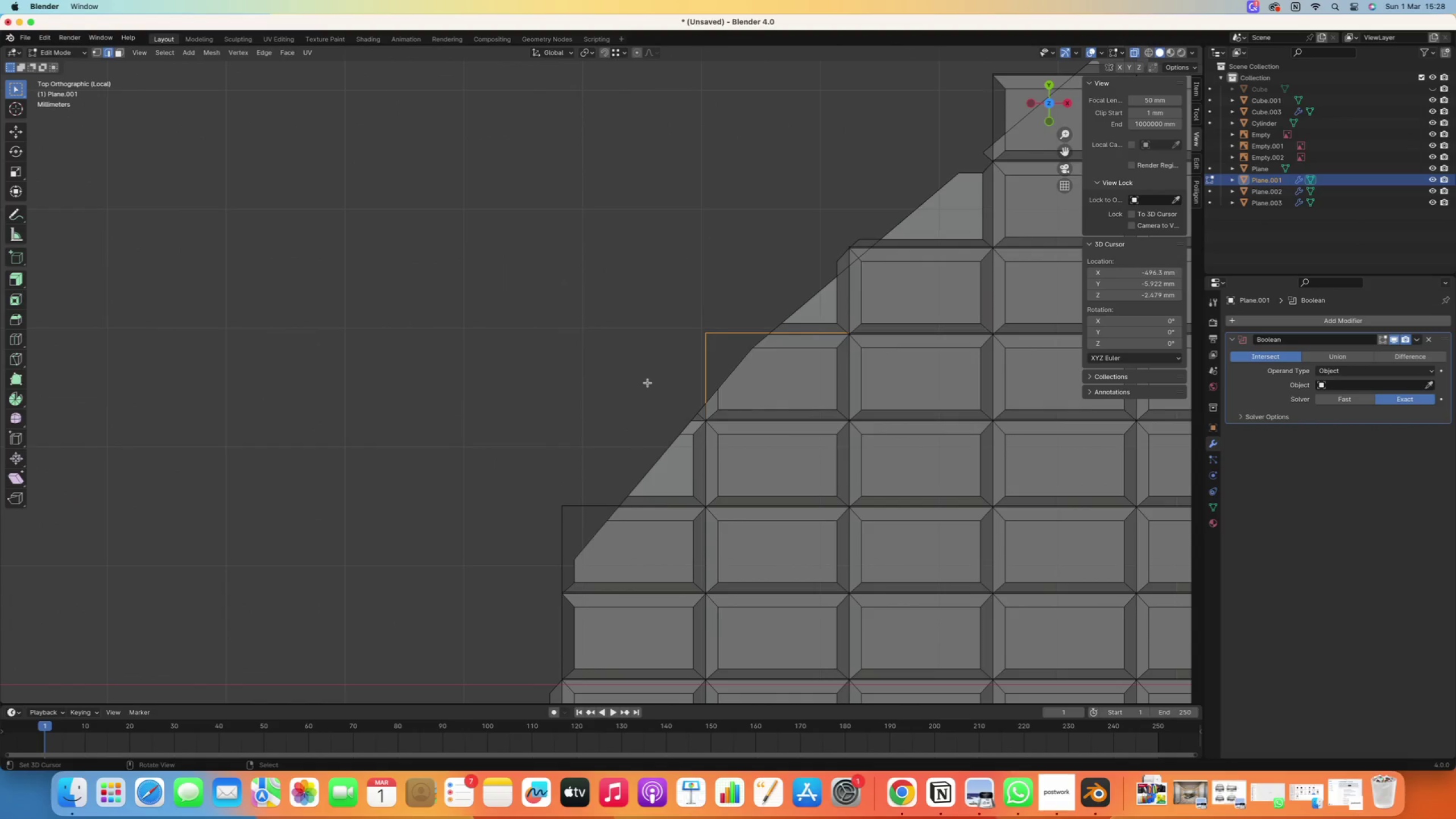 
scroll: coordinate [651, 400], scroll_direction: up, amount: 5.0
 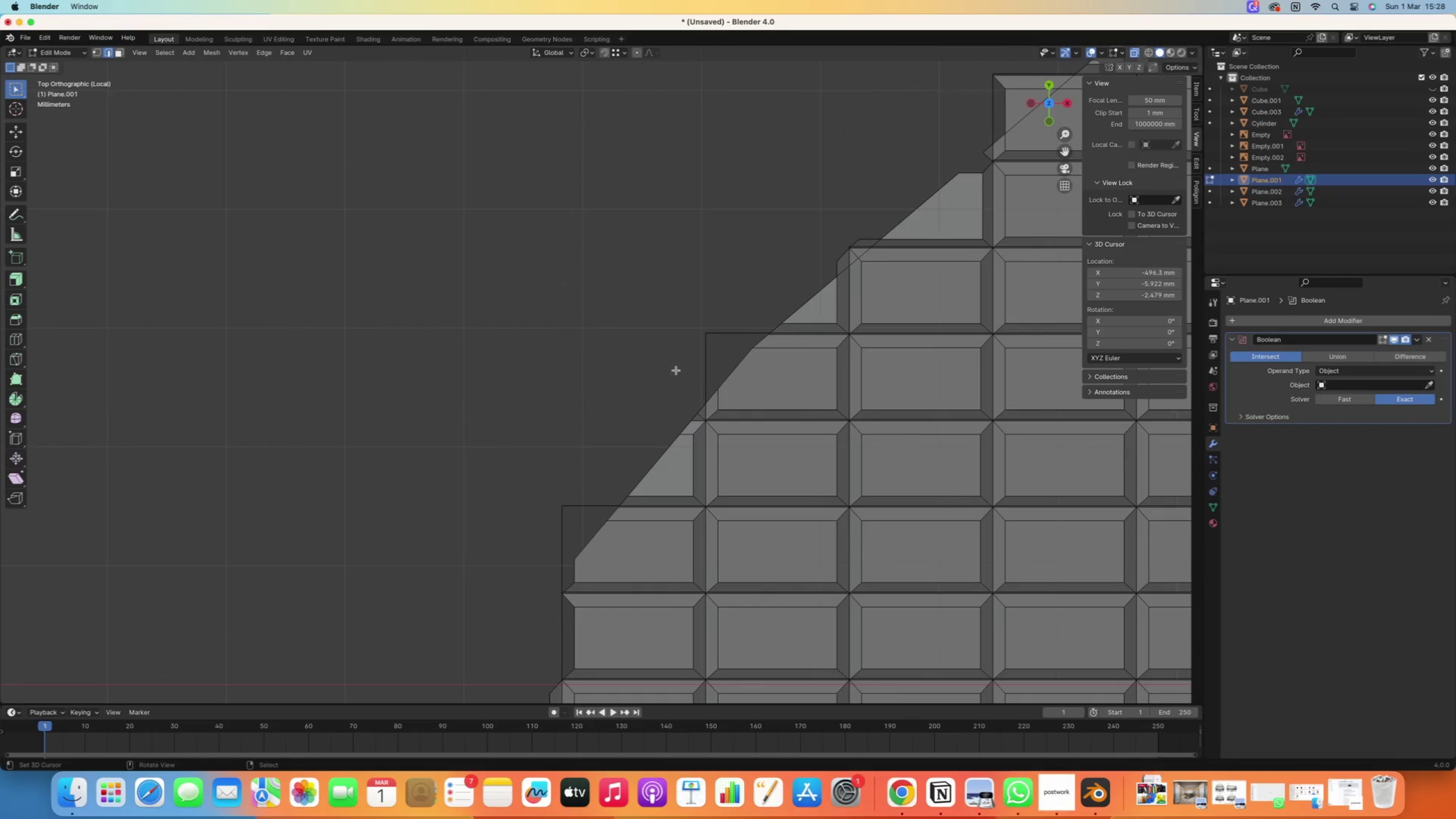 
key(Delete)
 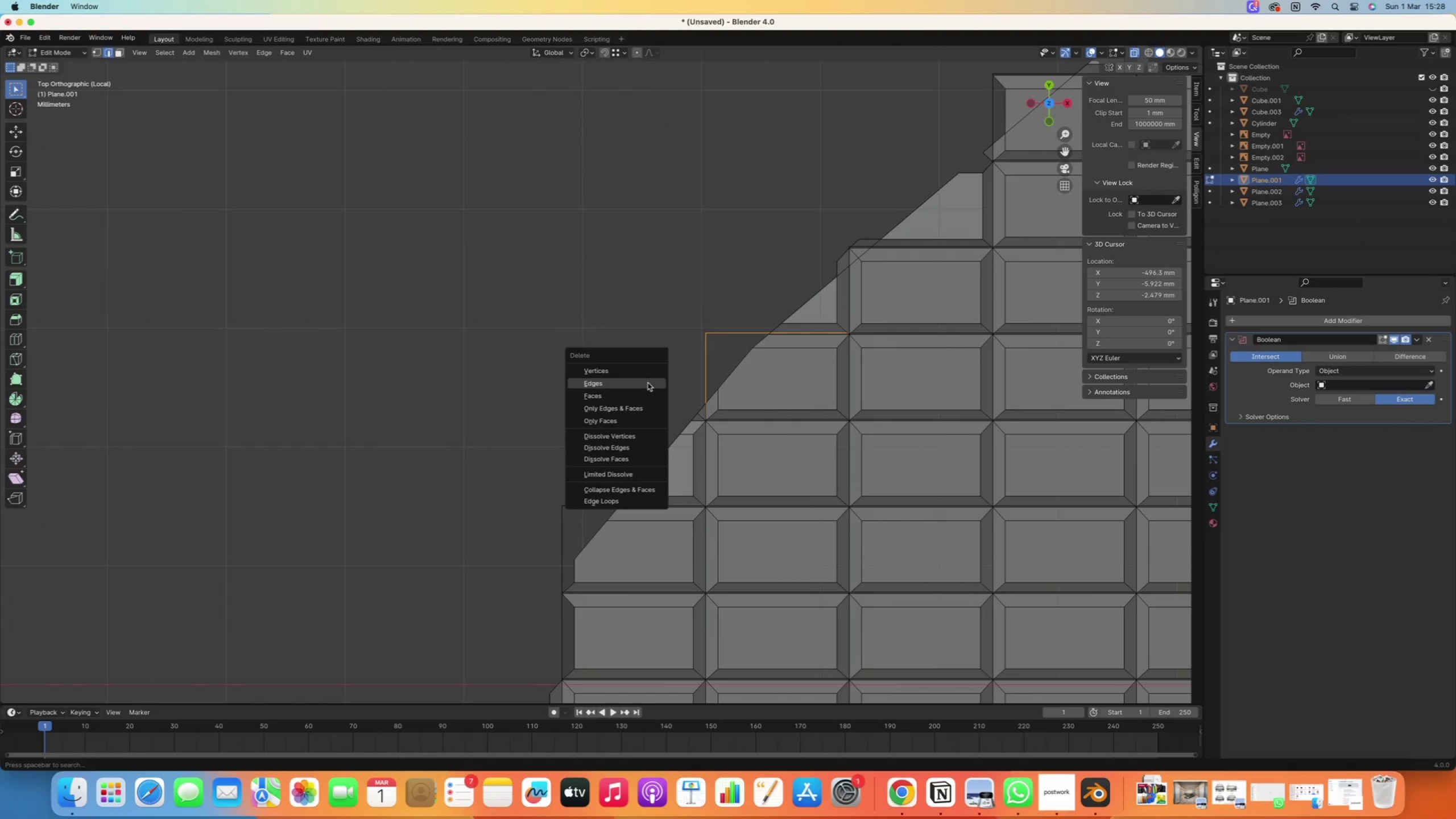 
left_click([648, 383])
 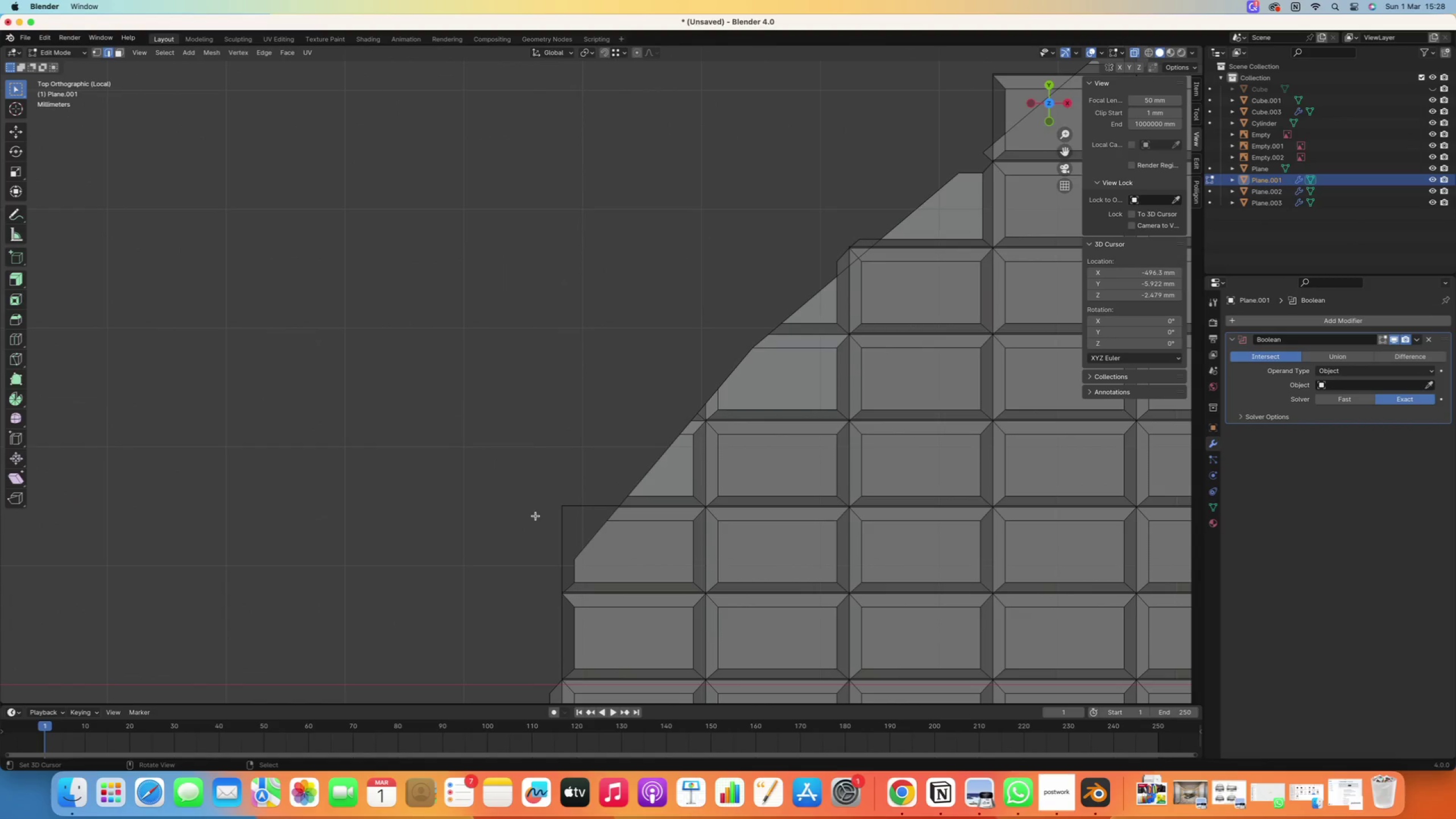 
left_click_drag(start_coordinate=[568, 478], to_coordinate=[514, 546])
 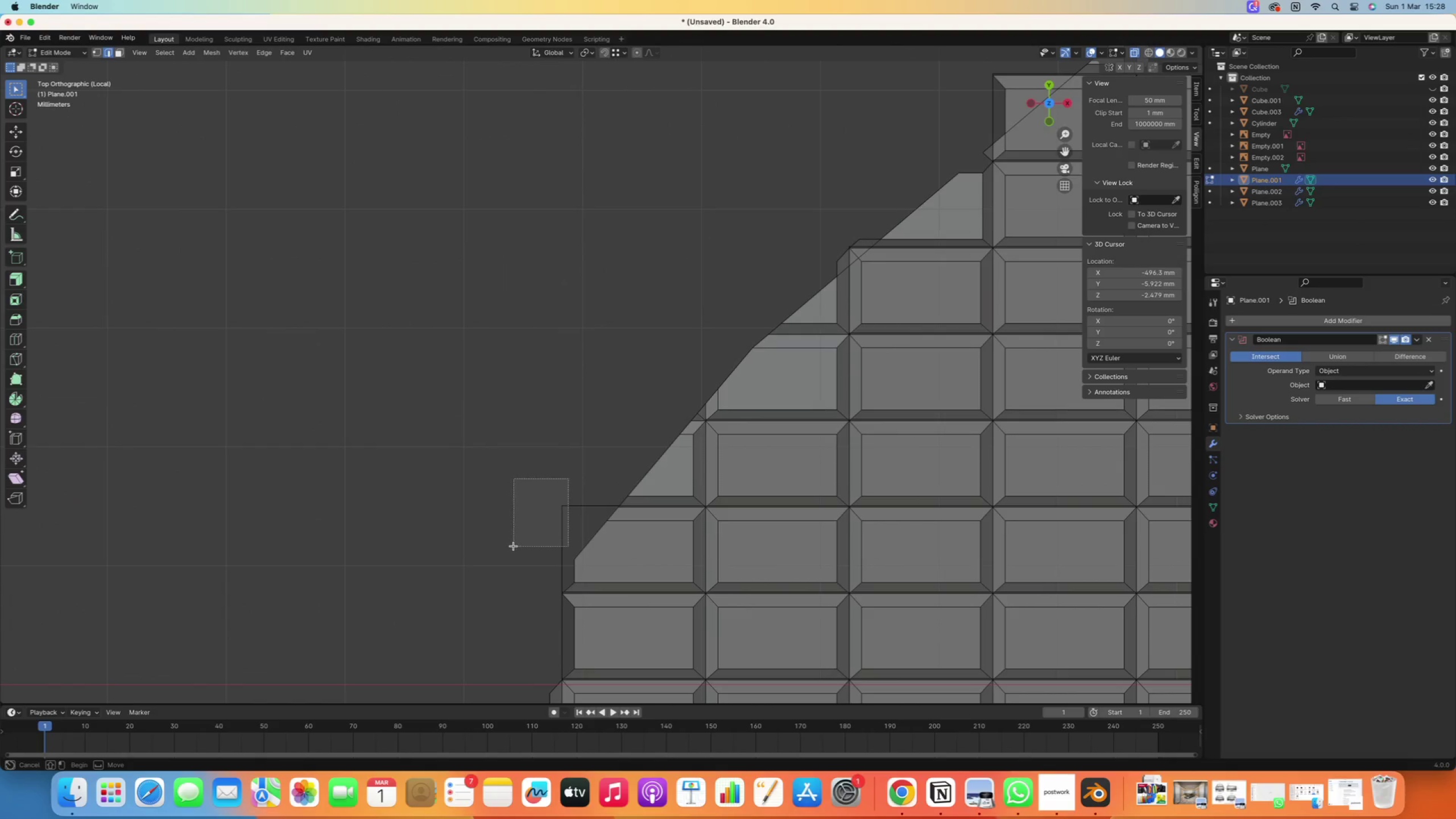 
key(Delete)
 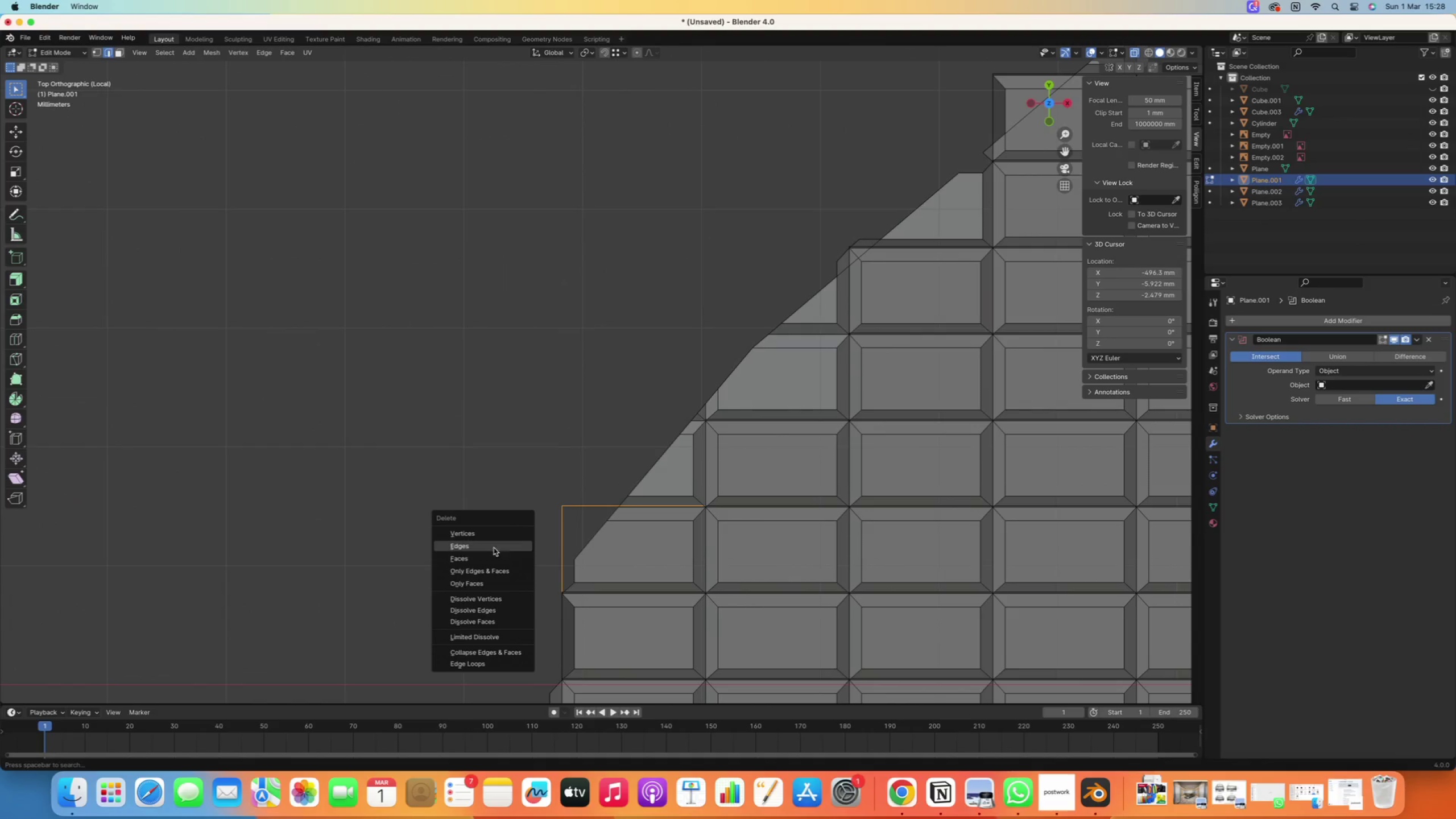 
left_click([488, 544])
 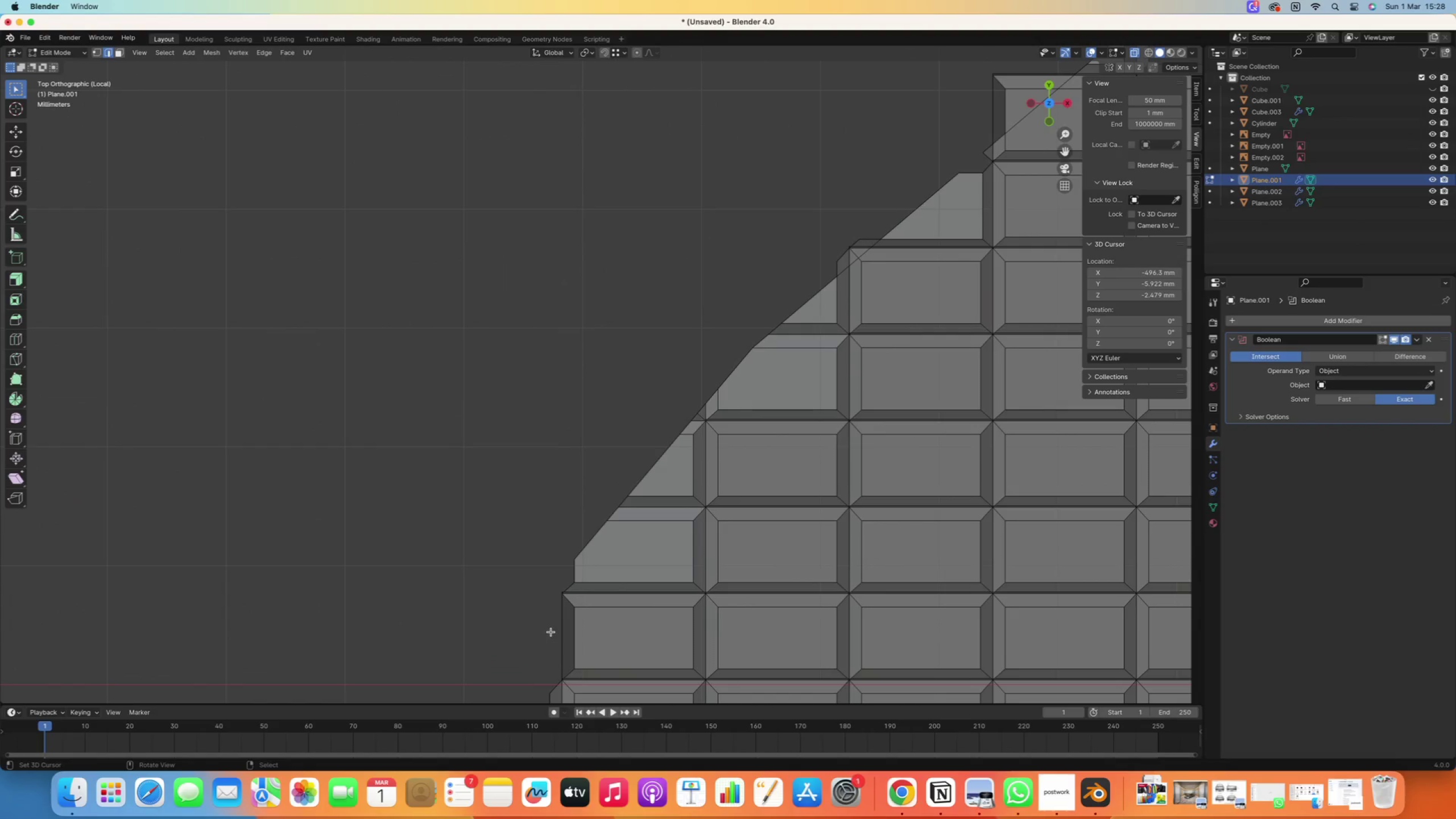 
left_click_drag(start_coordinate=[566, 632], to_coordinate=[540, 649])
 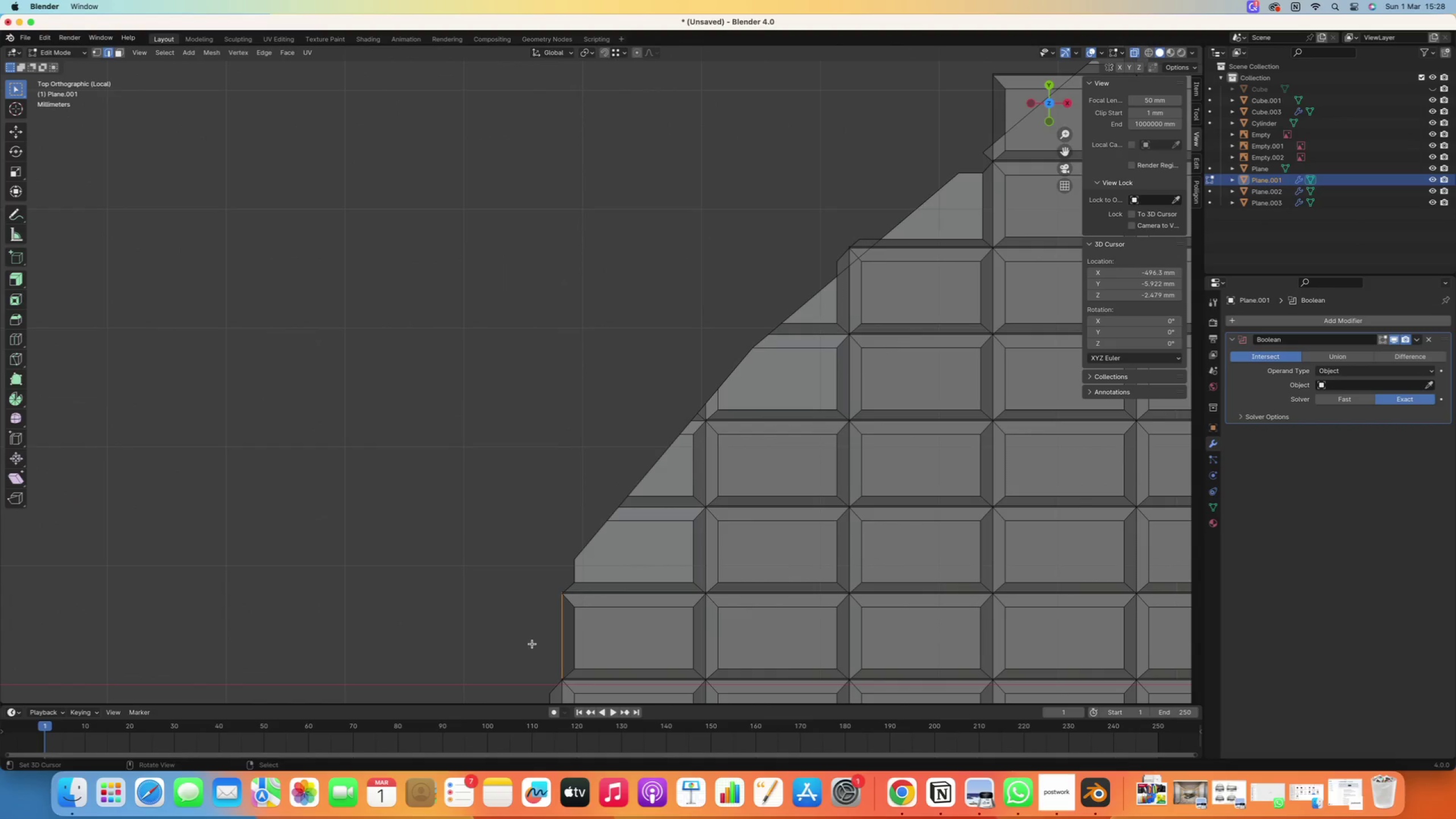 
key(Delete)
 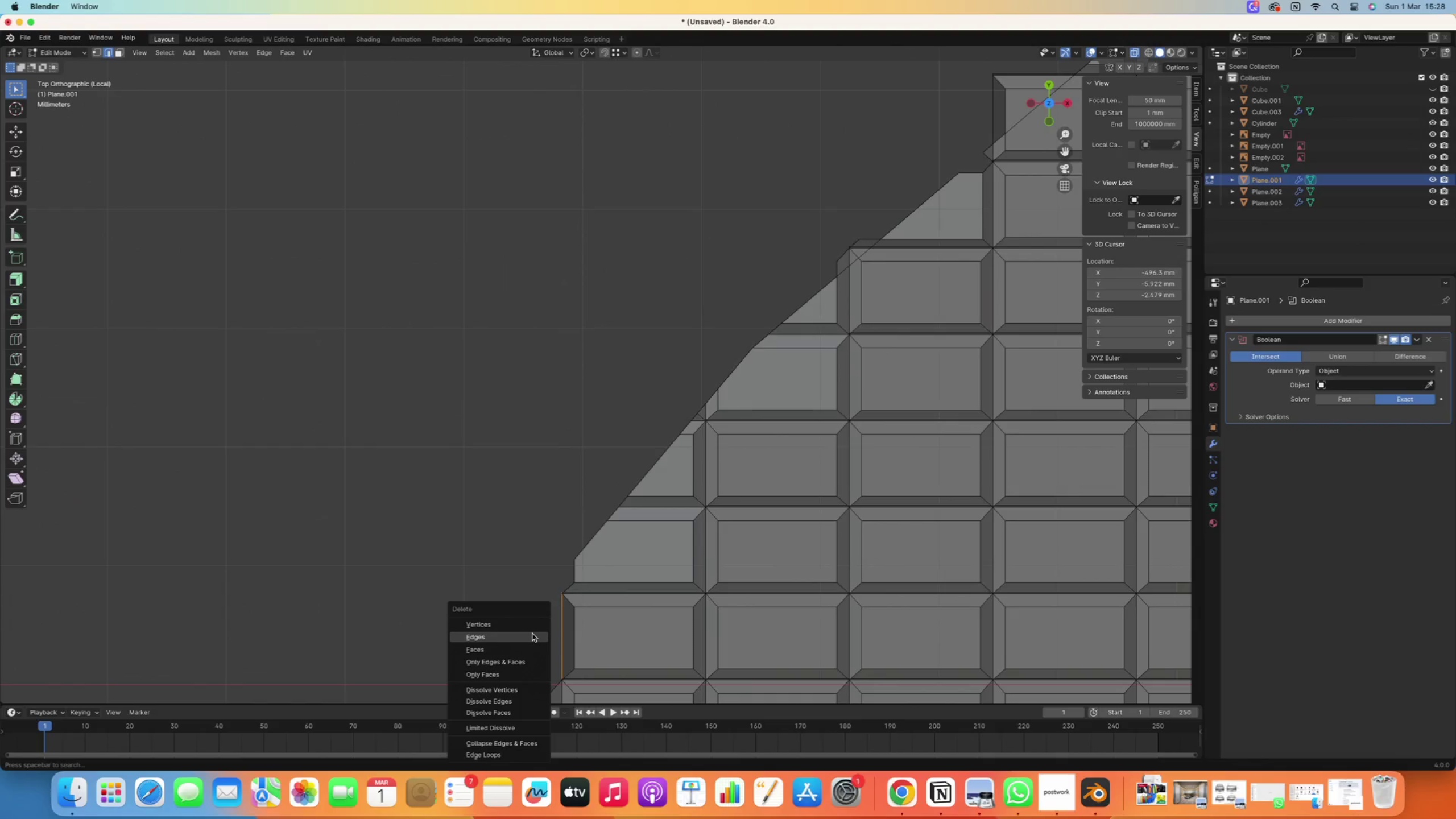 
left_click([532, 633])
 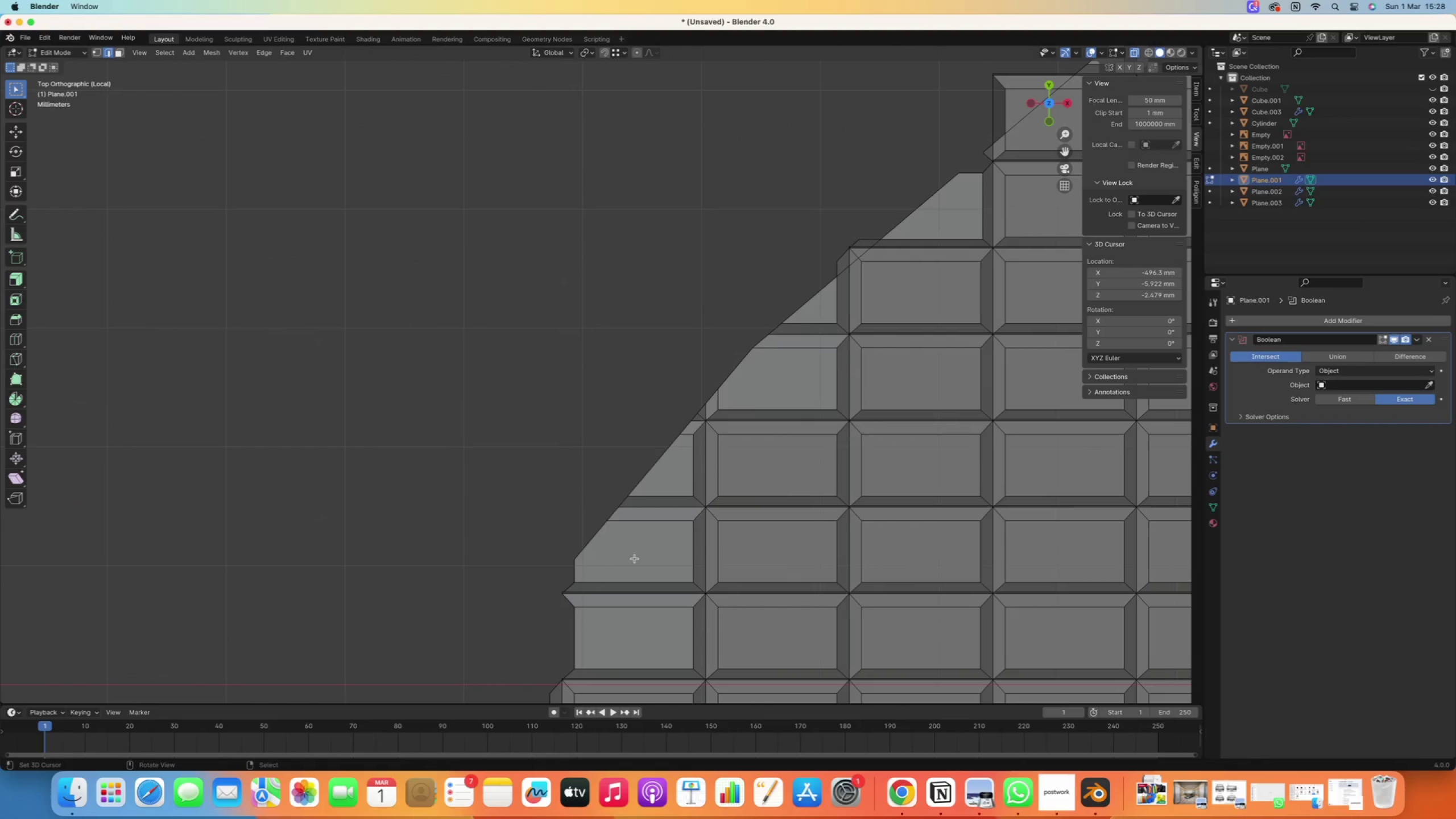 
hold_key(key=ShiftRight, duration=1.41)
 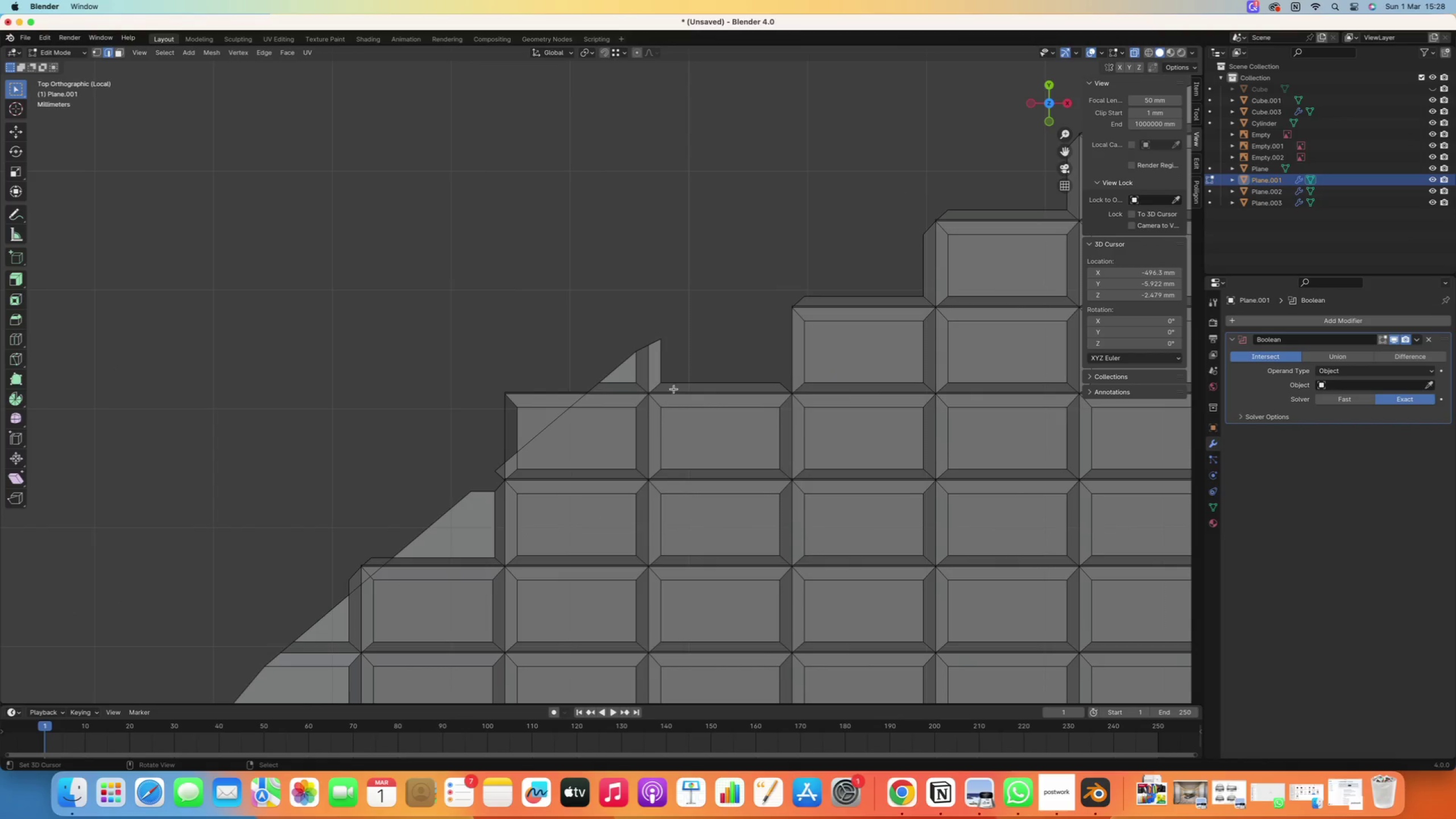 
left_click_drag(start_coordinate=[709, 313], to_coordinate=[584, 369])
 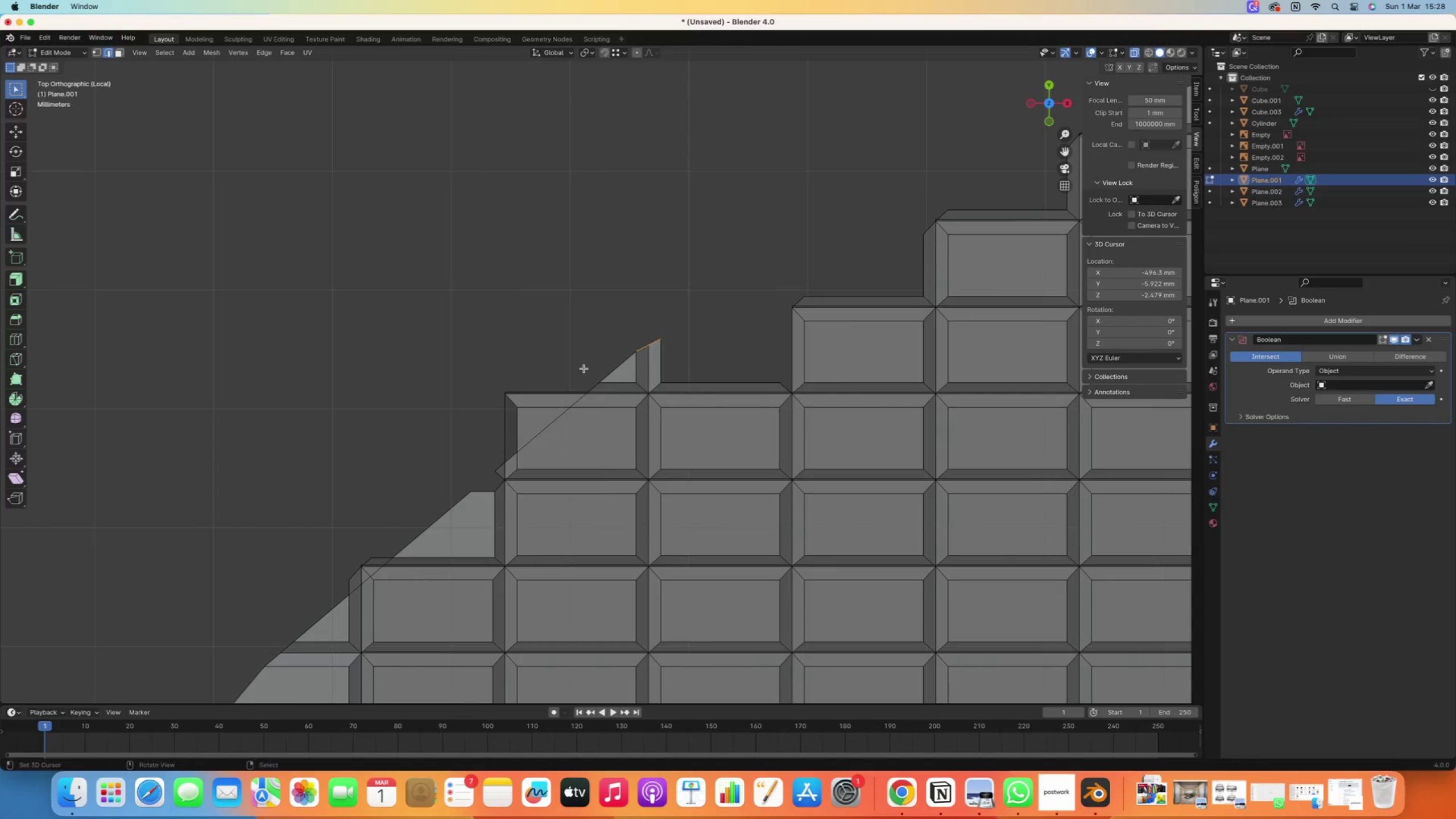 
key(Delete)
 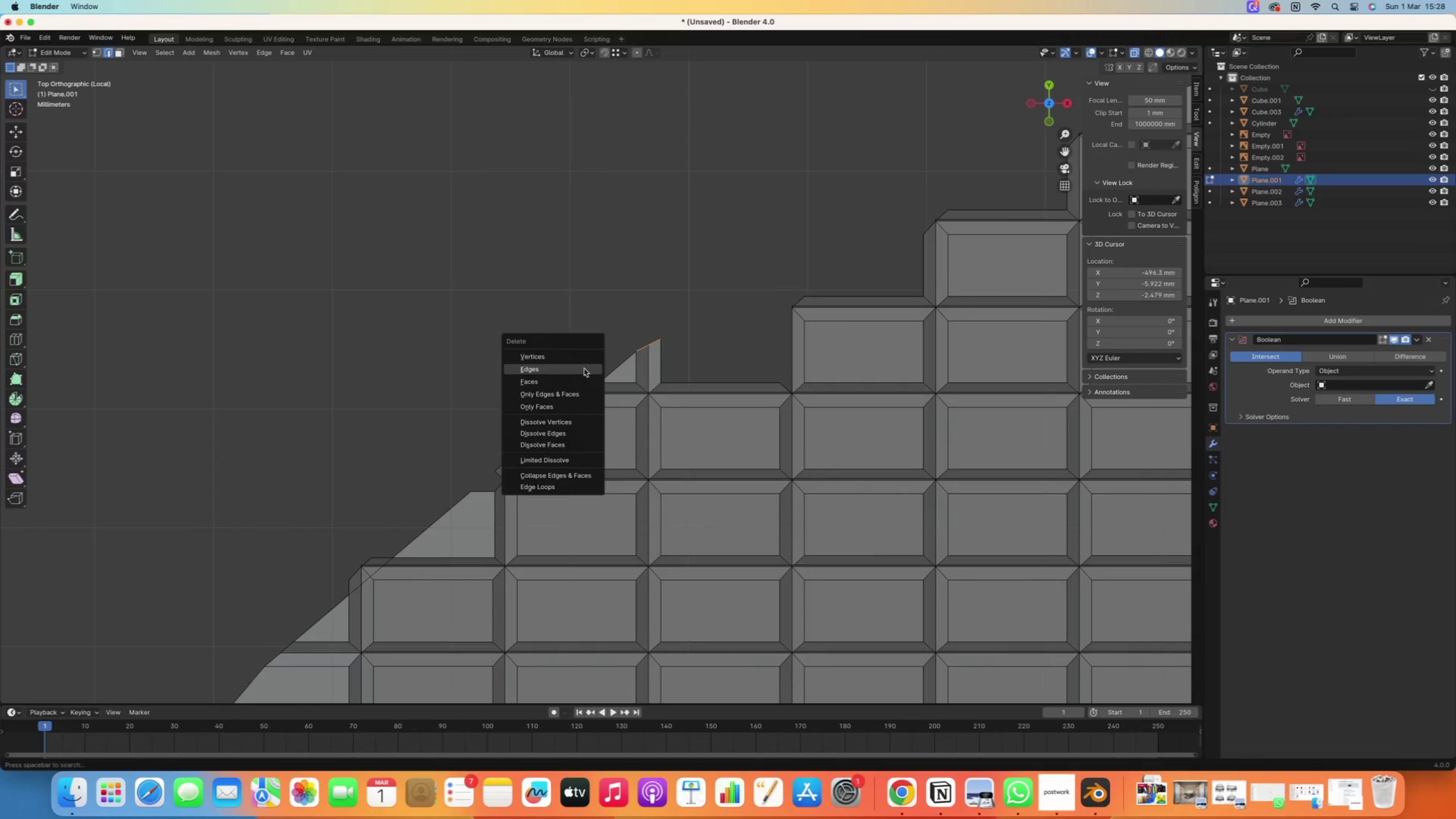 
left_click([584, 369])
 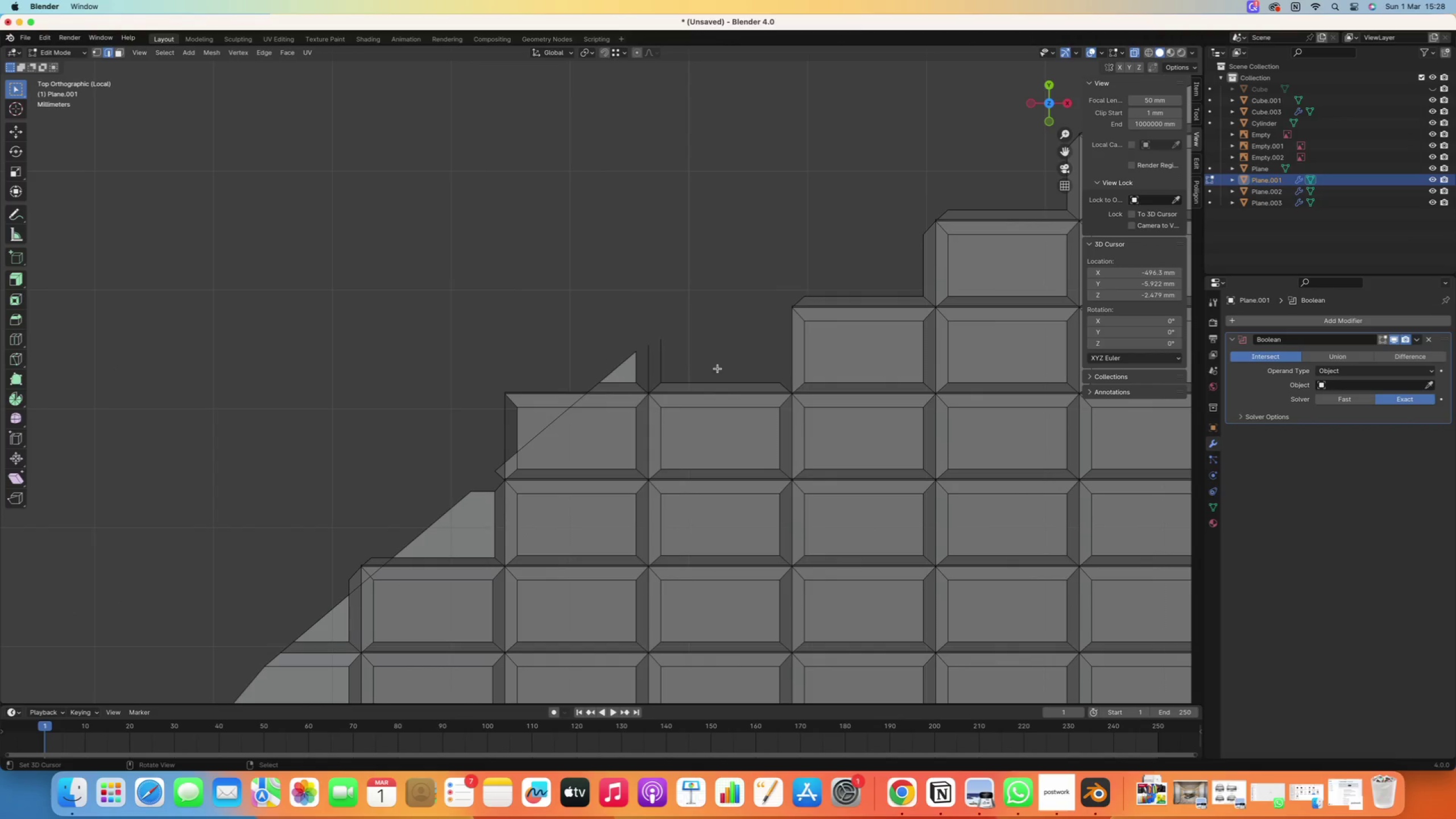 
hold_key(key=ShiftRight, duration=0.39)
 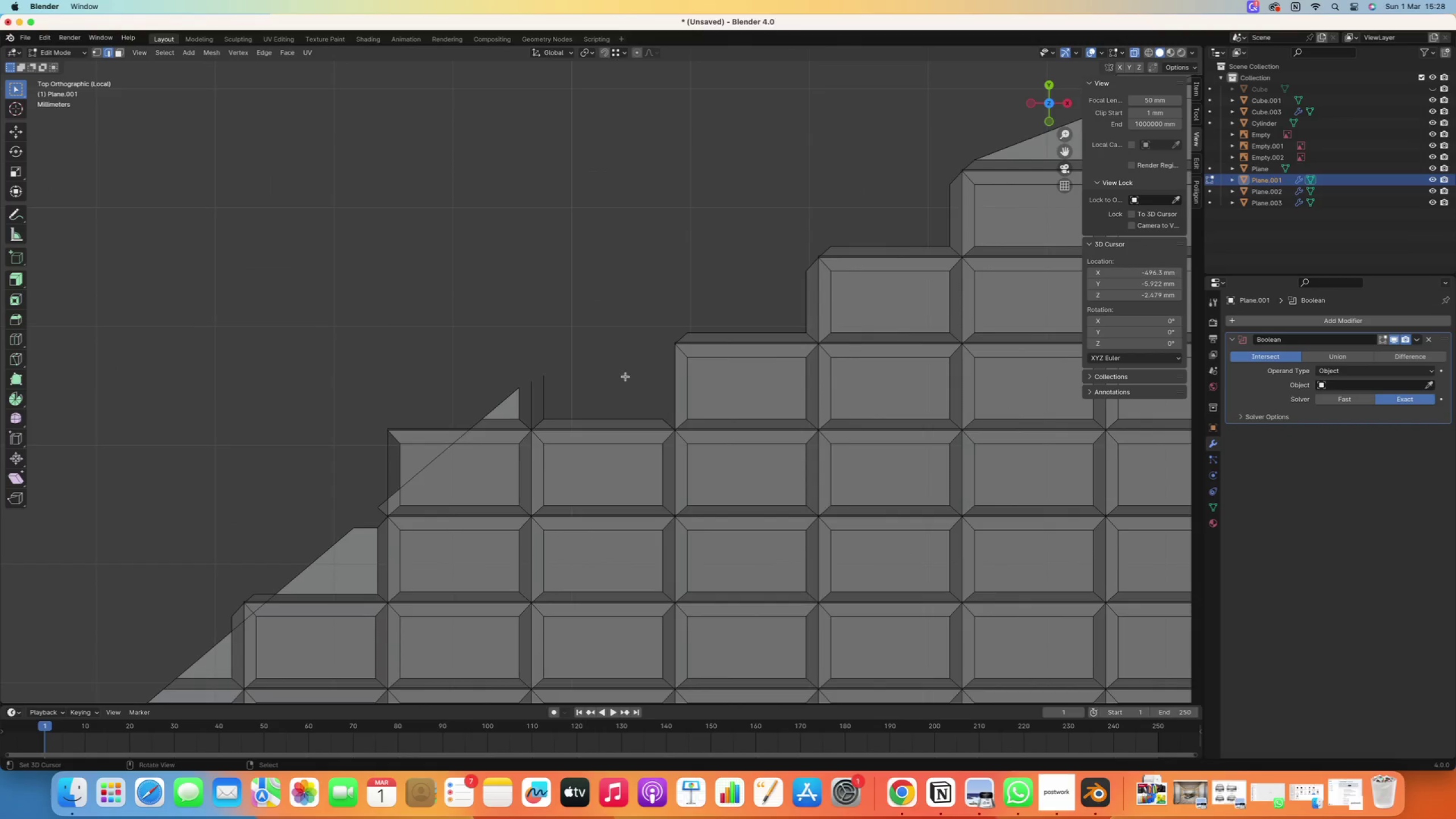 
left_click_drag(start_coordinate=[565, 353], to_coordinate=[478, 410])
 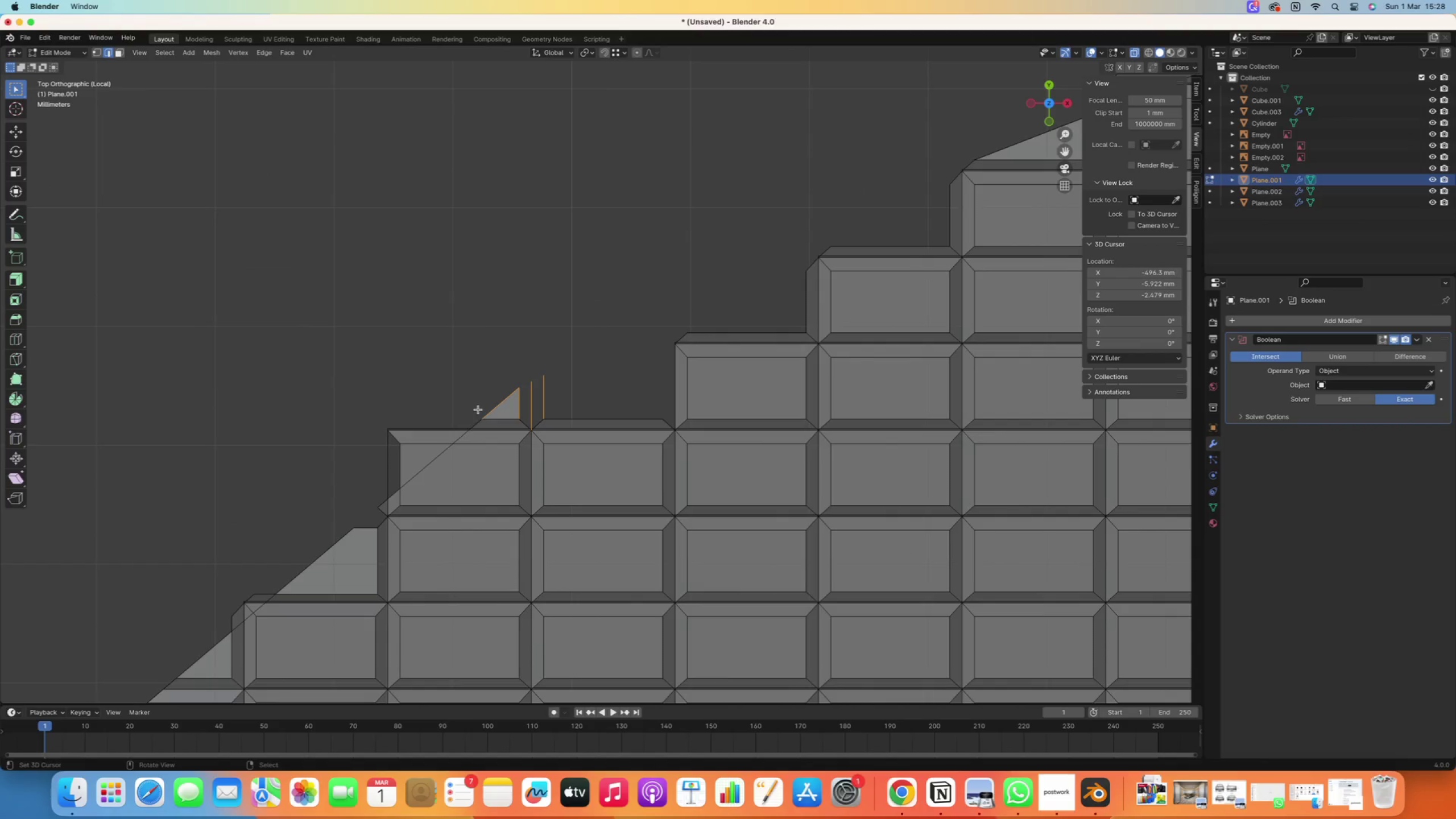 
key(Delete)
 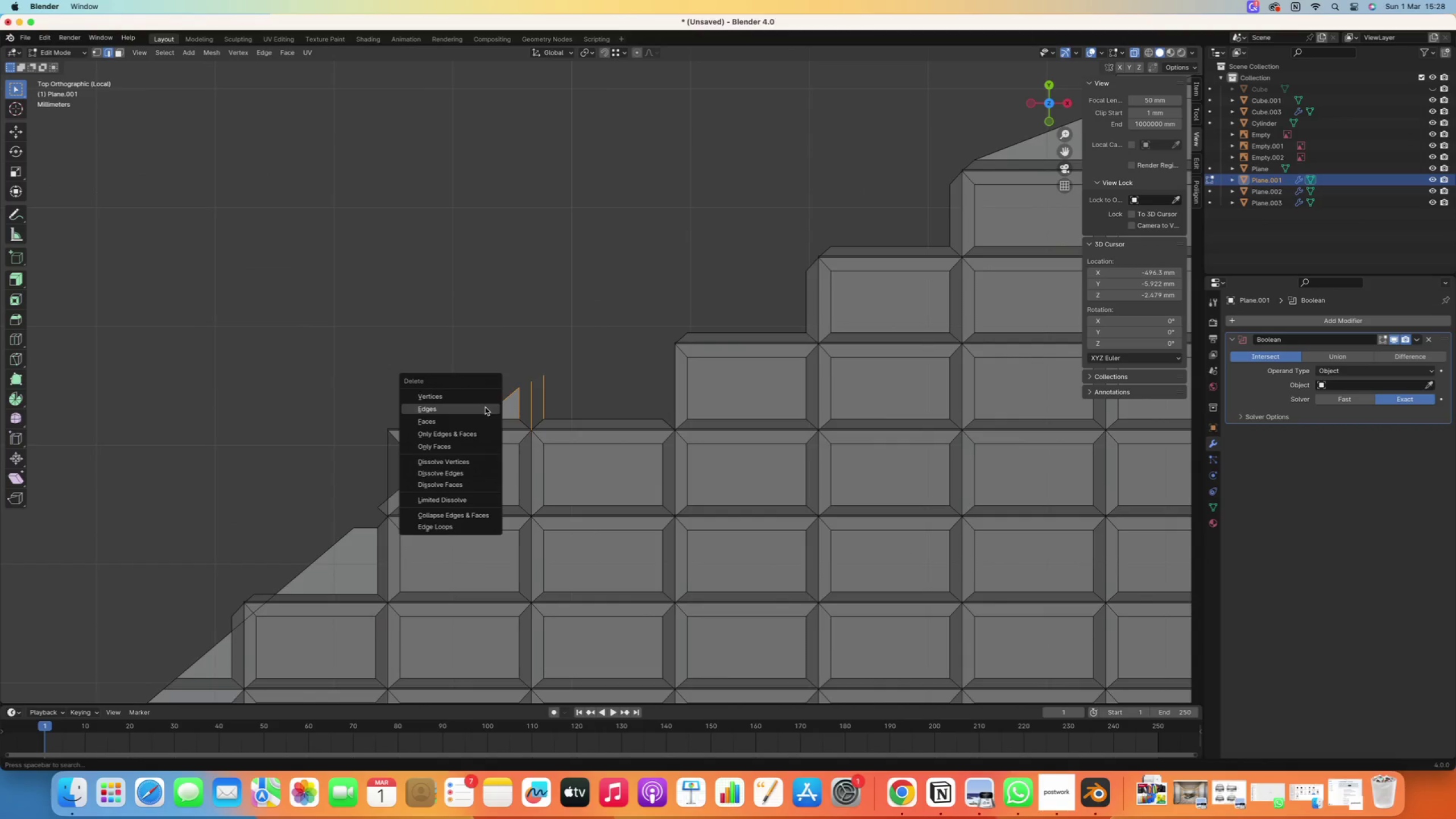 
left_click([485, 407])
 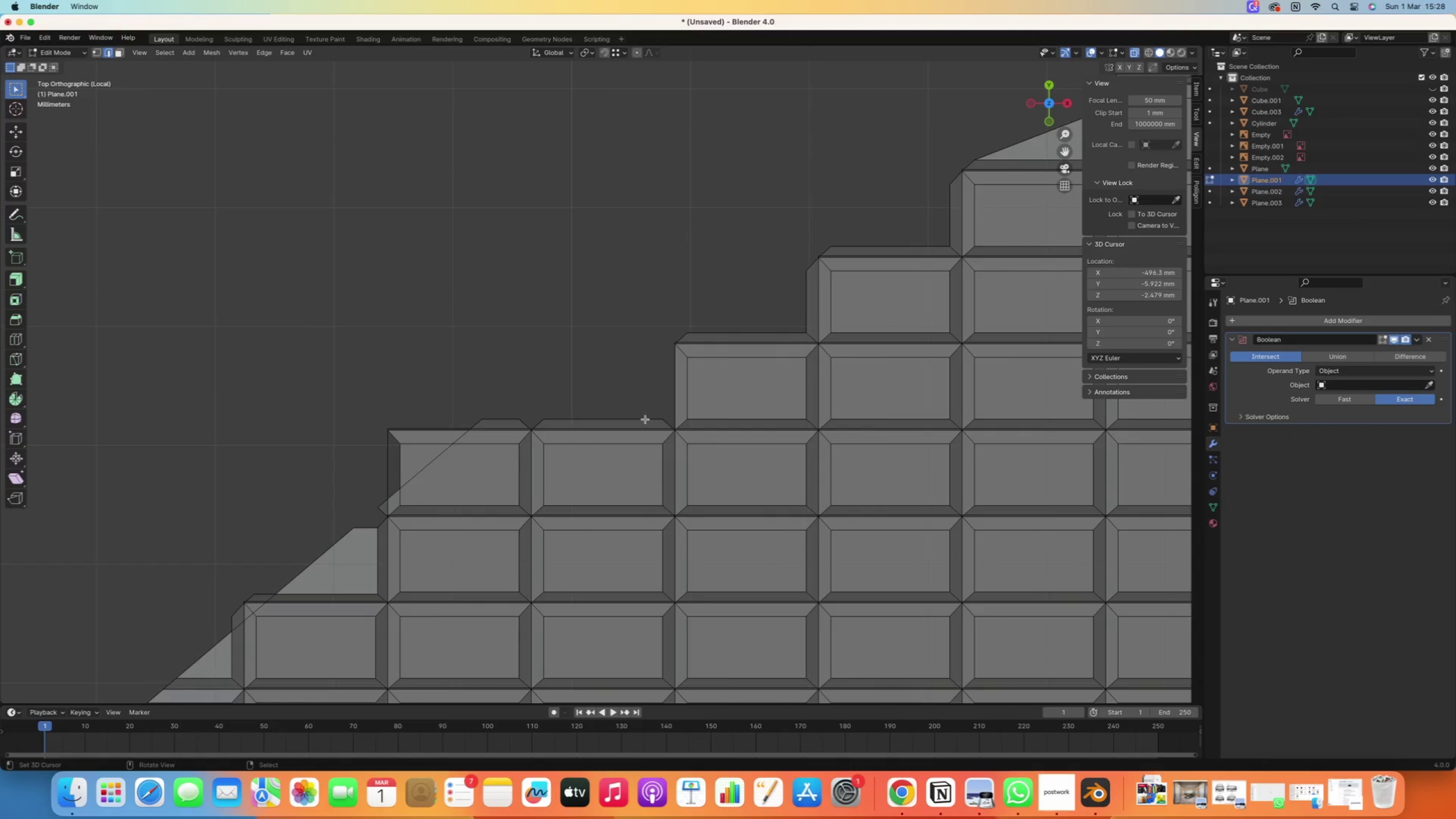 
hold_key(key=ShiftRight, duration=1.22)
 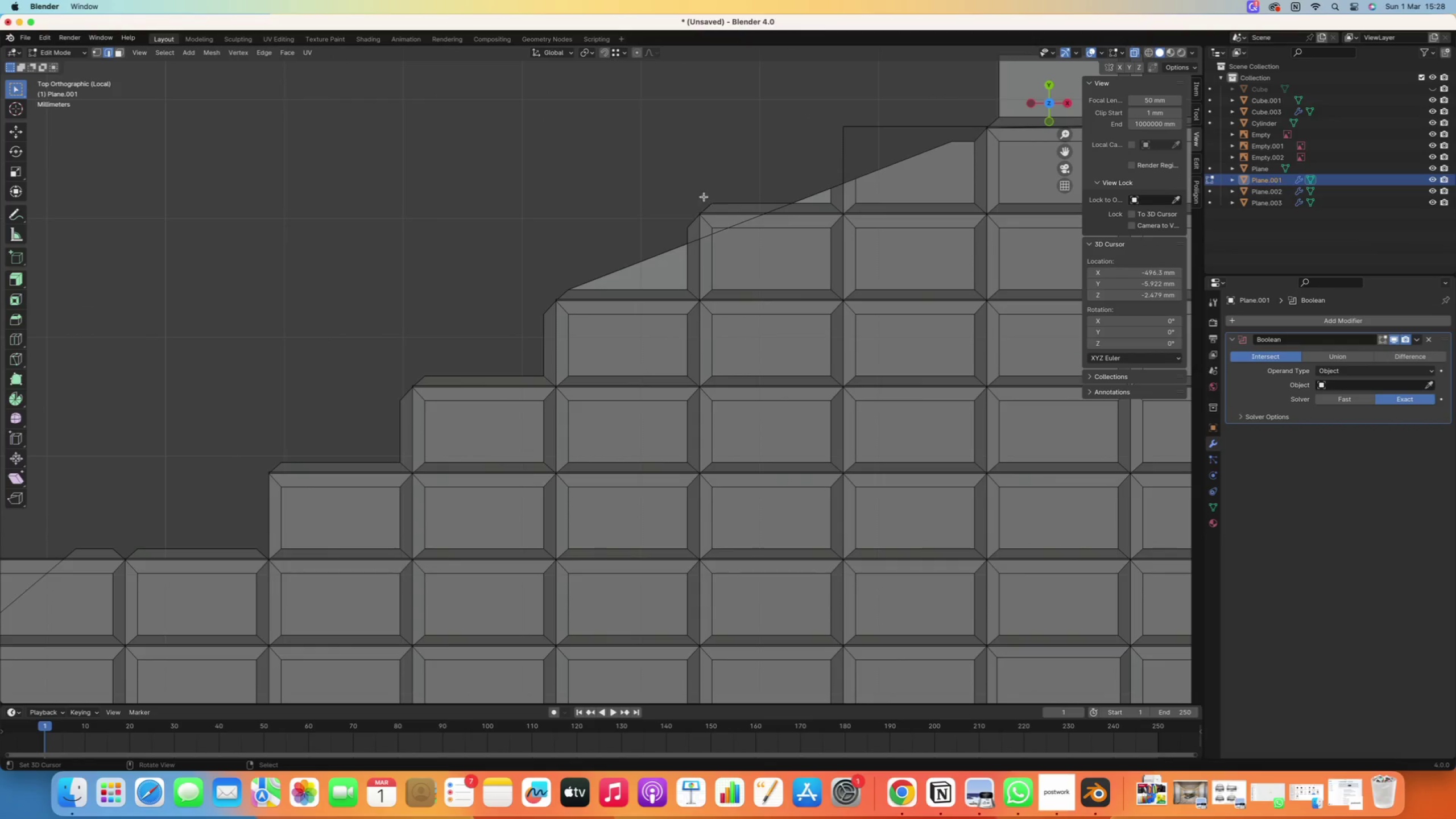 
left_click_drag(start_coordinate=[737, 181], to_coordinate=[689, 214])
 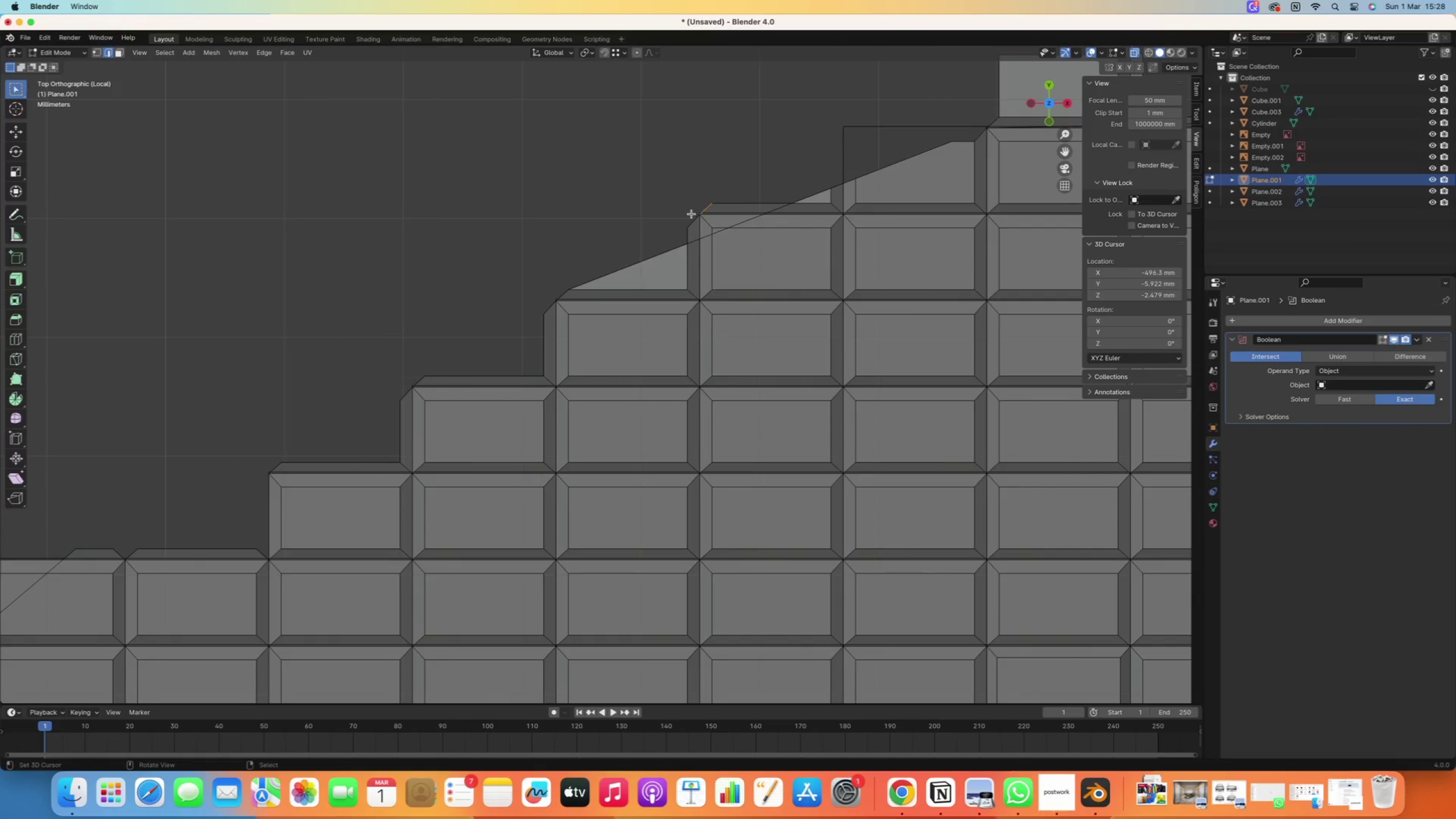 
key(Delete)
 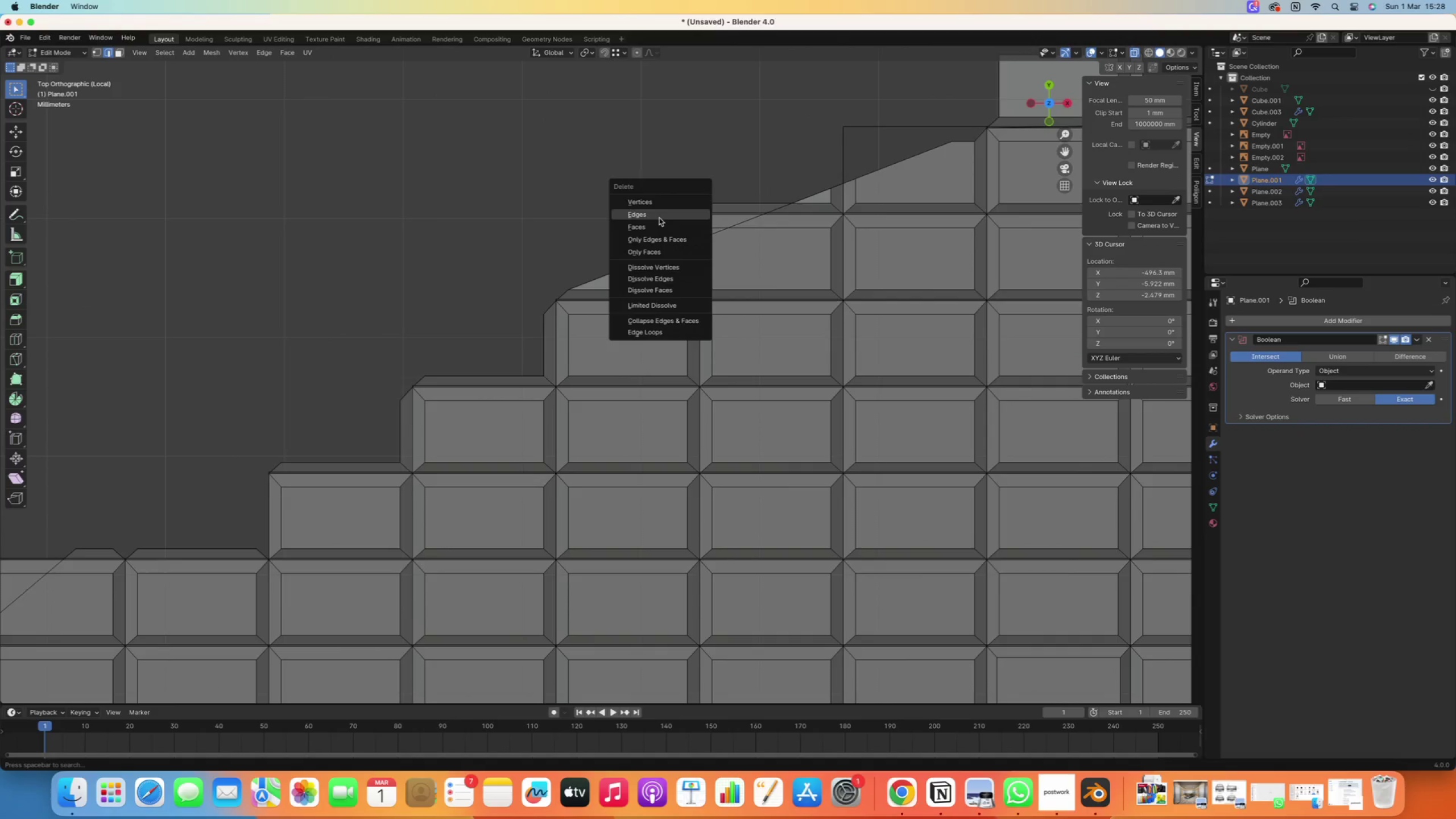 
left_click([657, 220])
 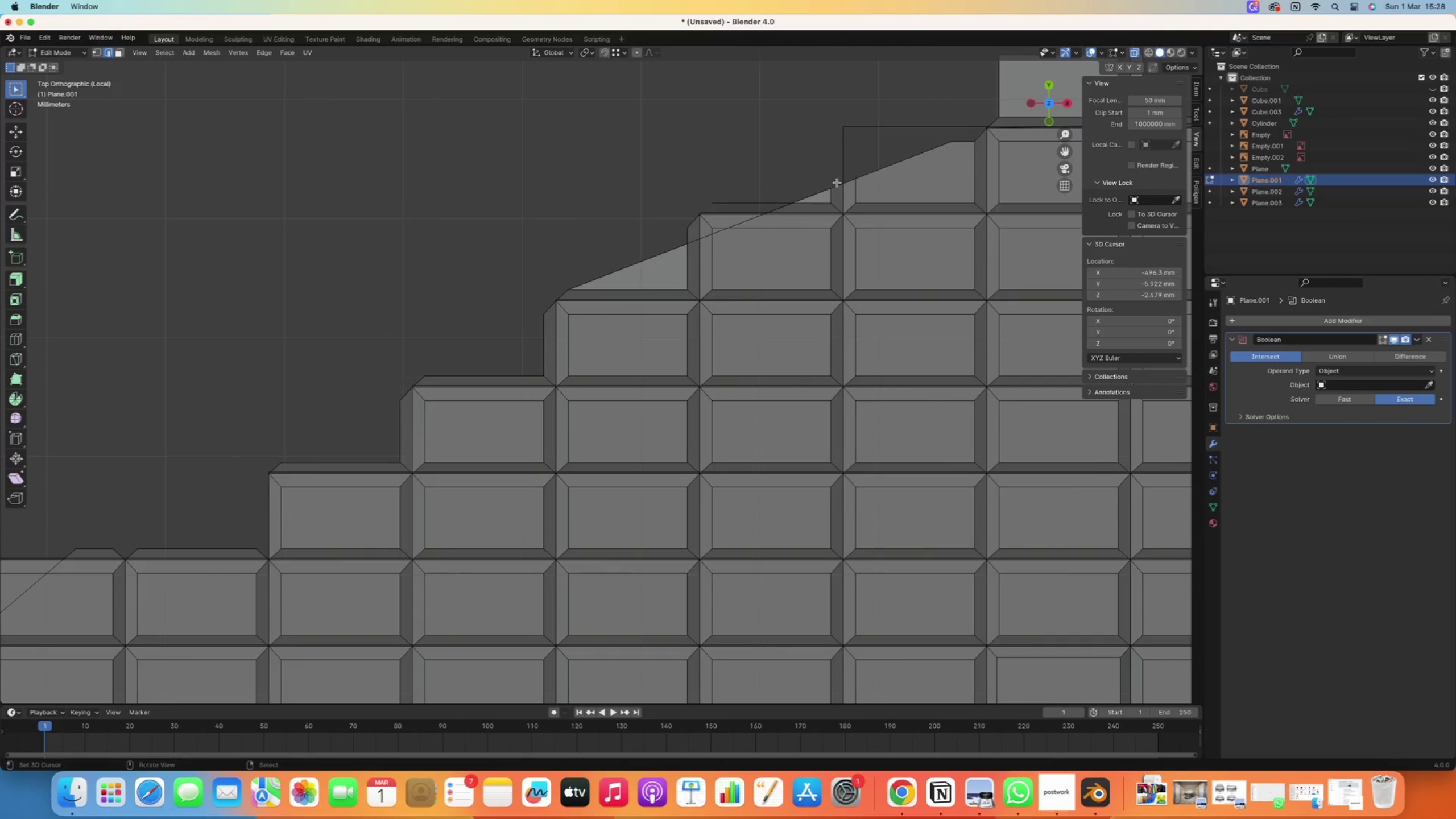 
left_click_drag(start_coordinate=[885, 114], to_coordinate=[809, 147])
 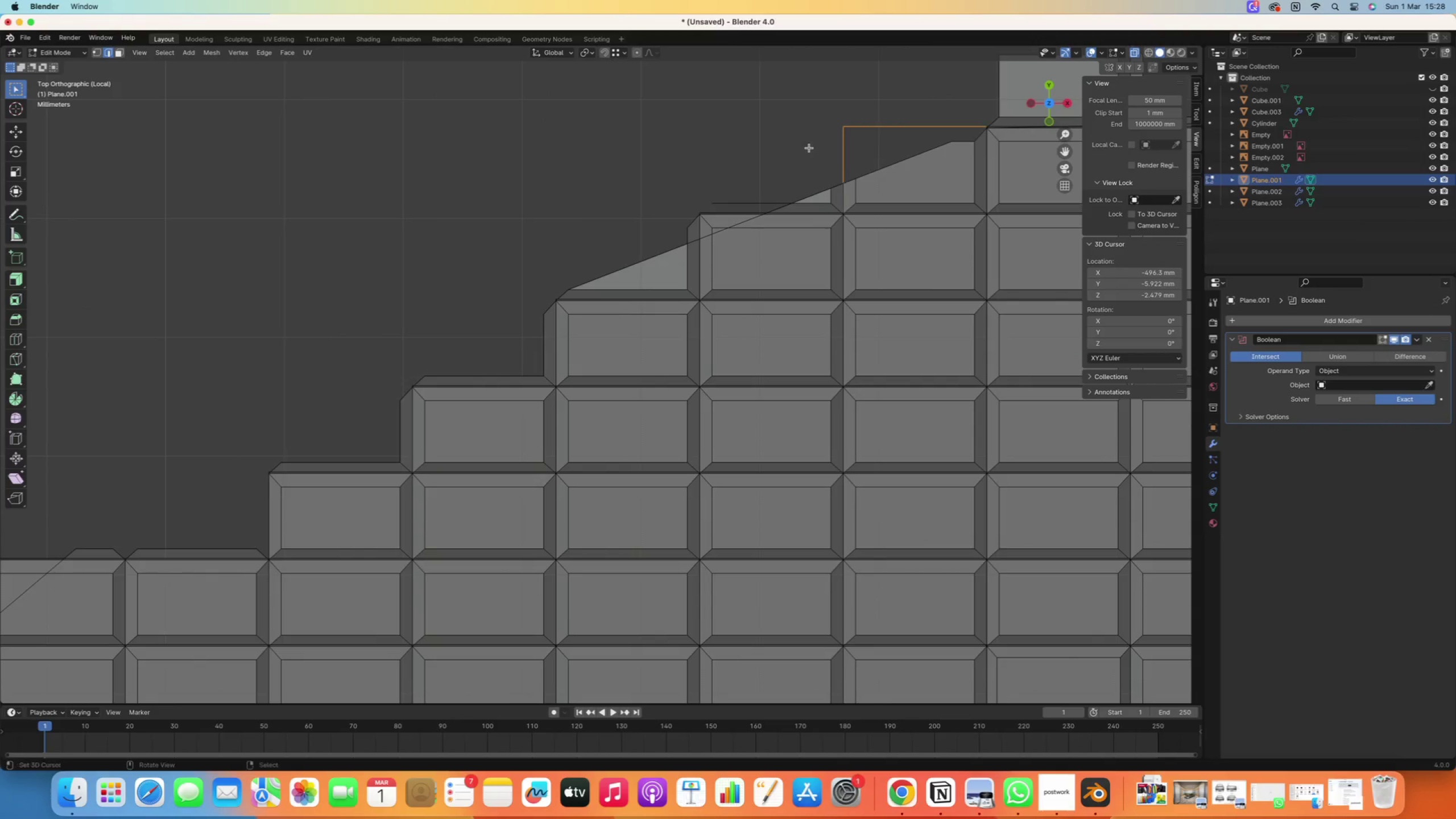 
key(Delete)
 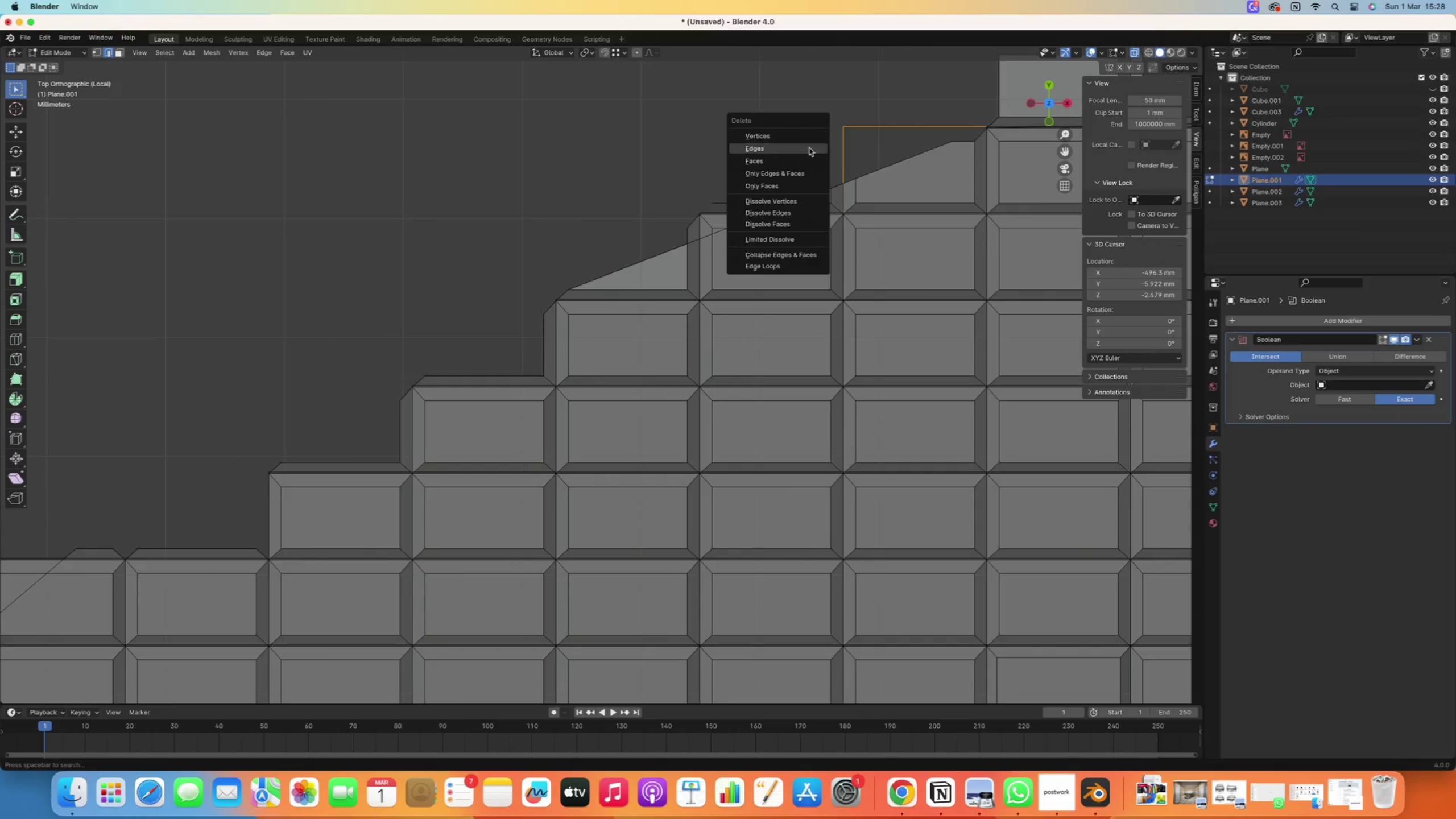 
left_click([809, 148])
 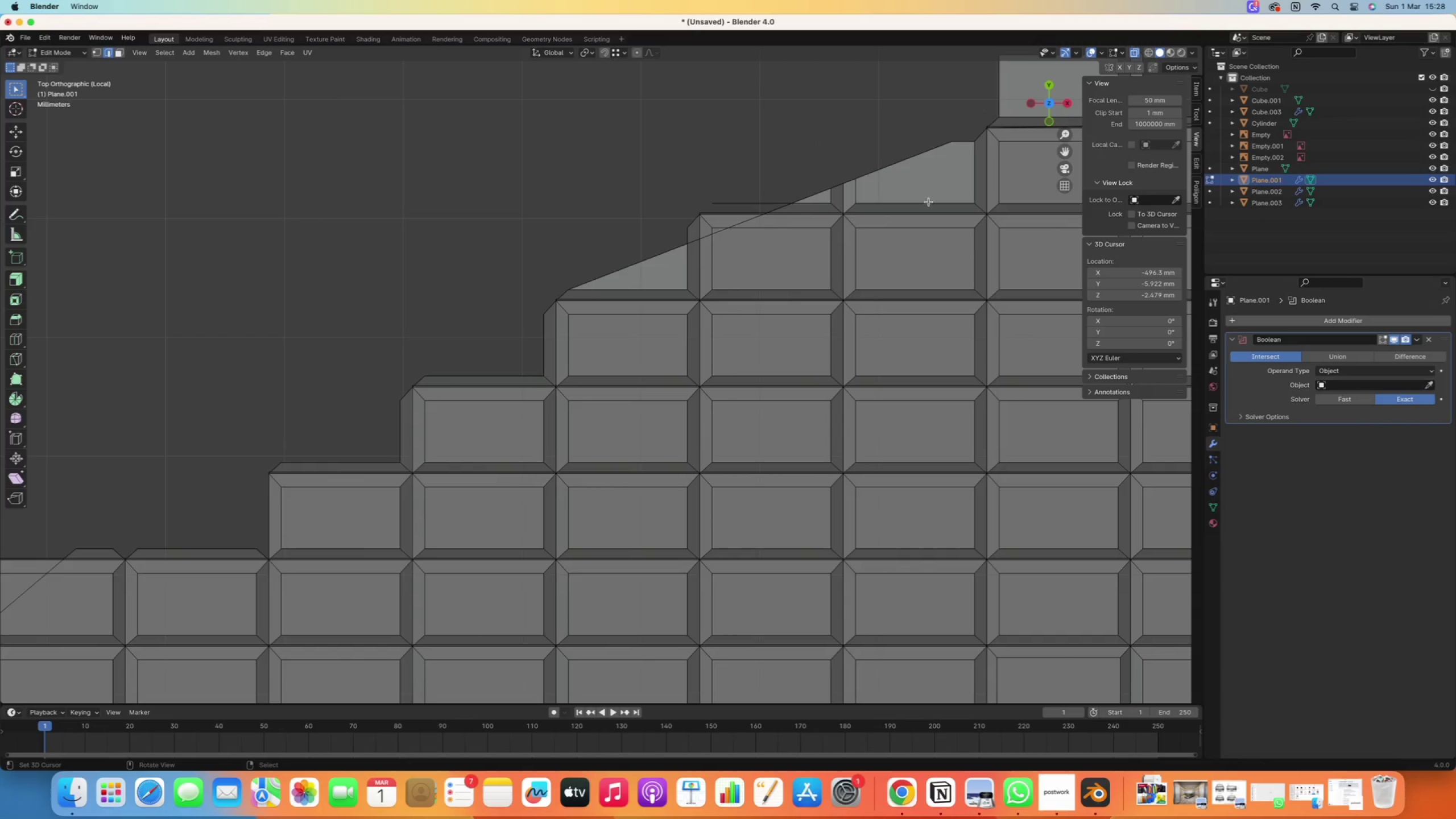 
hold_key(key=ShiftRight, duration=1.38)
 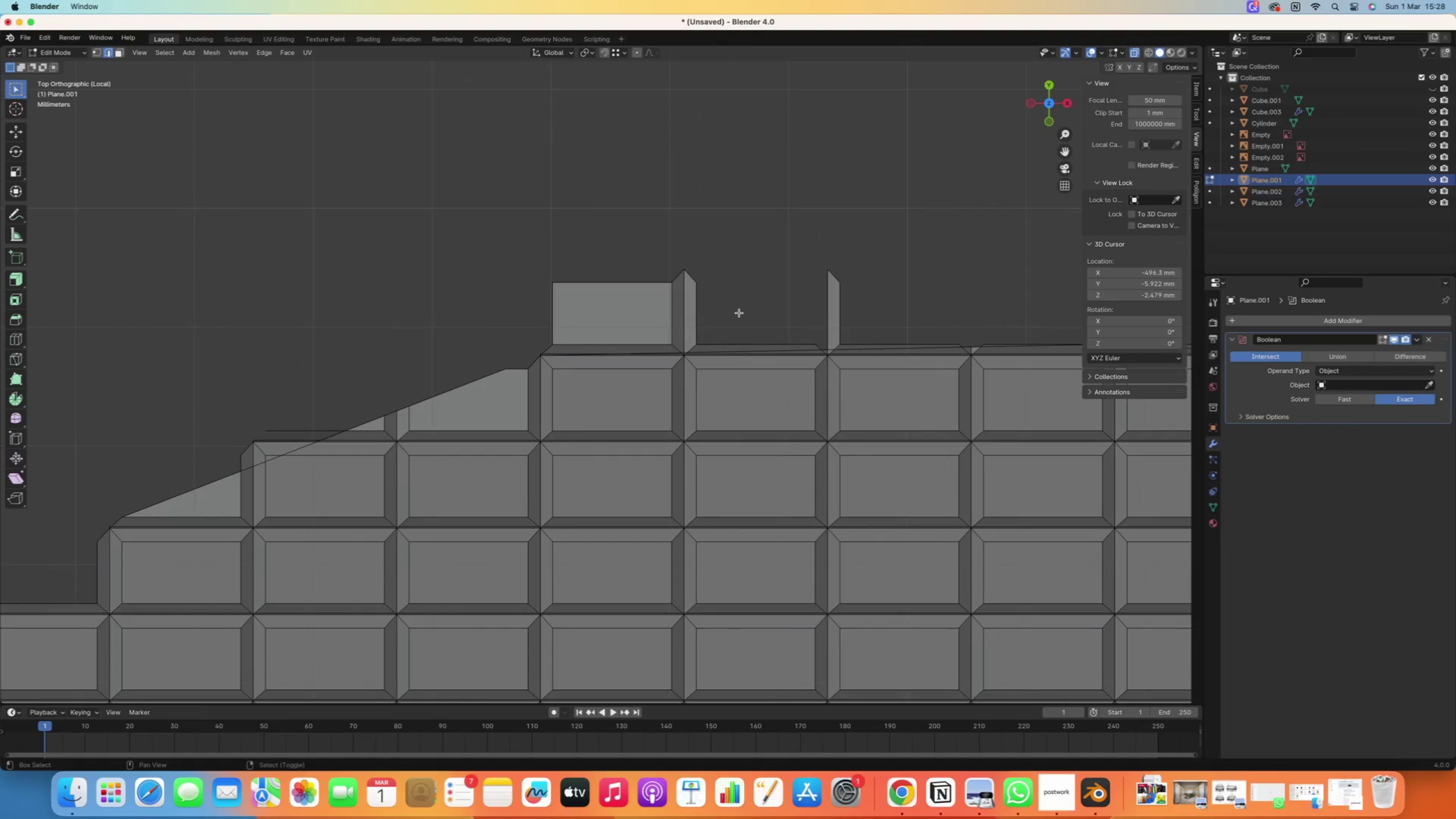 
left_click_drag(start_coordinate=[924, 219], to_coordinate=[514, 333])
 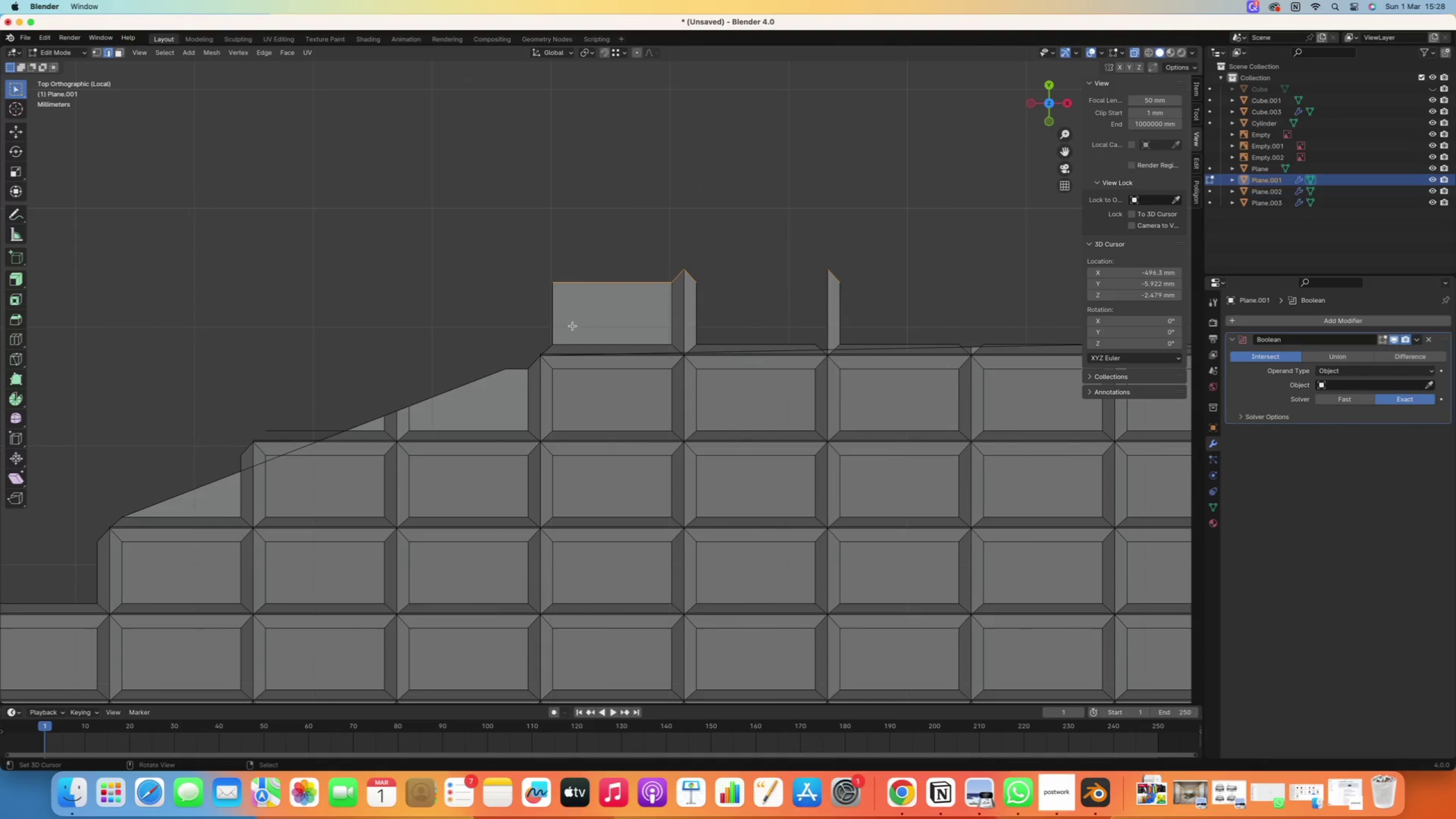 
key(Delete)
 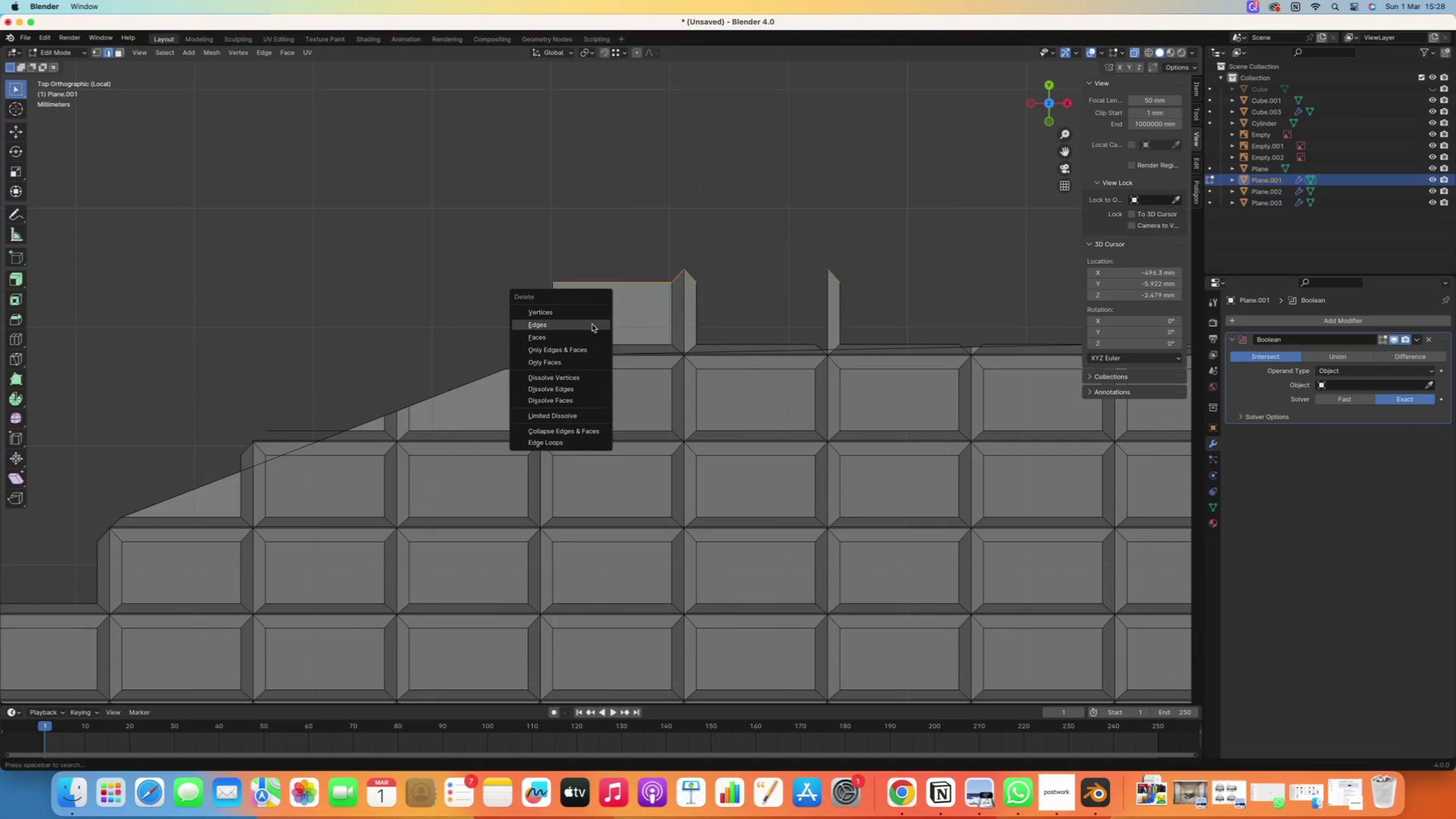 
left_click([592, 324])
 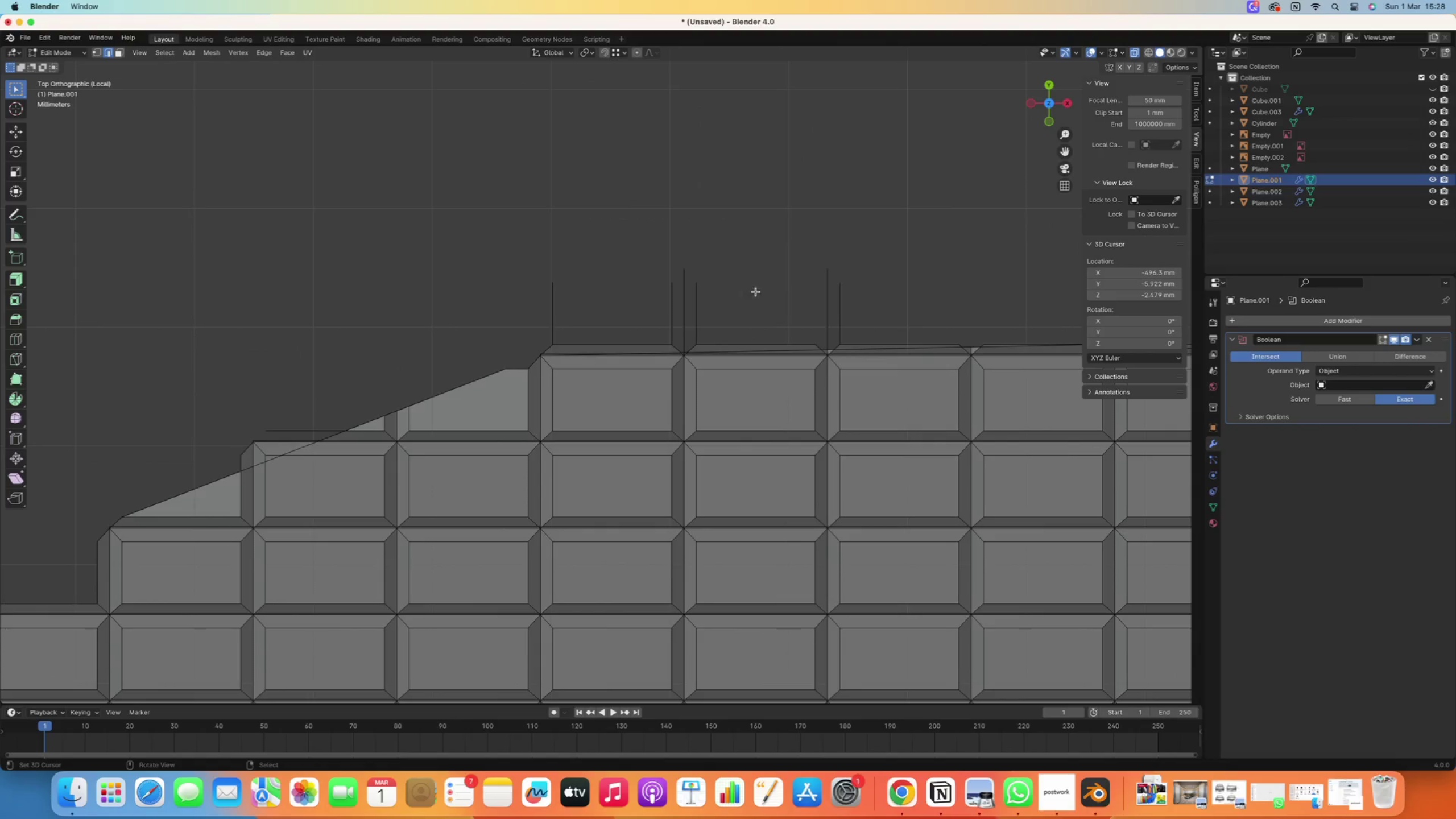 
left_click_drag(start_coordinate=[911, 261], to_coordinate=[450, 291])
 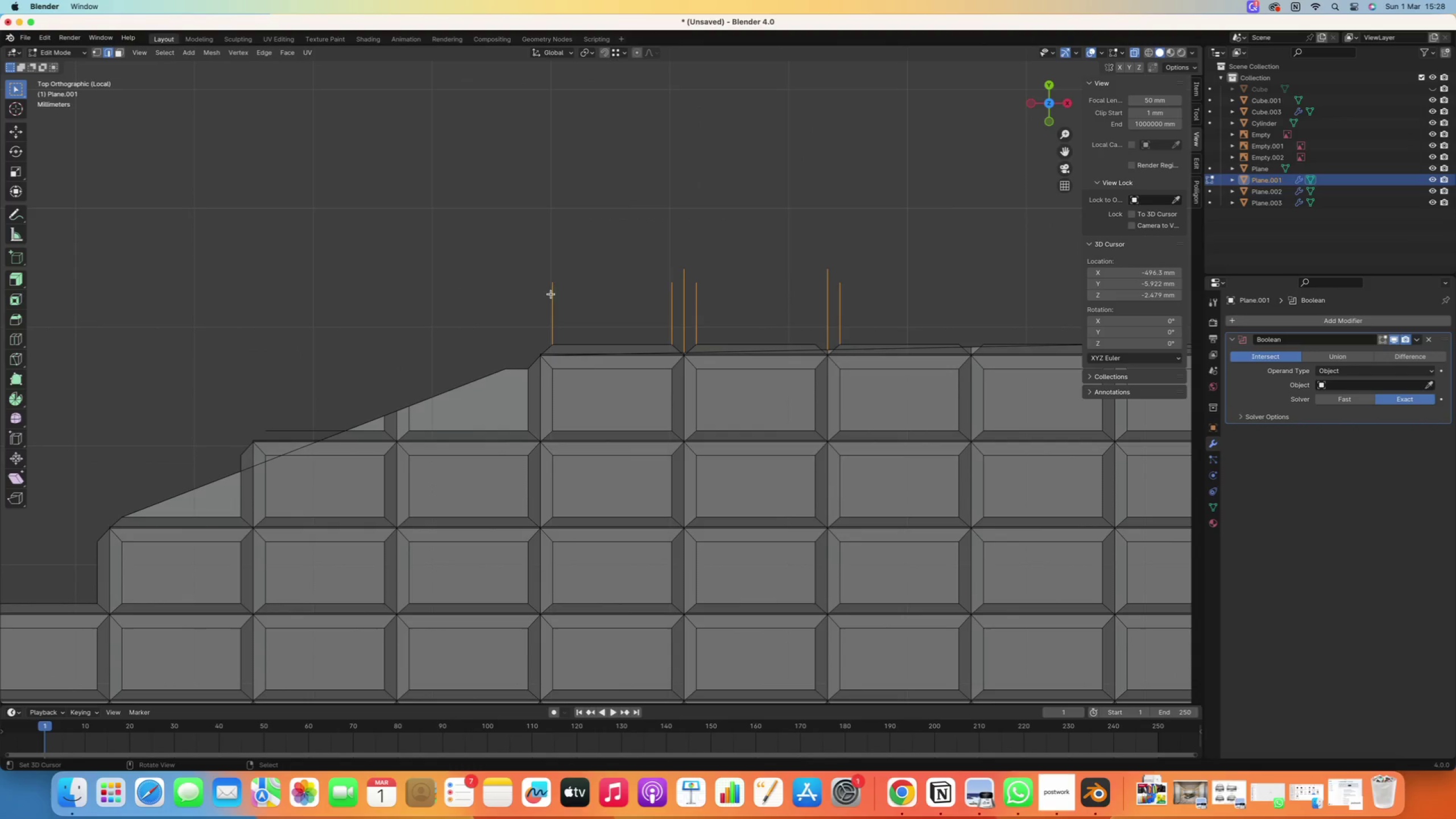 
key(Delete)
 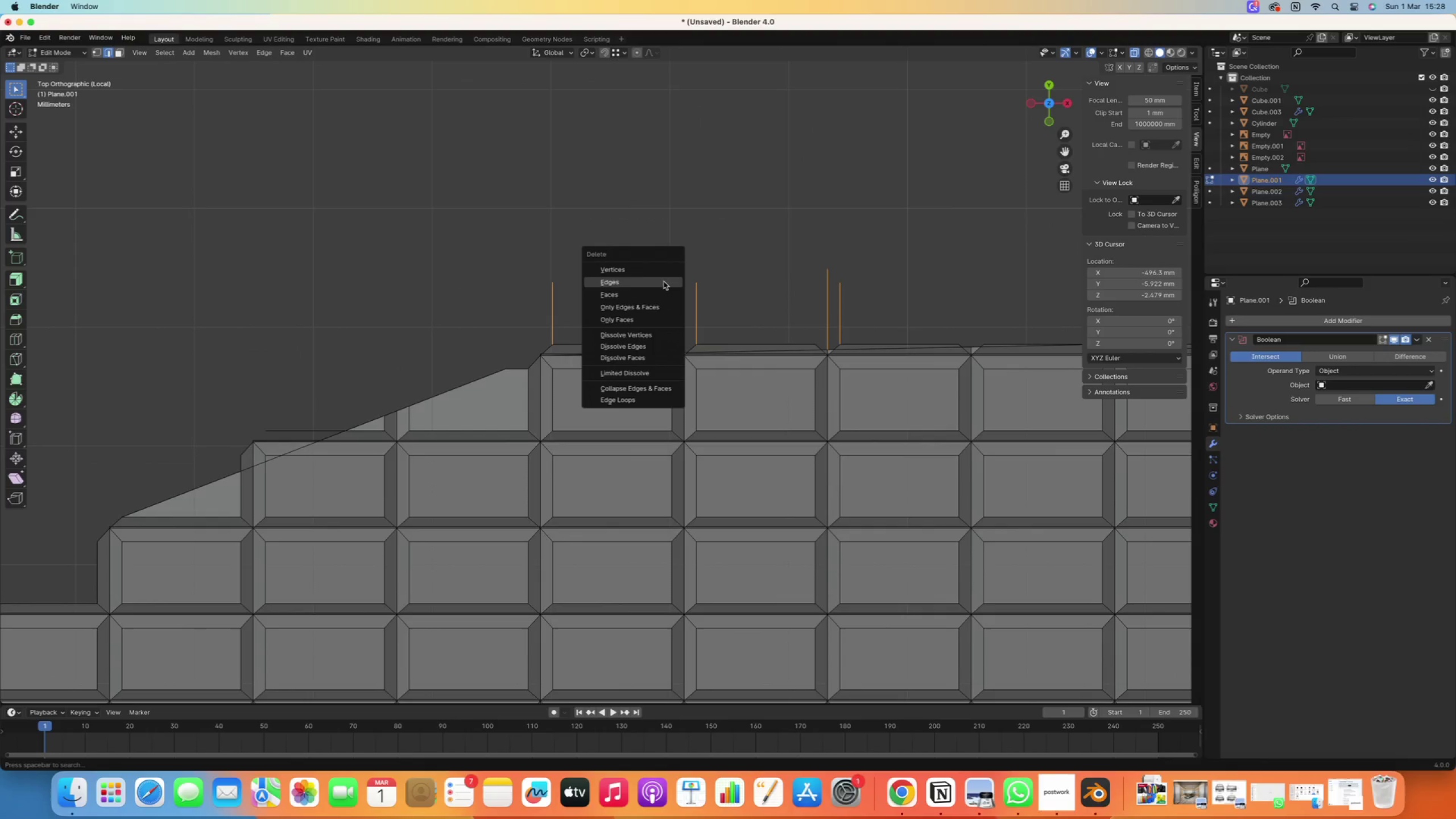 
left_click([664, 282])
 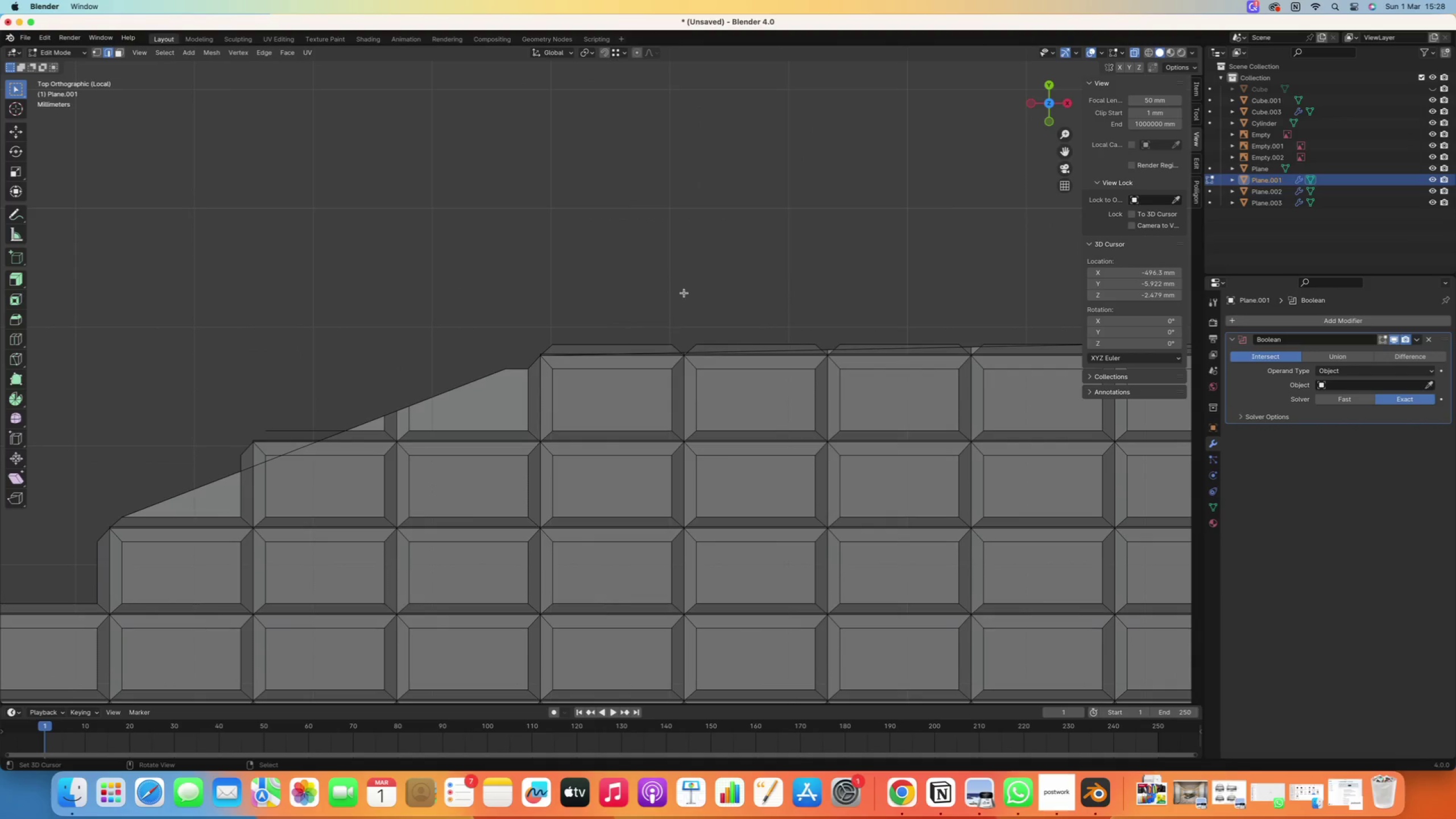 
scroll: coordinate [758, 312], scroll_direction: down, amount: 32.0
 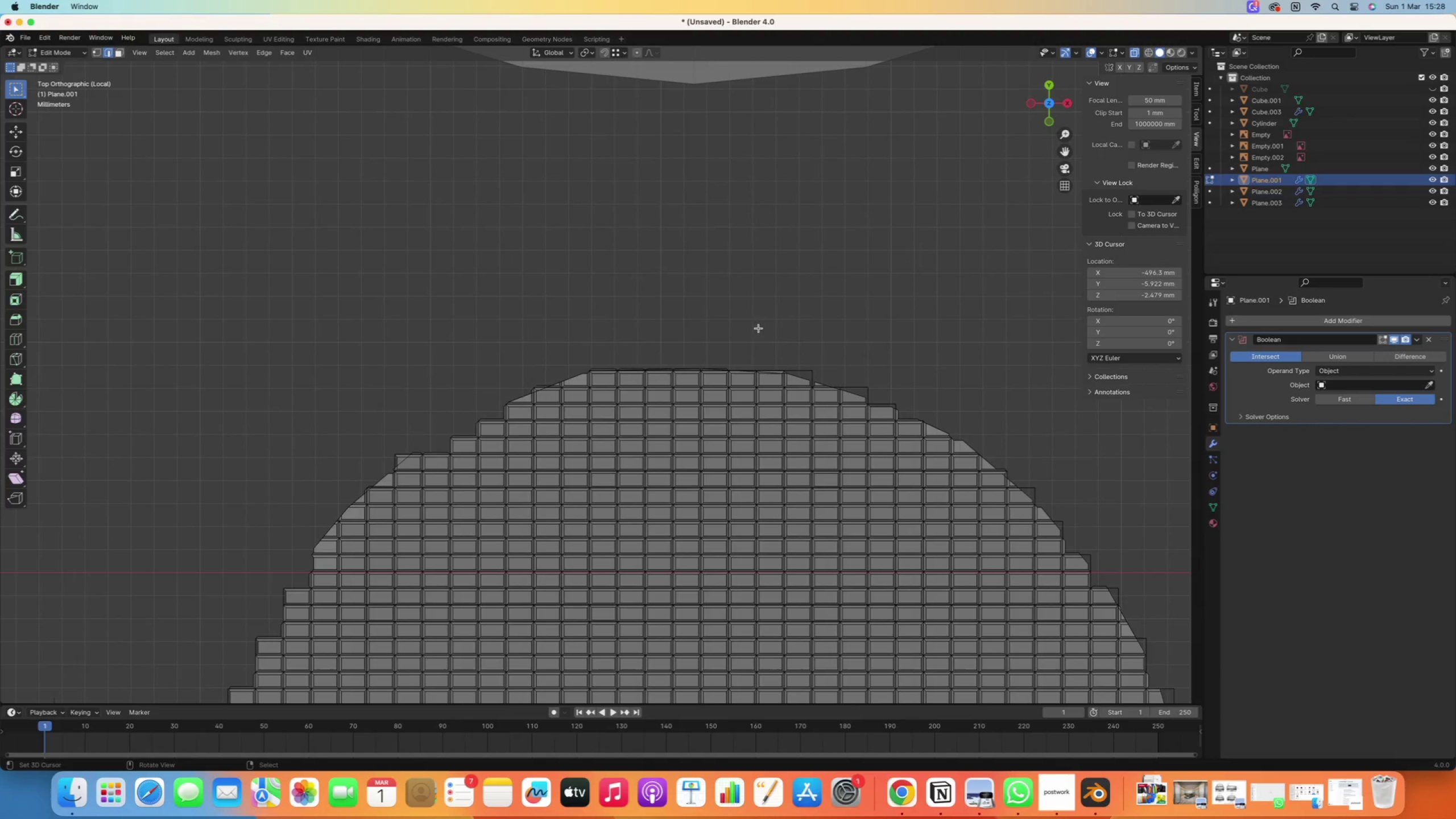 
hold_key(key=ShiftRight, duration=2.02)
 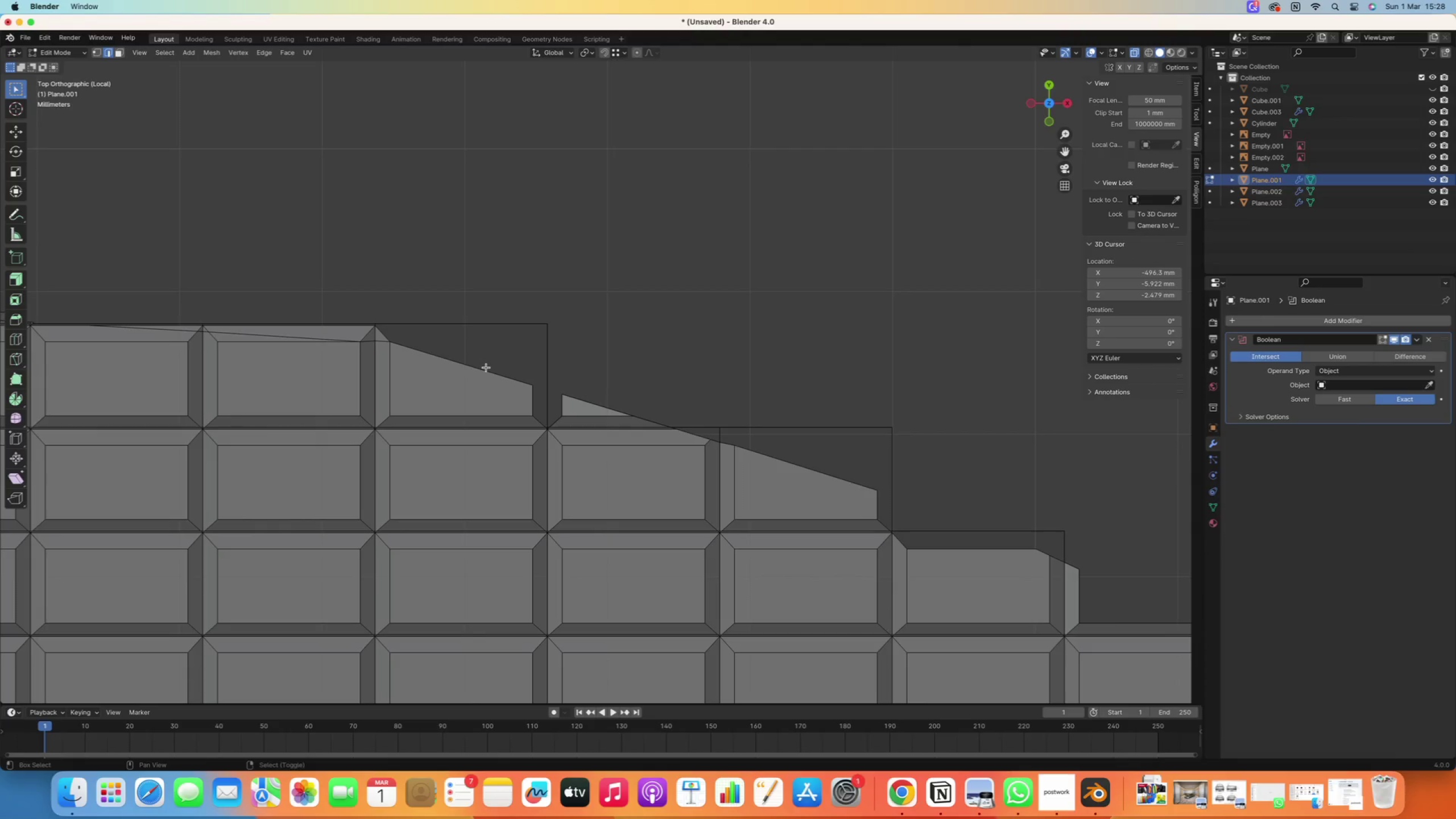 
scroll: coordinate [829, 395], scroll_direction: up, amount: 33.0
 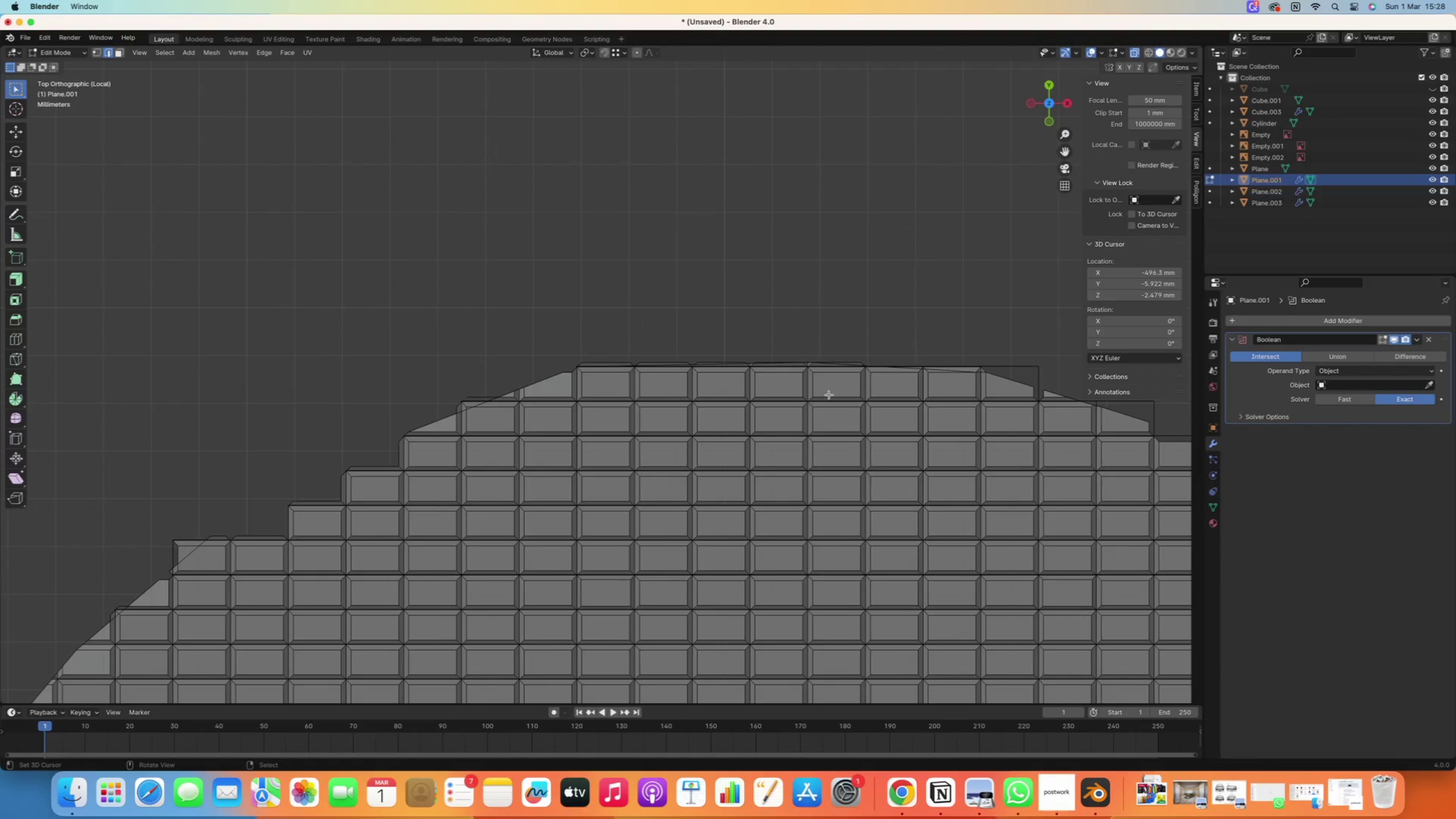 
left_click_drag(start_coordinate=[729, 297], to_coordinate=[446, 331])
 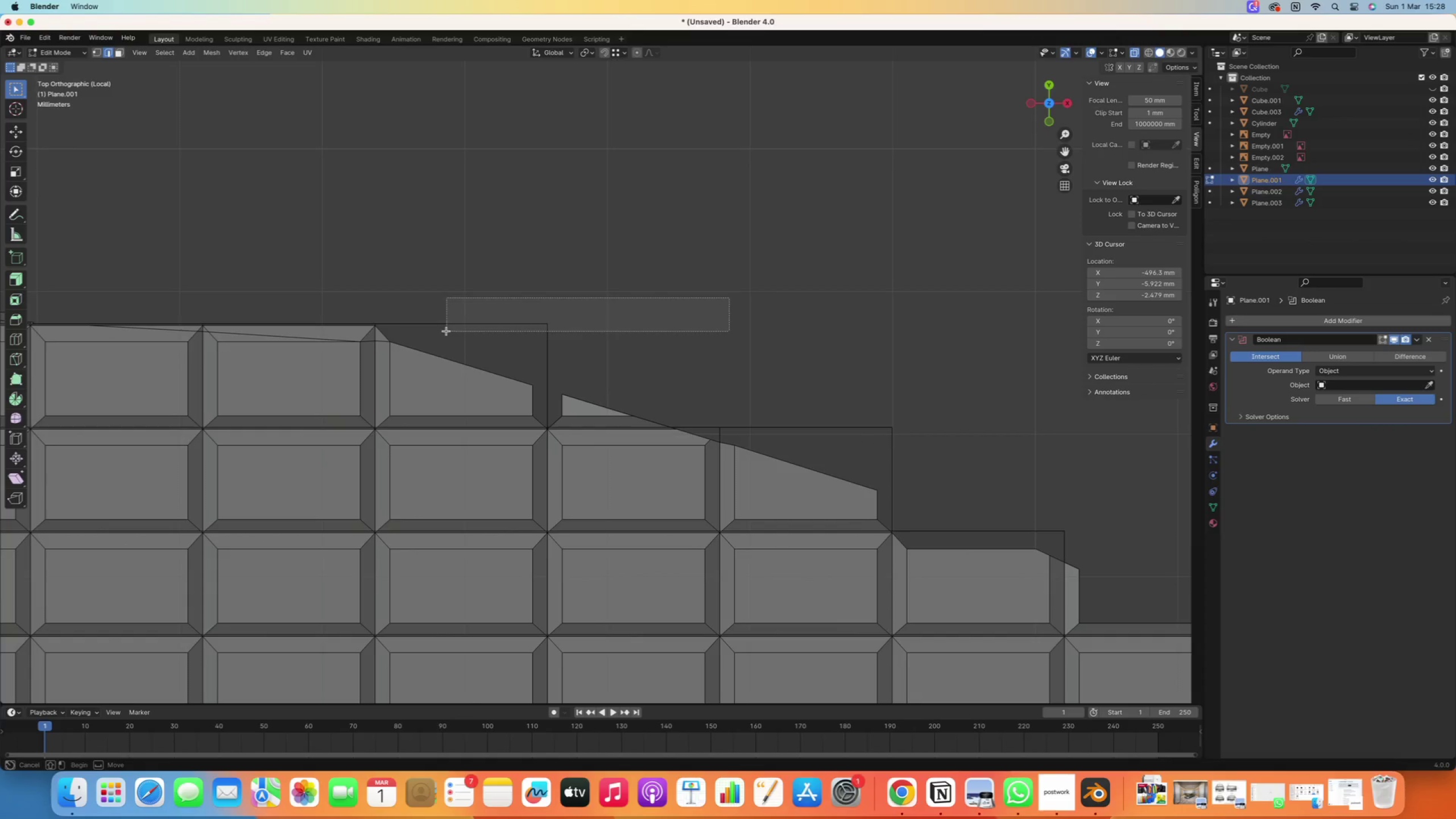 
key(Delete)
 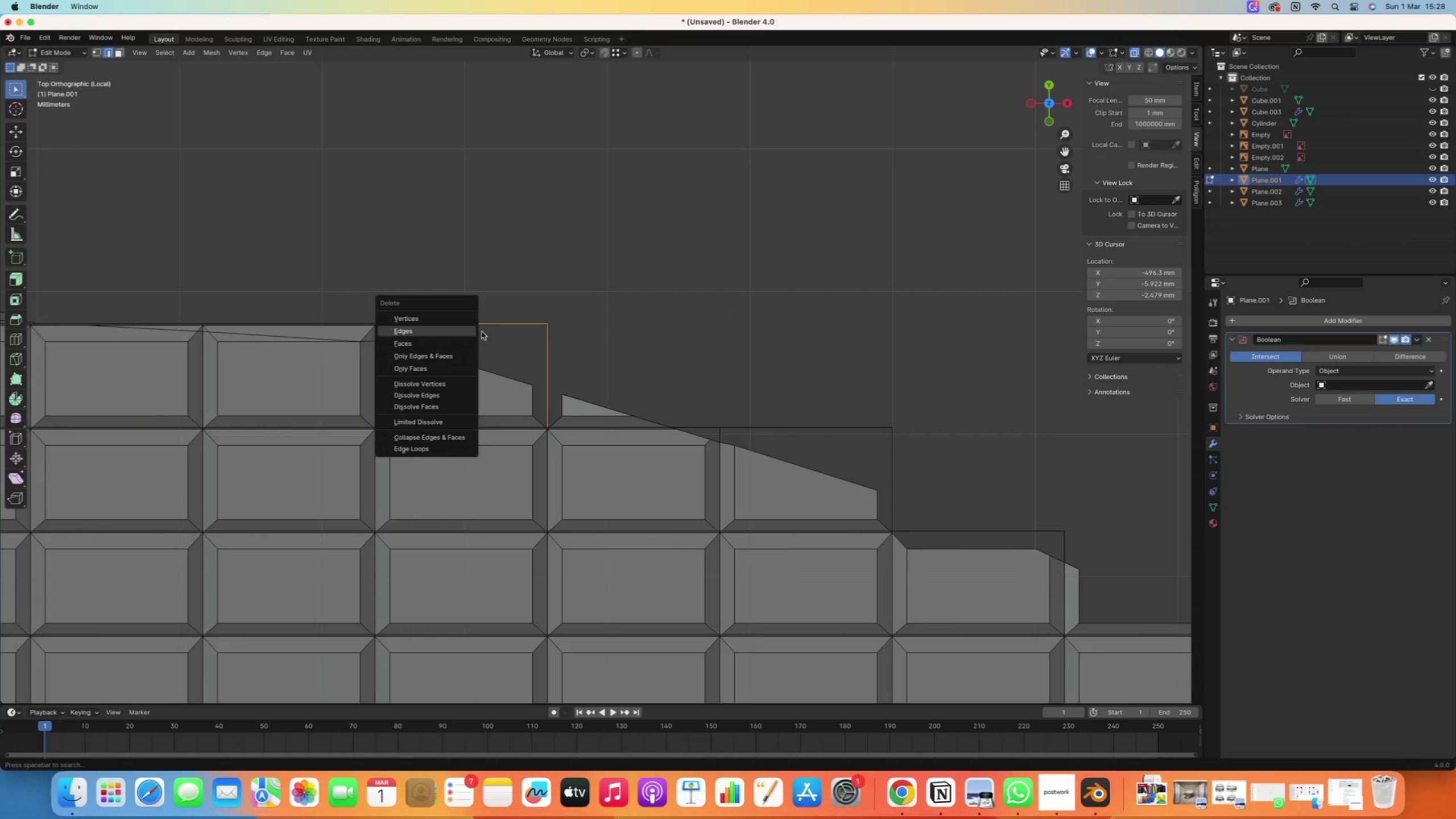 
left_click([482, 332])
 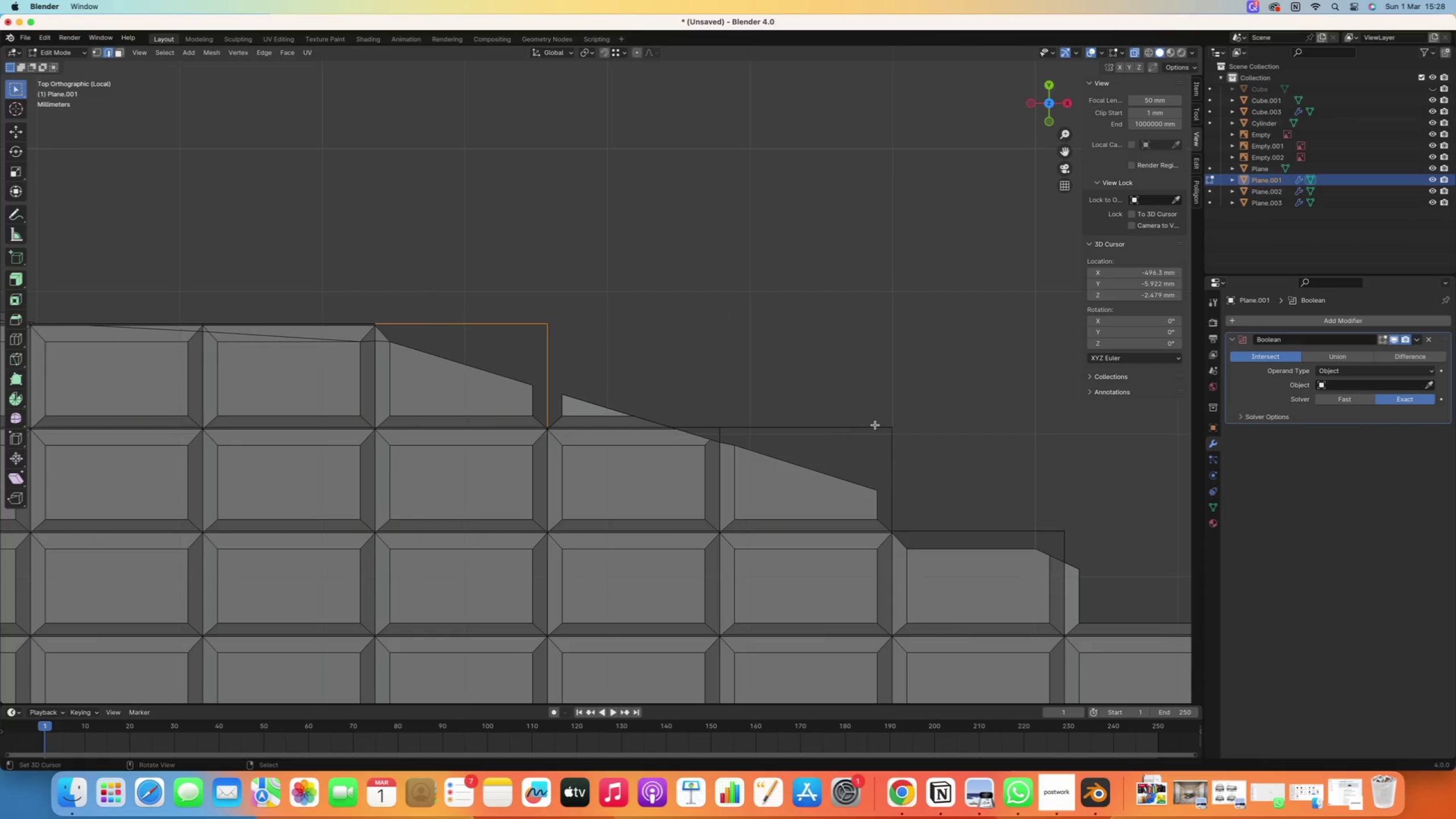 
key(Delete)
 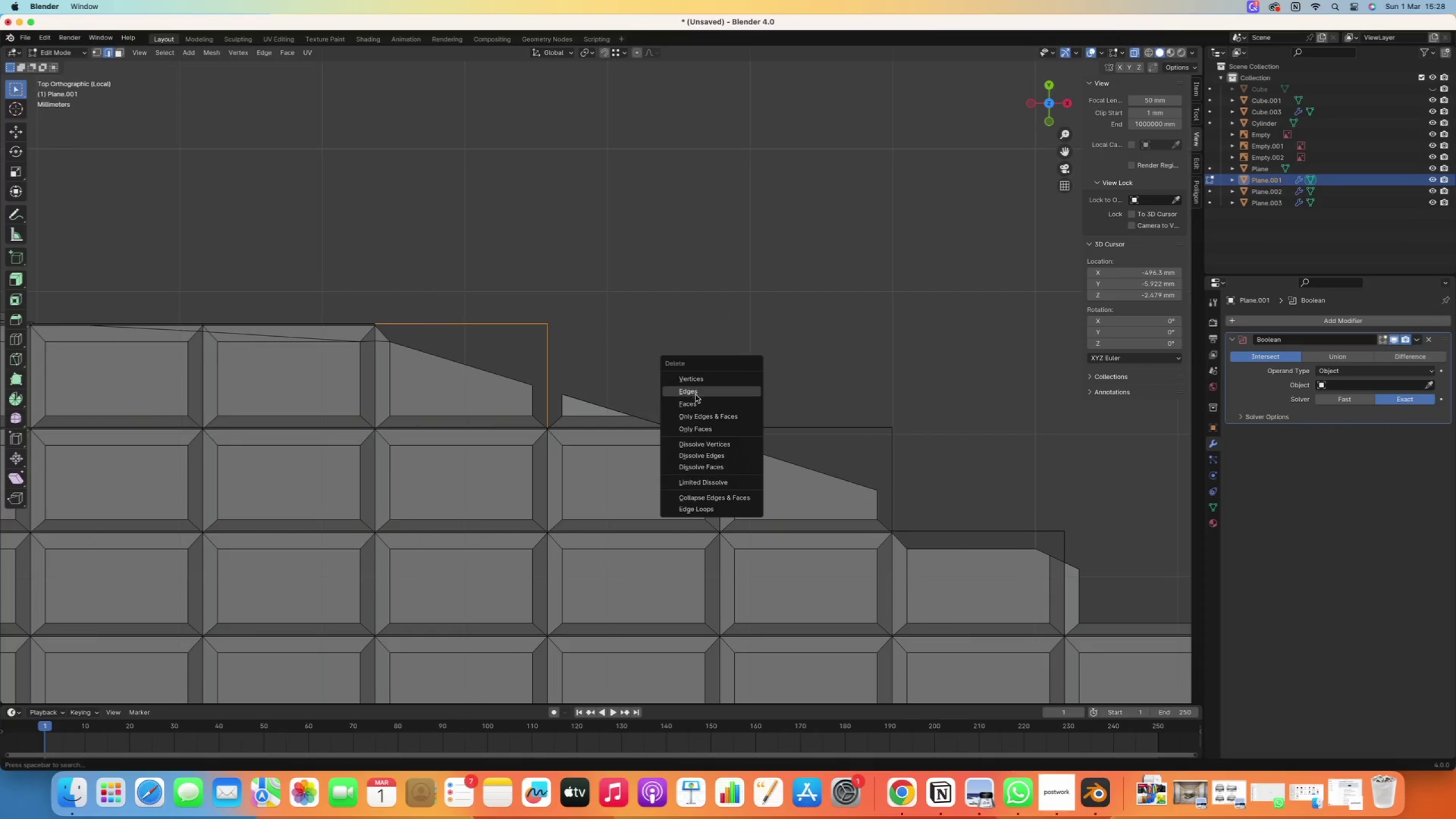 
left_click([697, 400])
 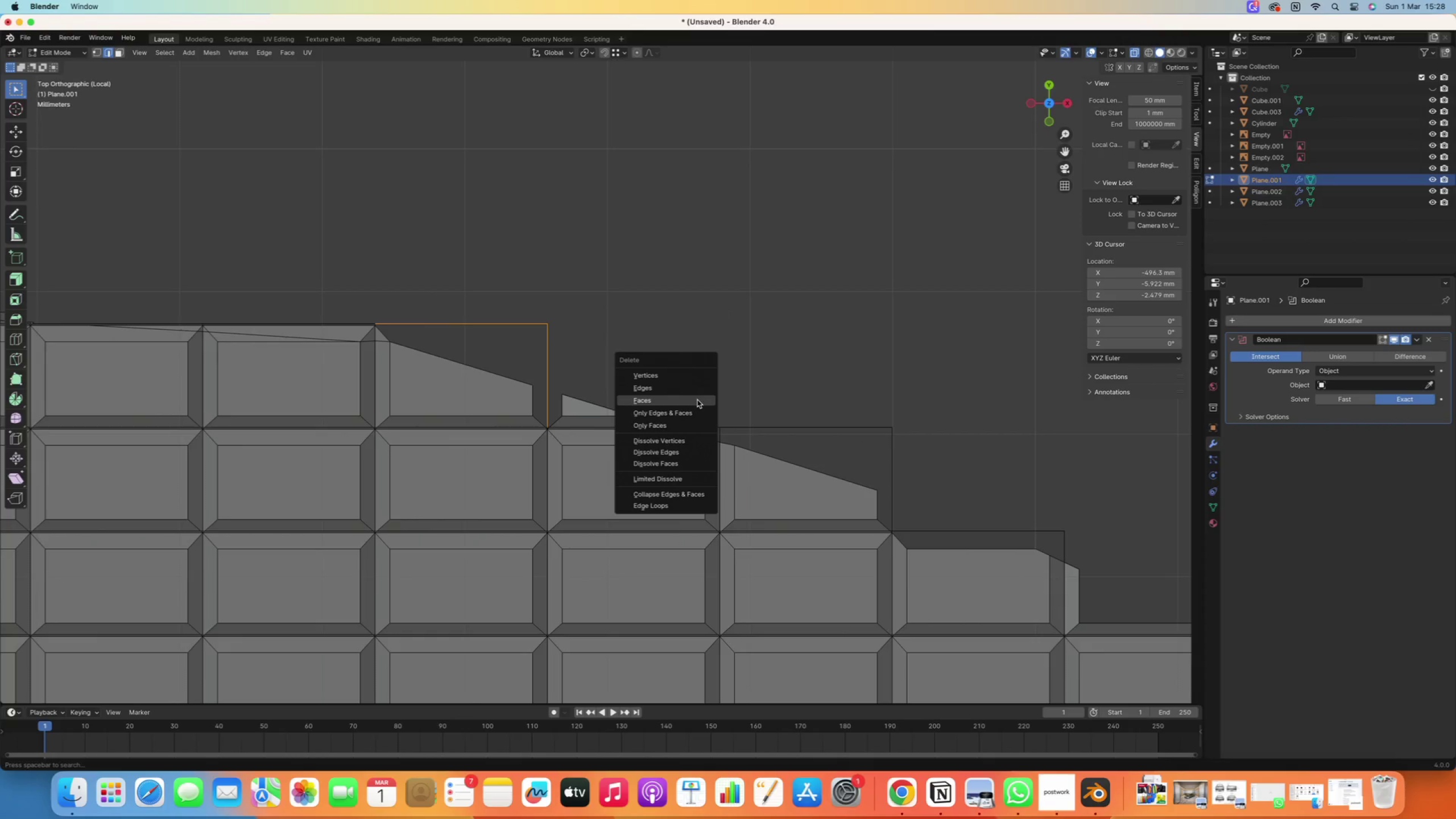 
key(Delete)
 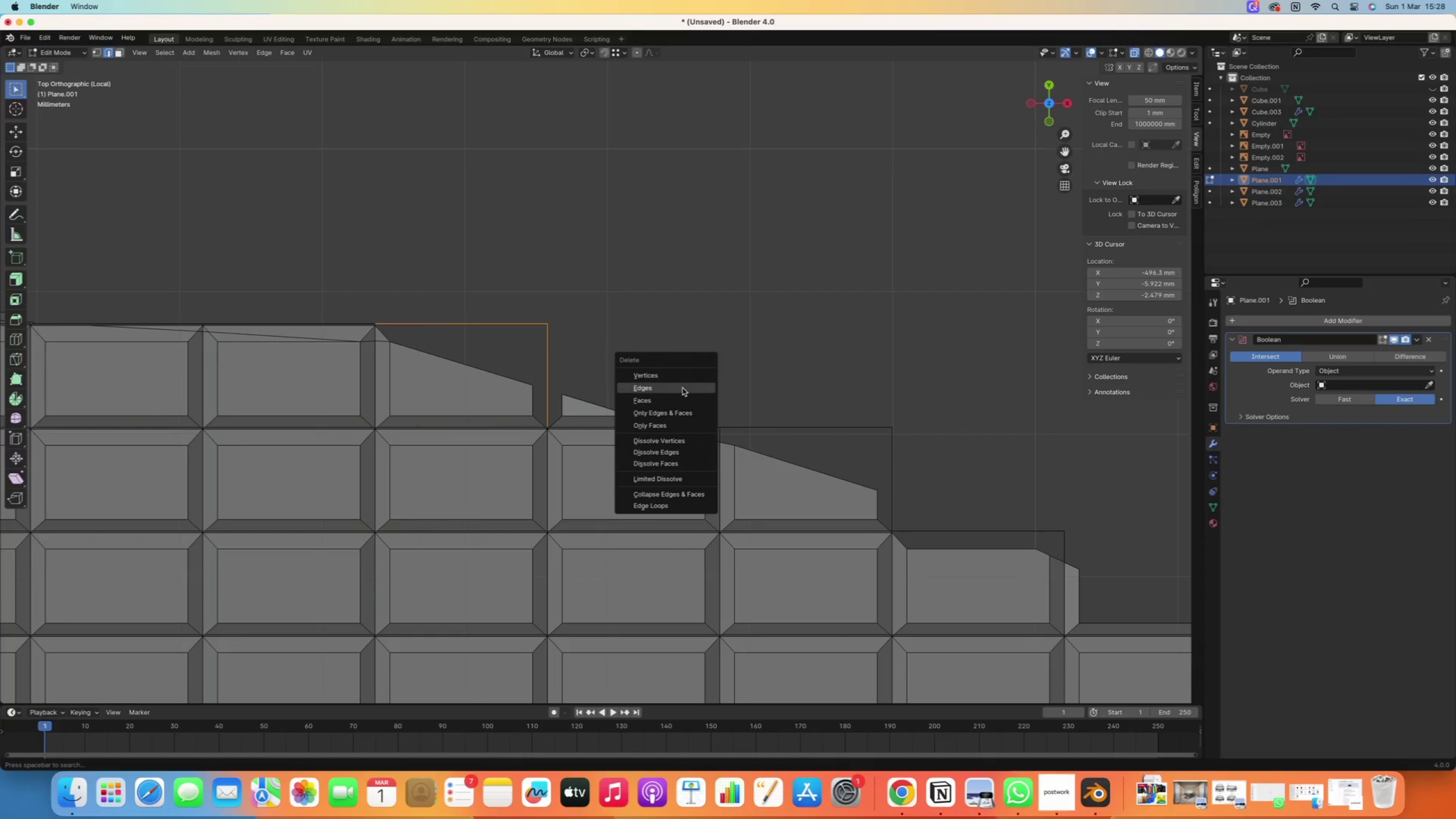 
left_click([682, 388])
 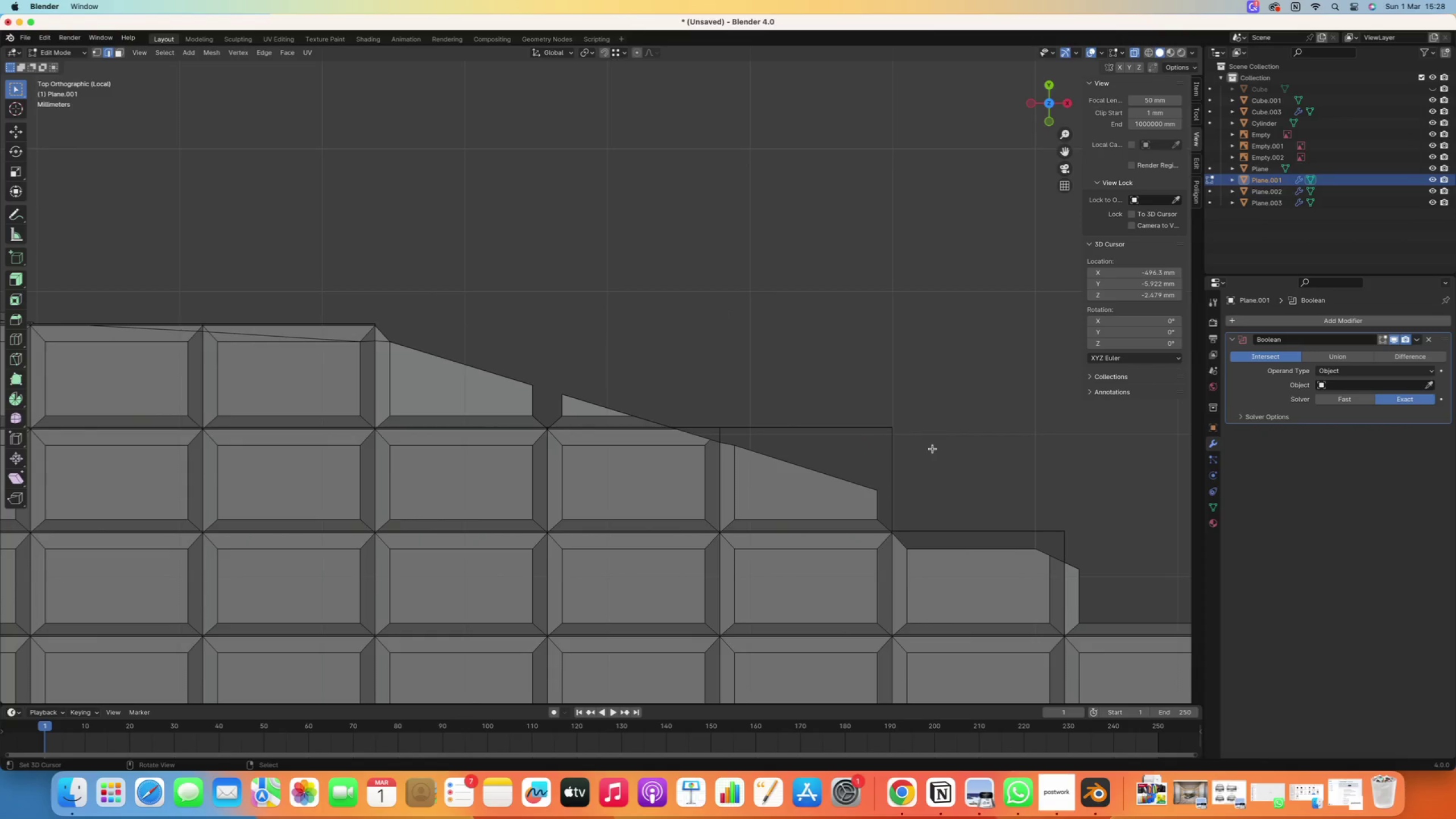 
left_click_drag(start_coordinate=[919, 407], to_coordinate=[803, 436])
 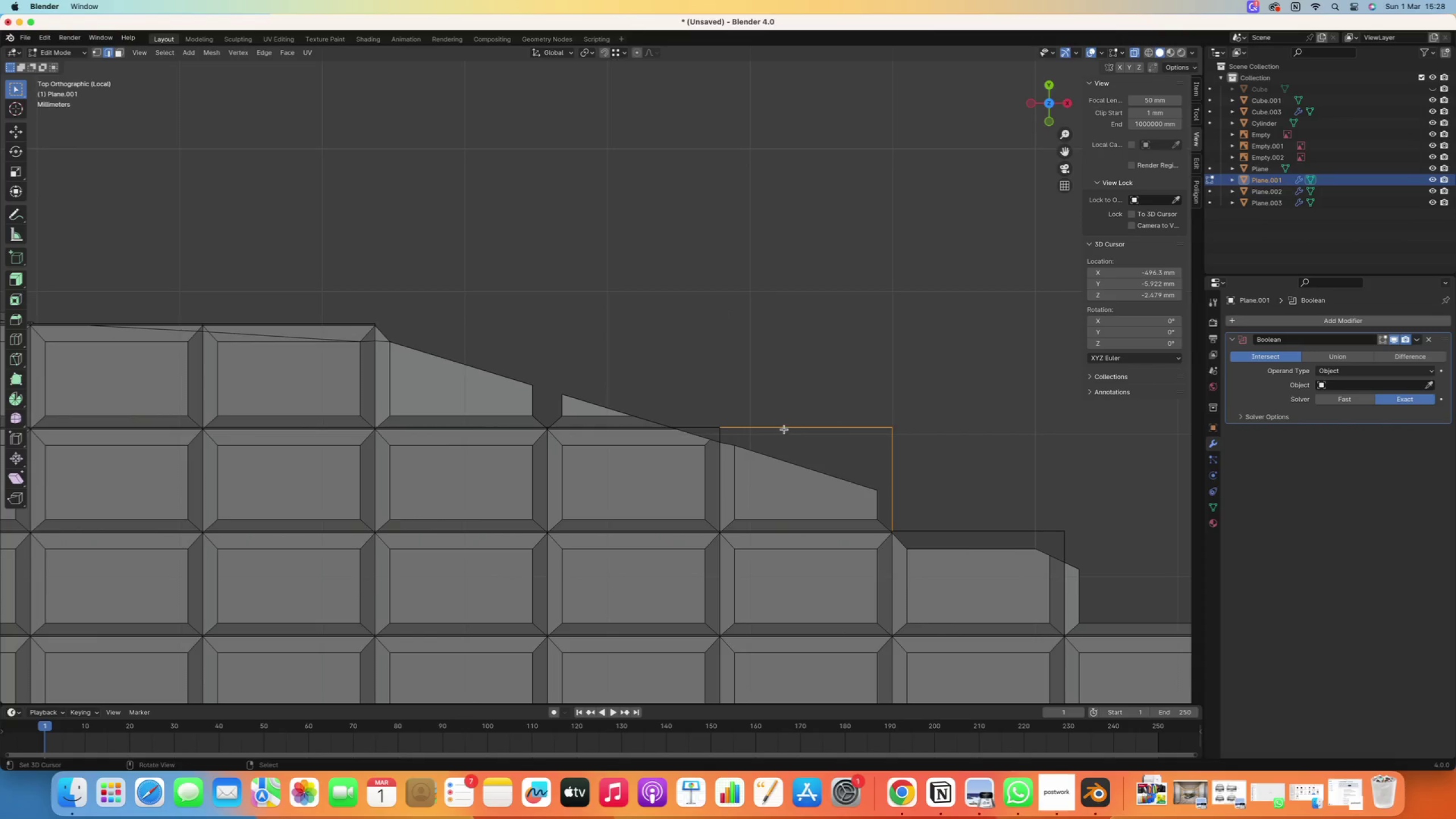 
key(Delete)
 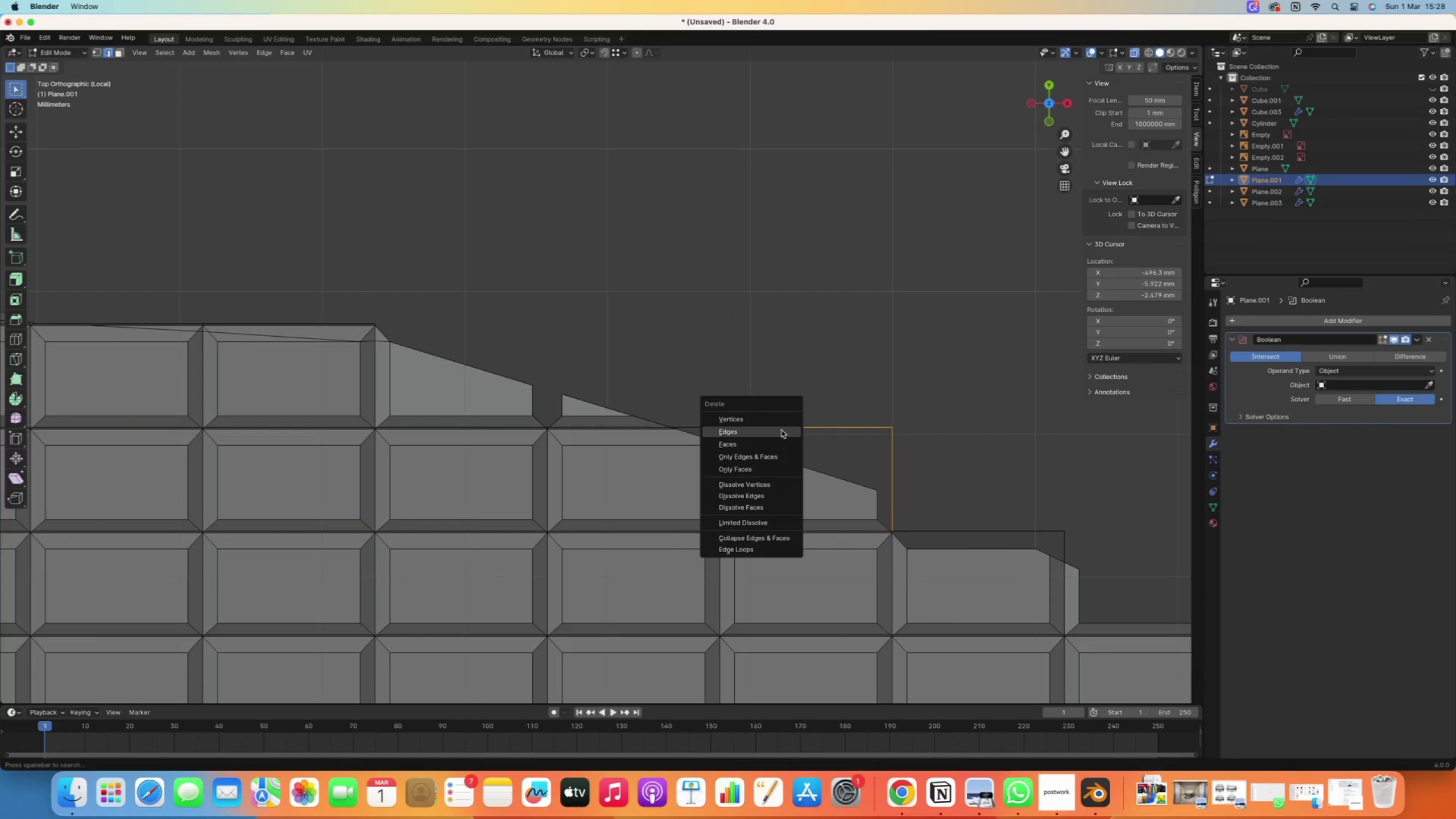 
left_click([781, 430])
 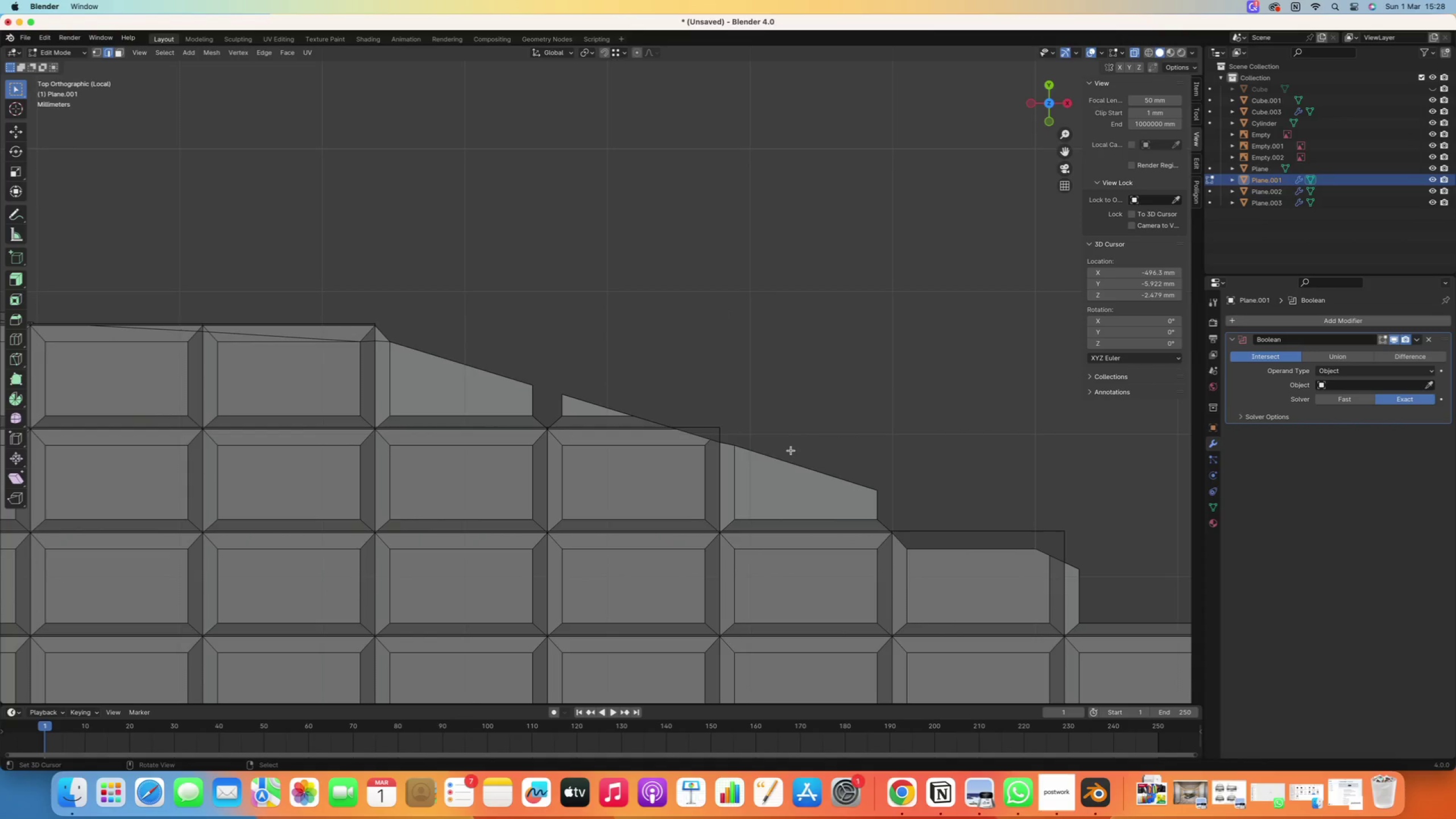 
key(Delete)
 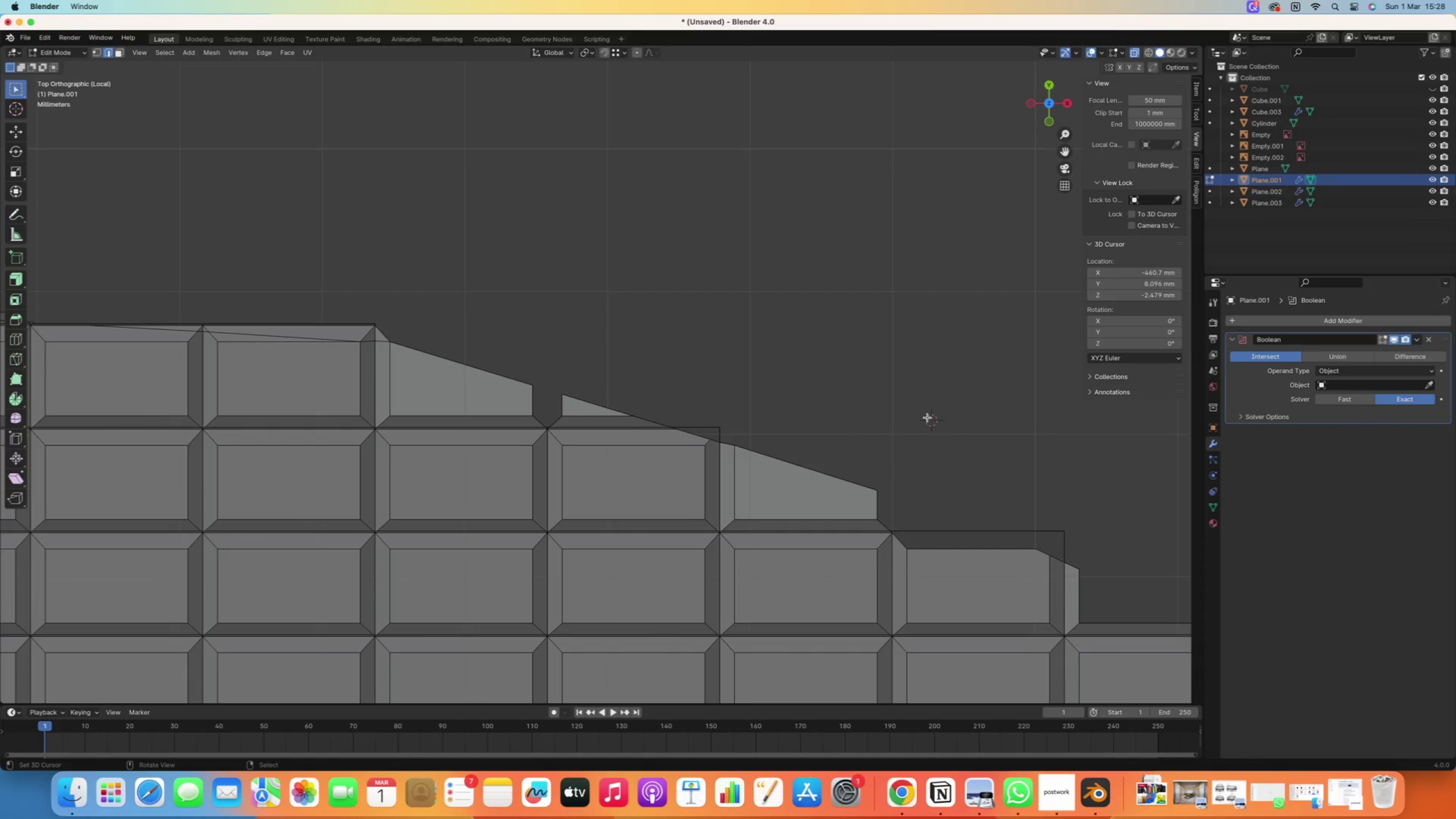 
hold_key(key=ShiftRight, duration=0.87)
 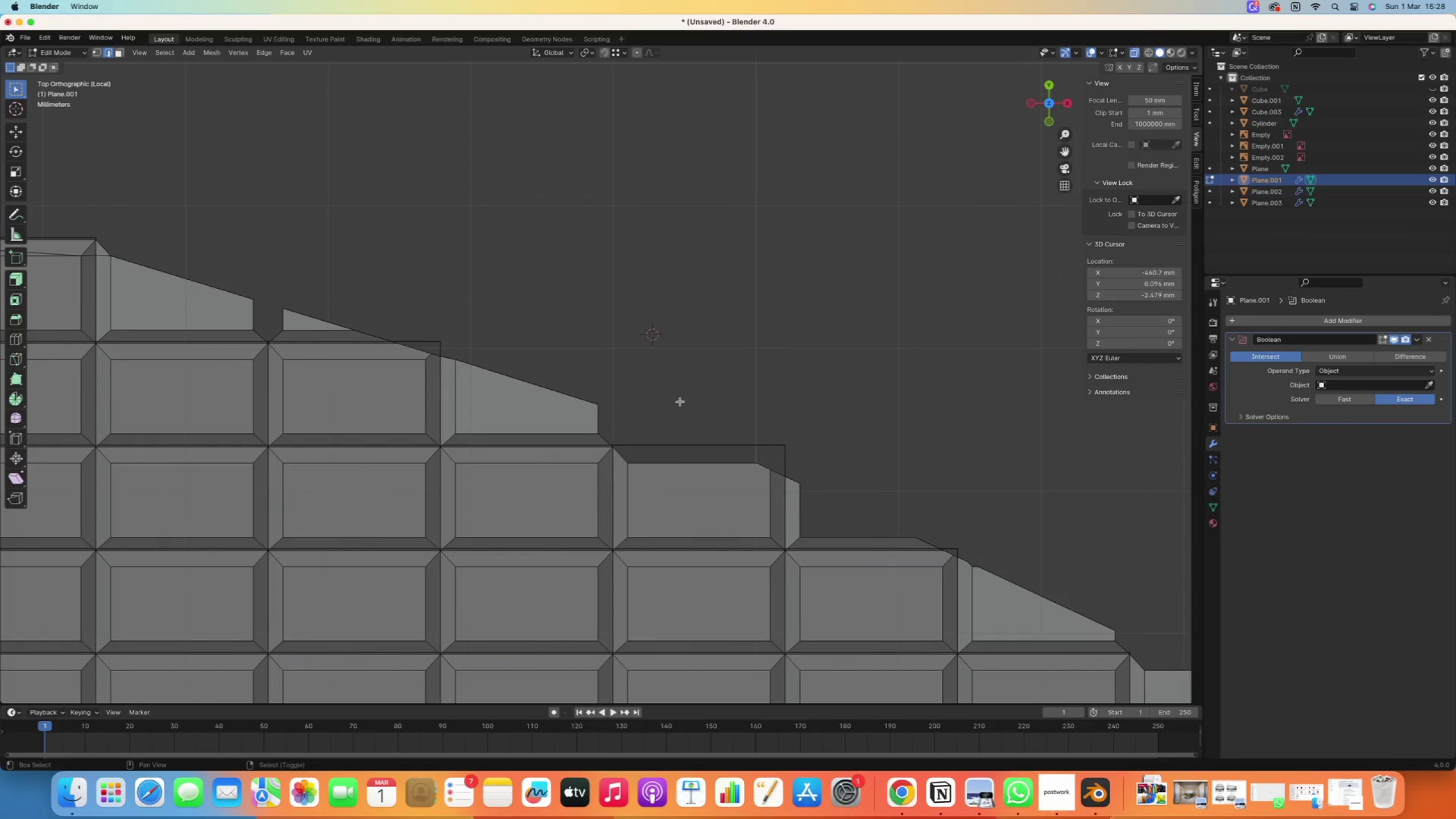 
left_click_drag(start_coordinate=[835, 417], to_coordinate=[730, 457])
 